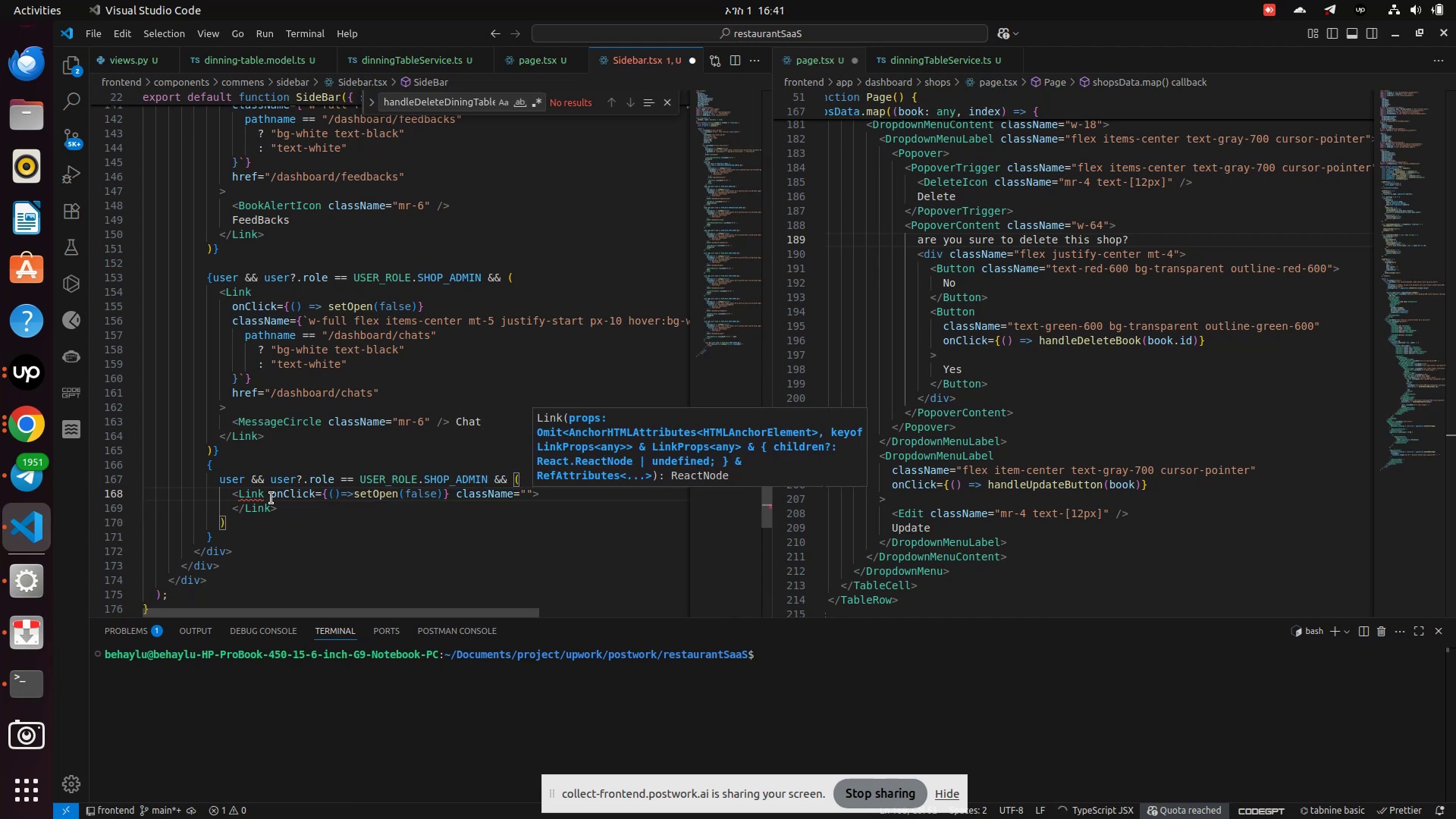 
key(Backspace)
key(Backspace)
type({`w-full flex items-center mt-5 justify-start px-10 hover:bg-white hover:text-black py-4 ${)
 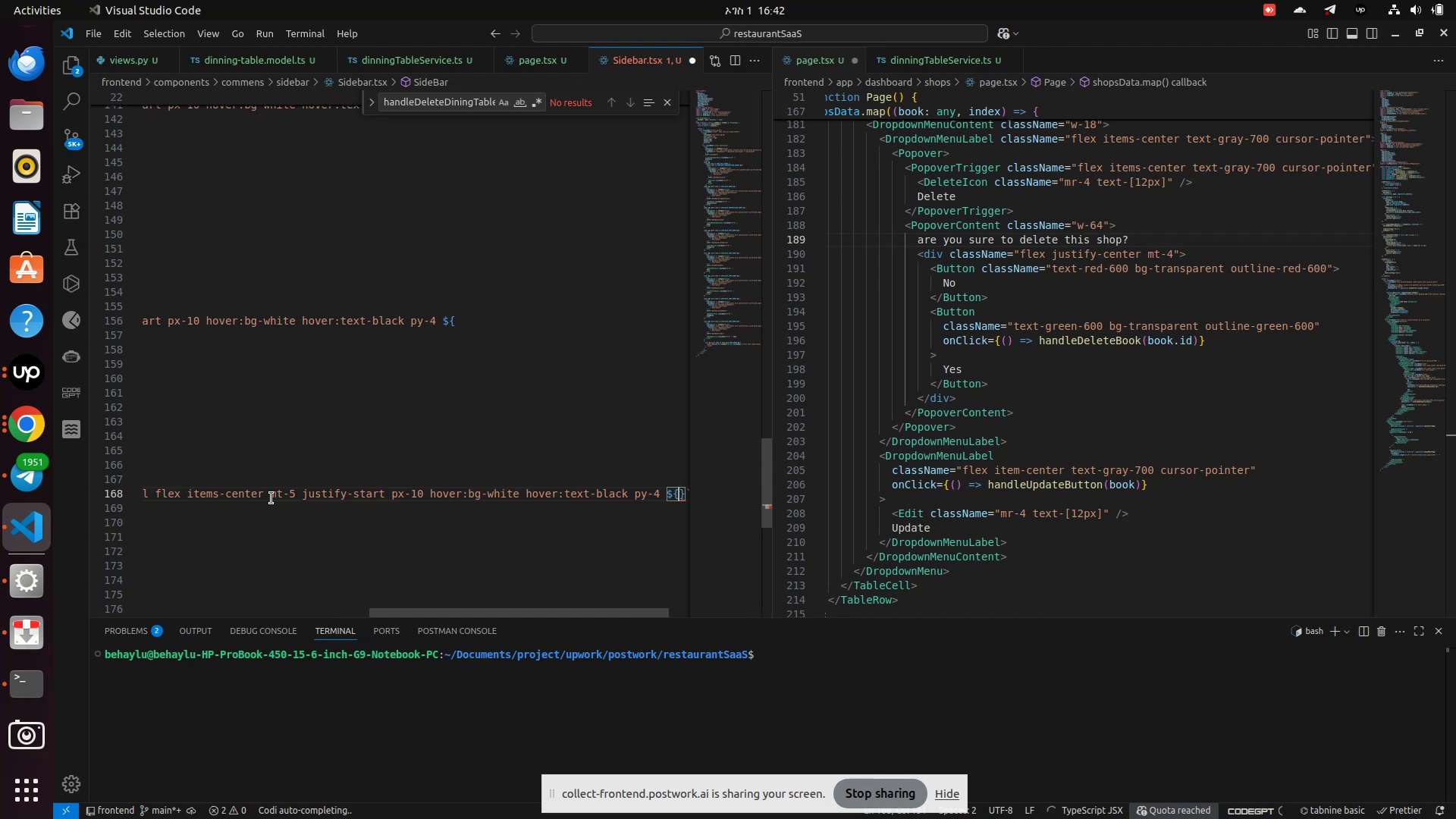 
key(Enter)
 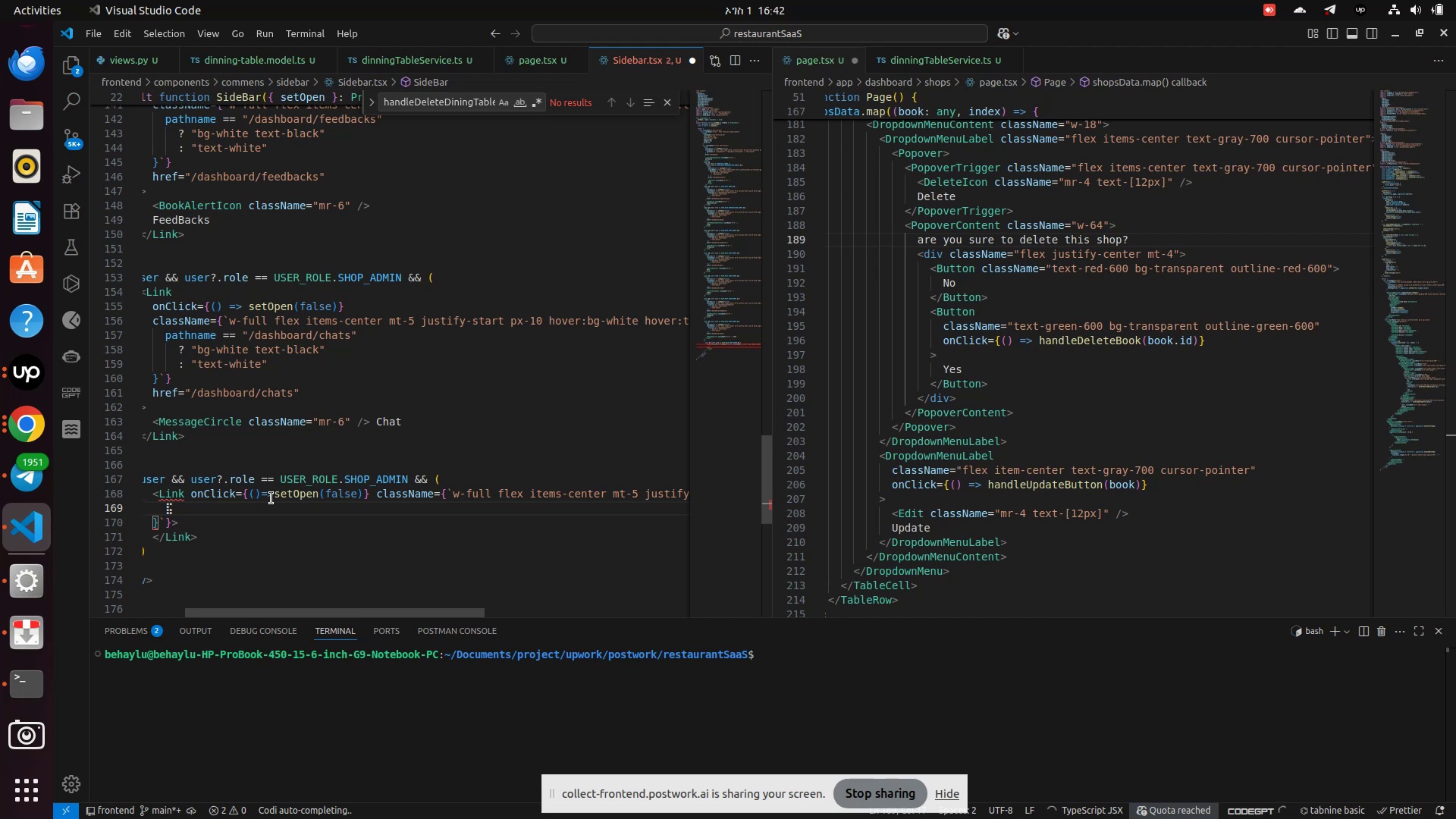 
type(pathname == "/dashboard/)
 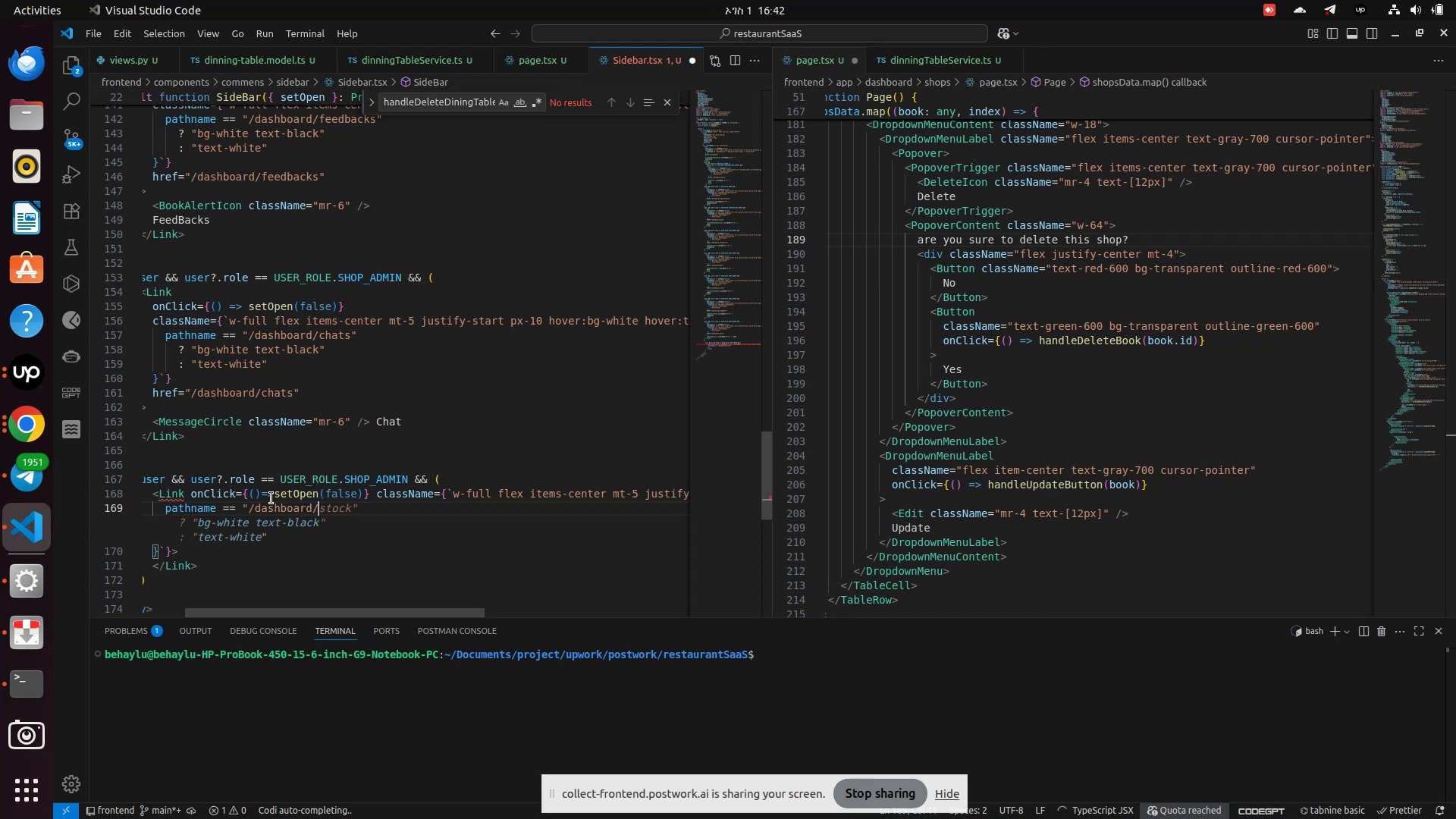 
wait(5.17)
 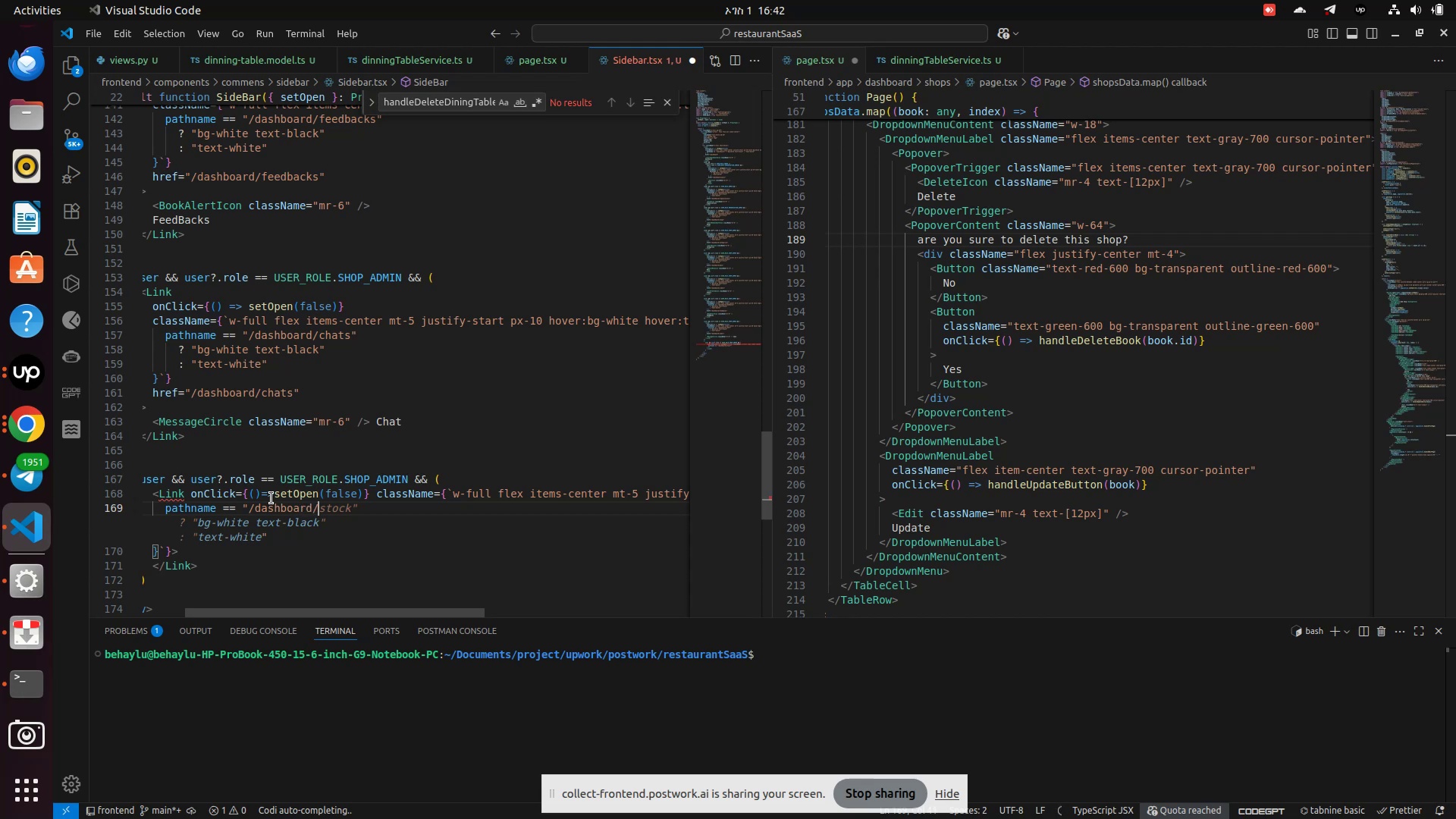 
type(shops)
 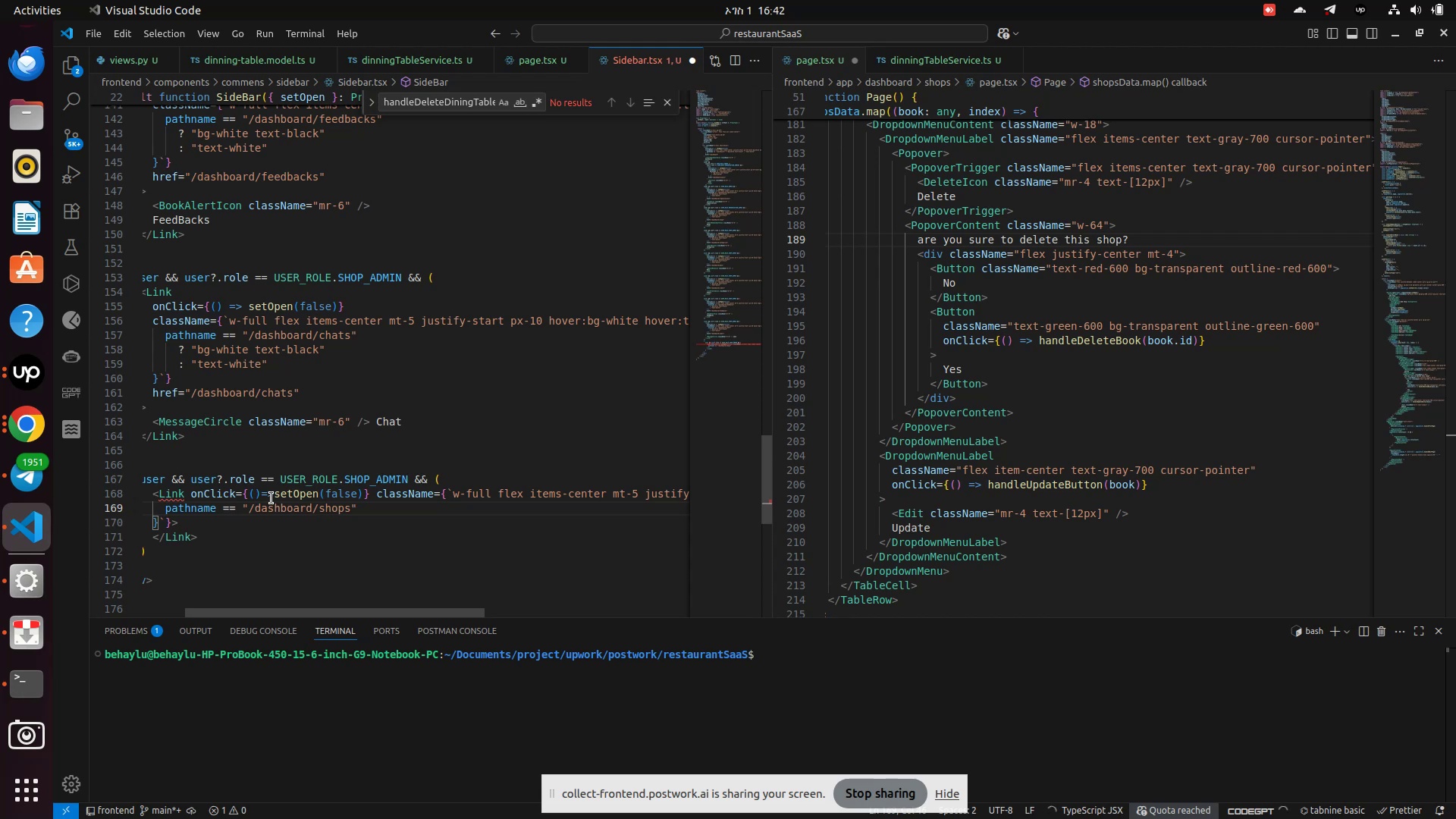 
key(Control+Z)
 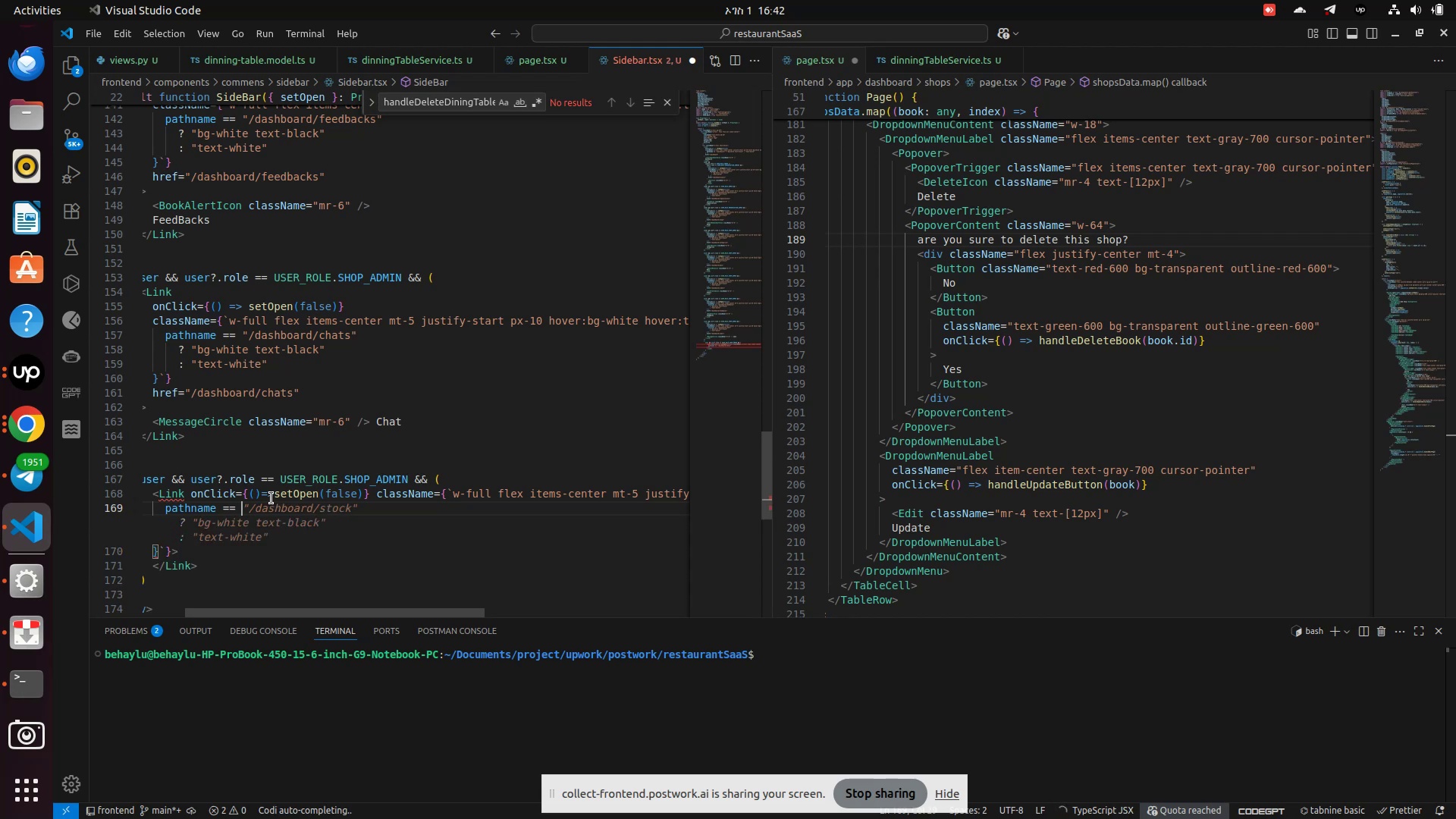 
type("/din)
key(Backspace)
key(Backspace)
key(Backspace)
type(dashboard/dining-tables)
 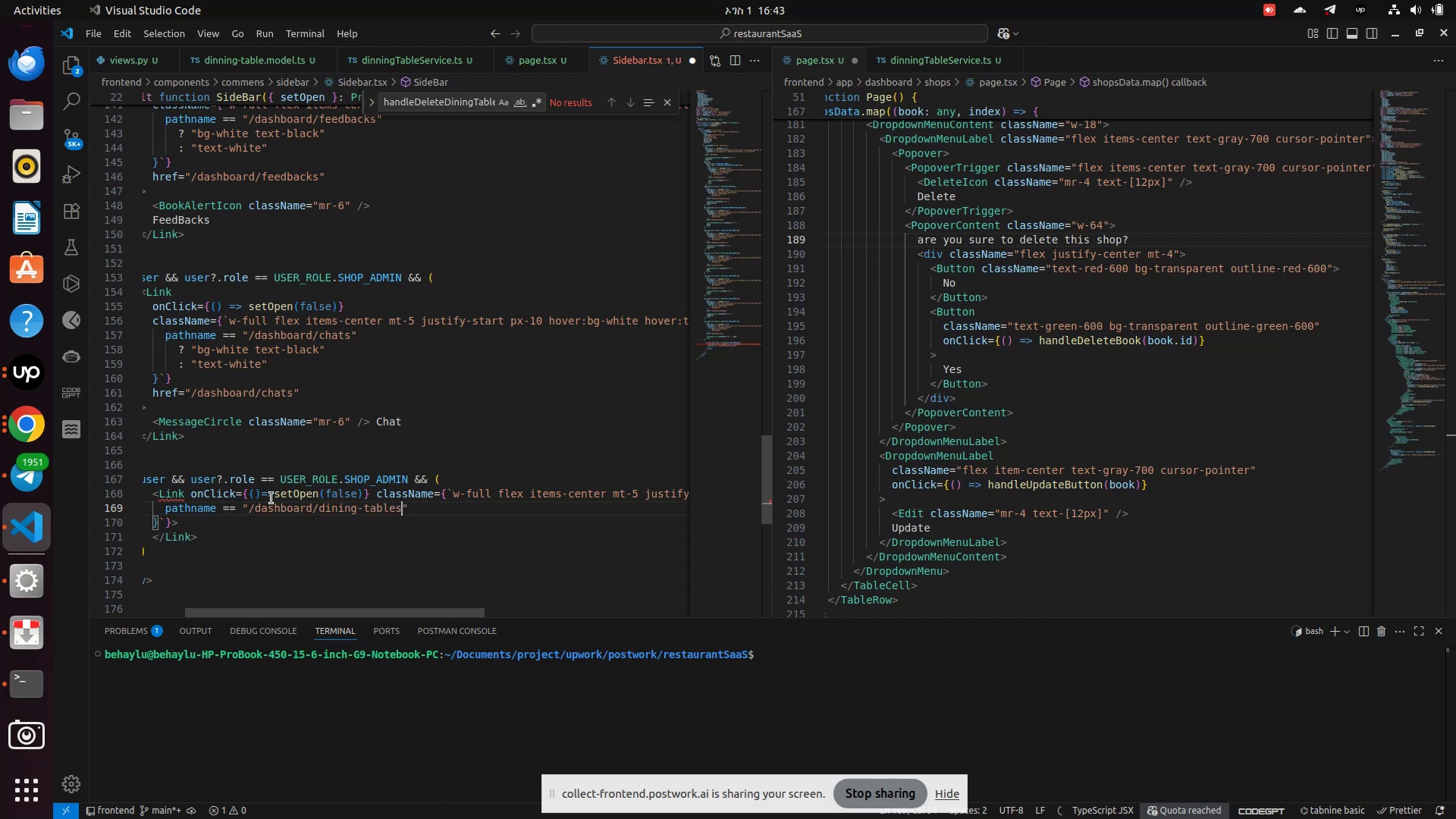 
key(ArrowRight)
 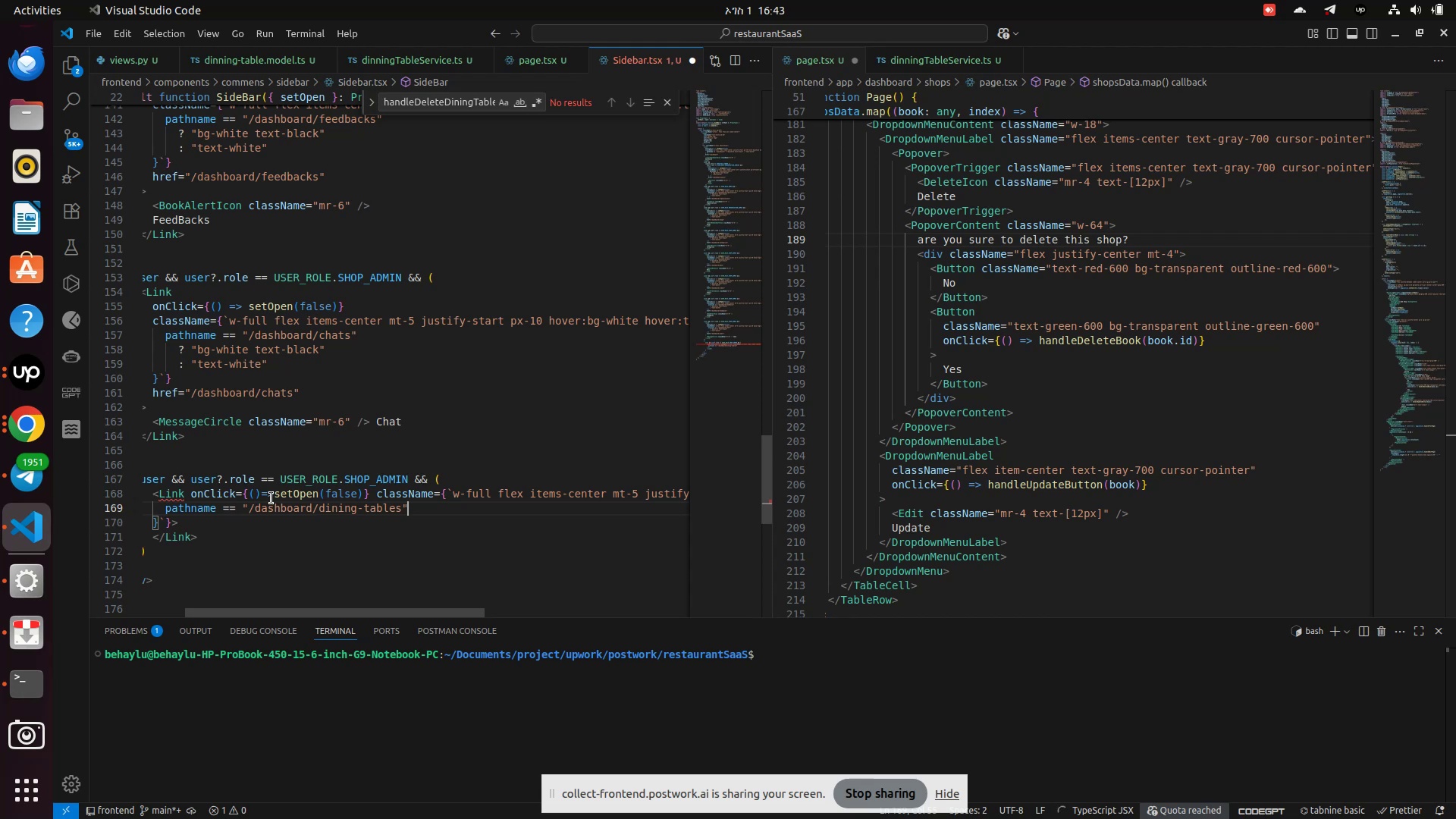 
key(Enter)
 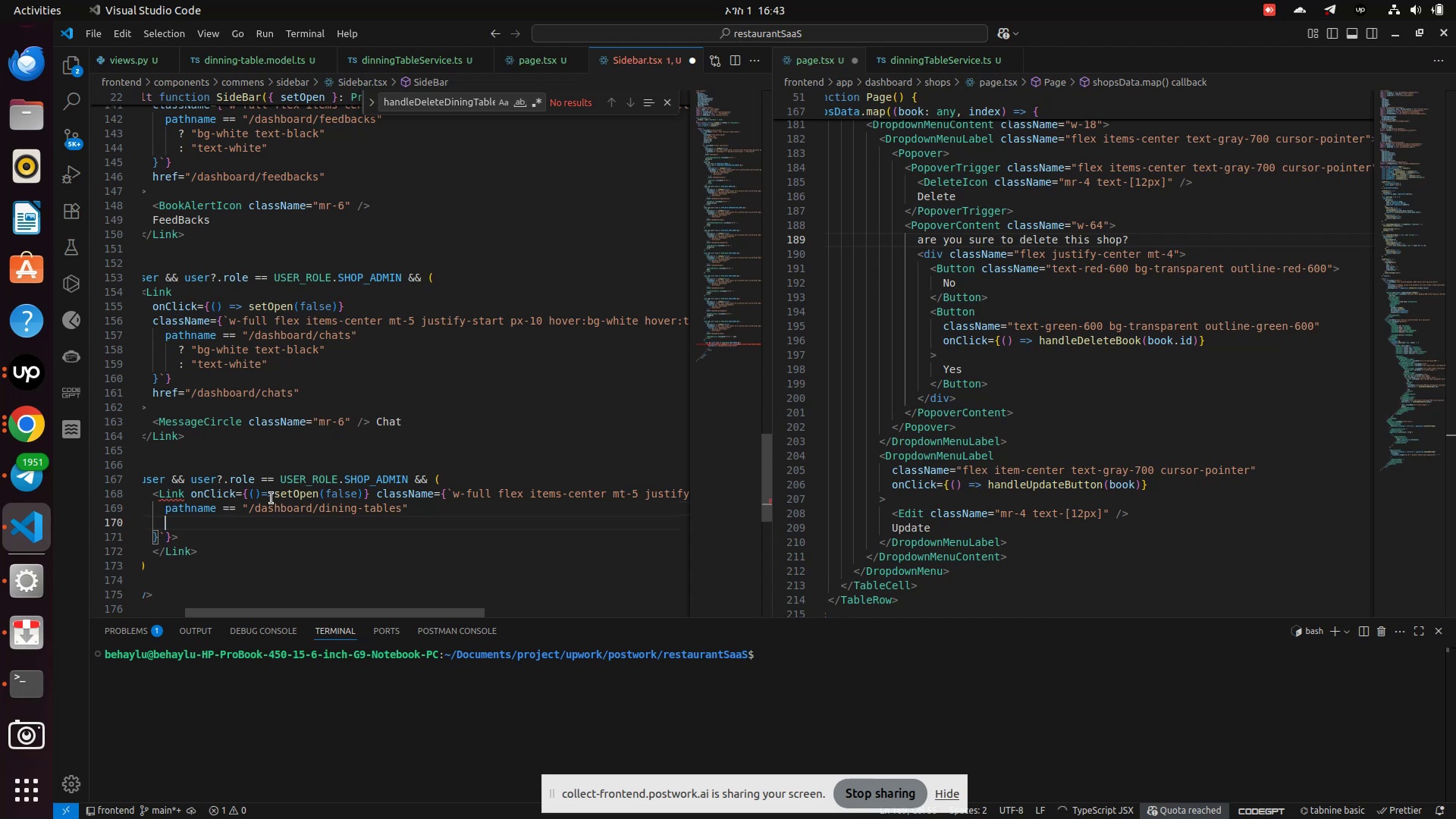 
type(? b)
key(Backspace)
type(:)
key(Backspace)
type("bg-white text-black)
 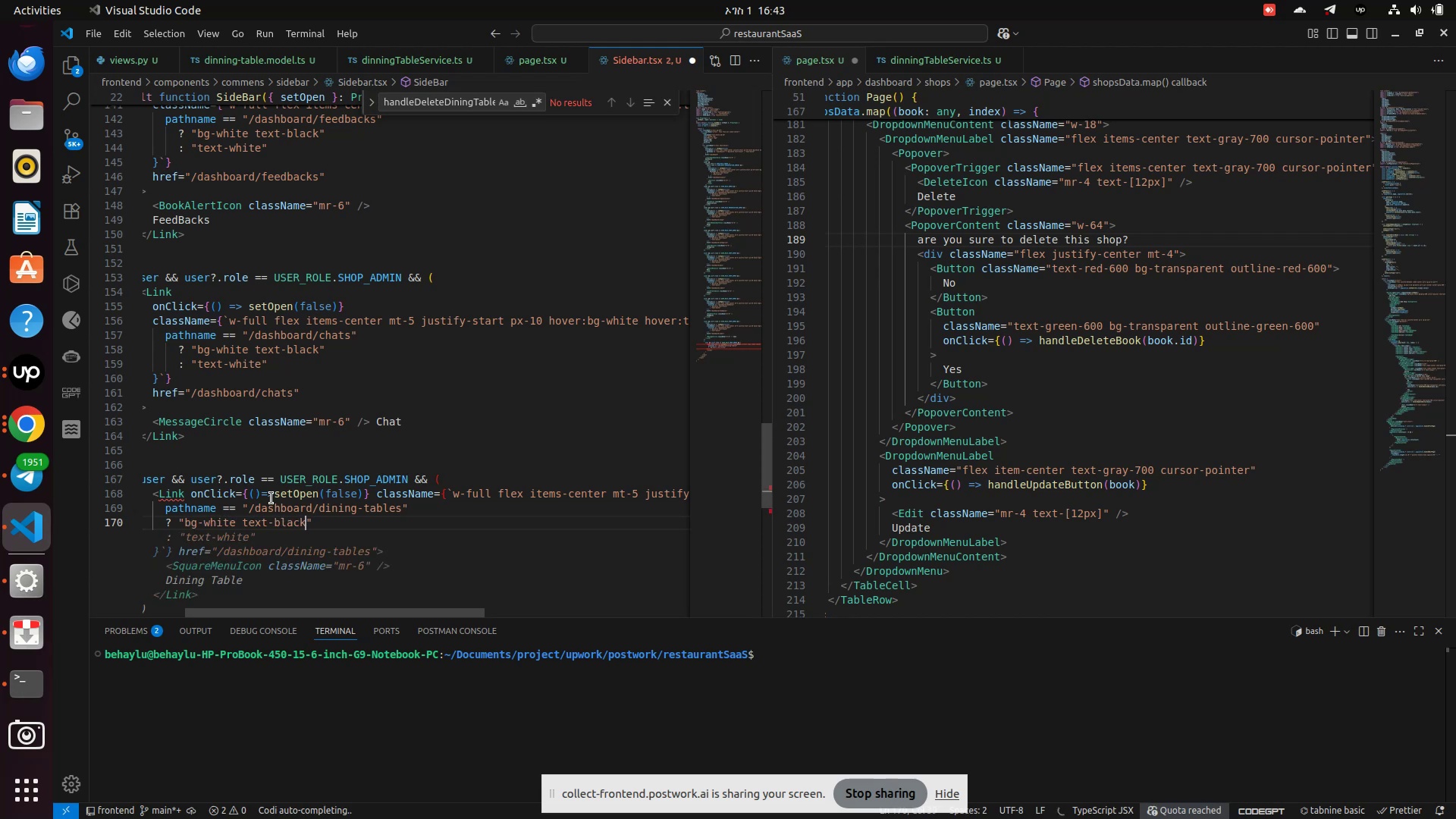 
key(ArrowRight)
 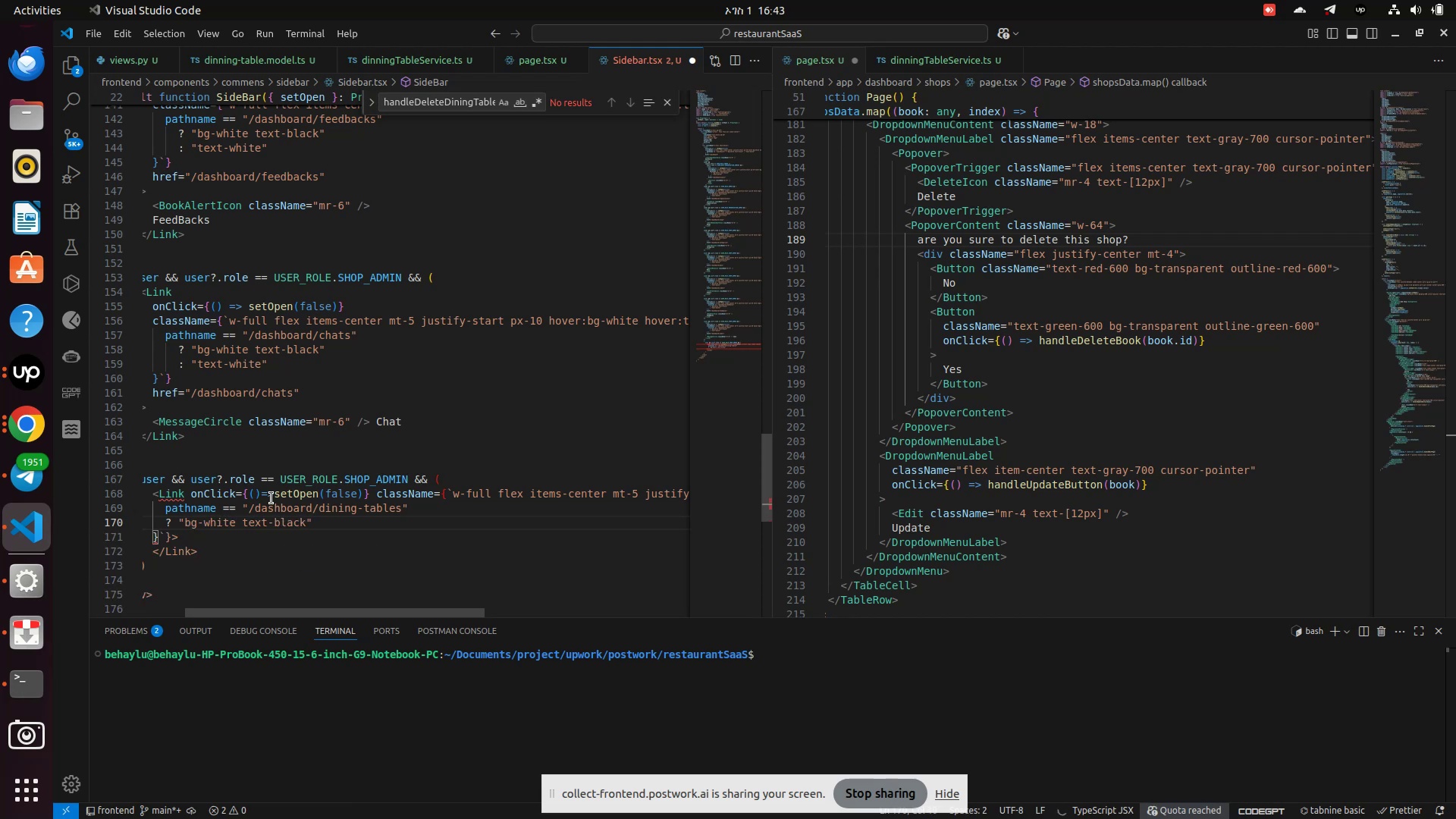 
type(: "tet)
key(Backspace)
type(xt-white)
 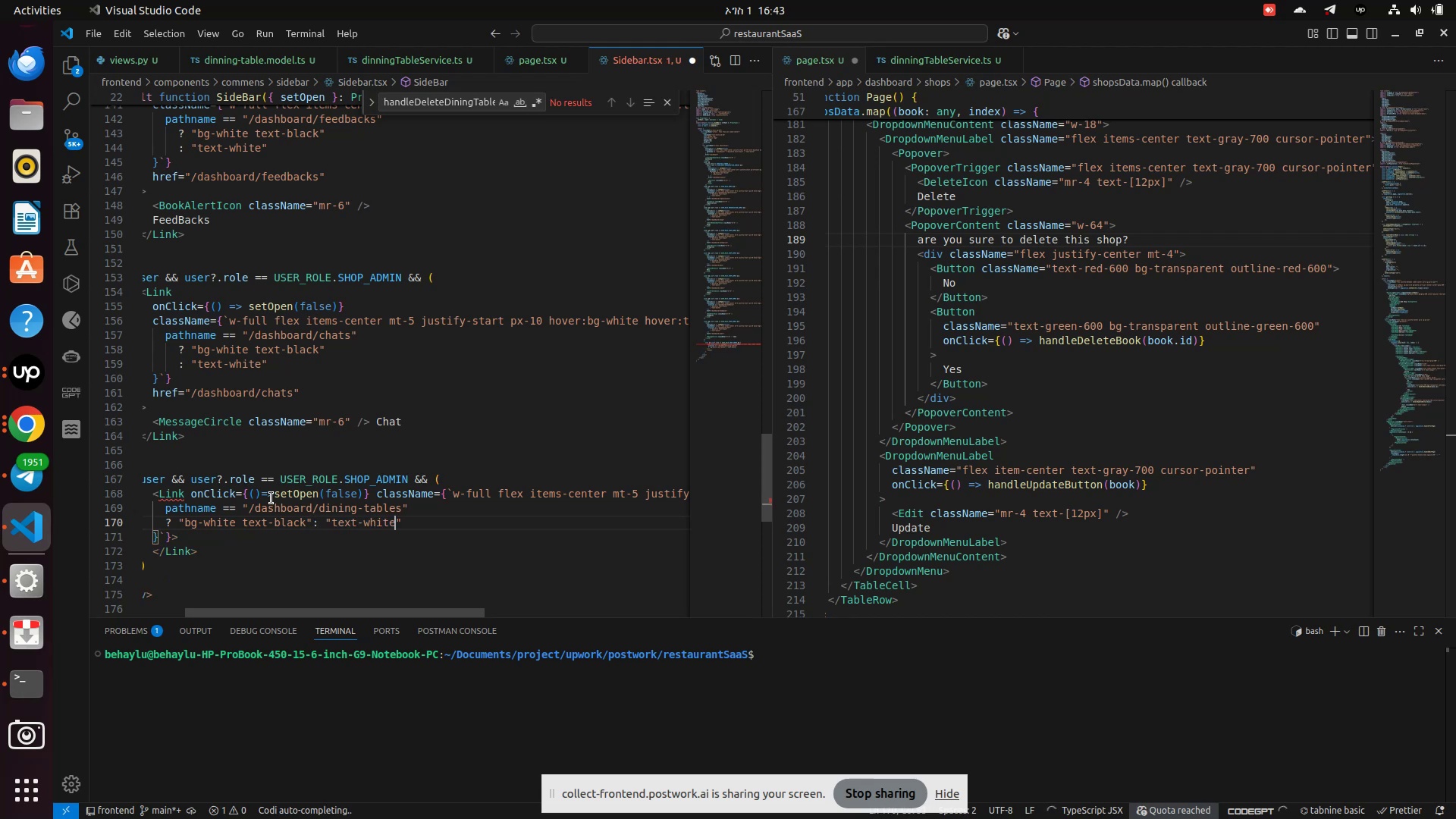 
key(ArrowRight)
 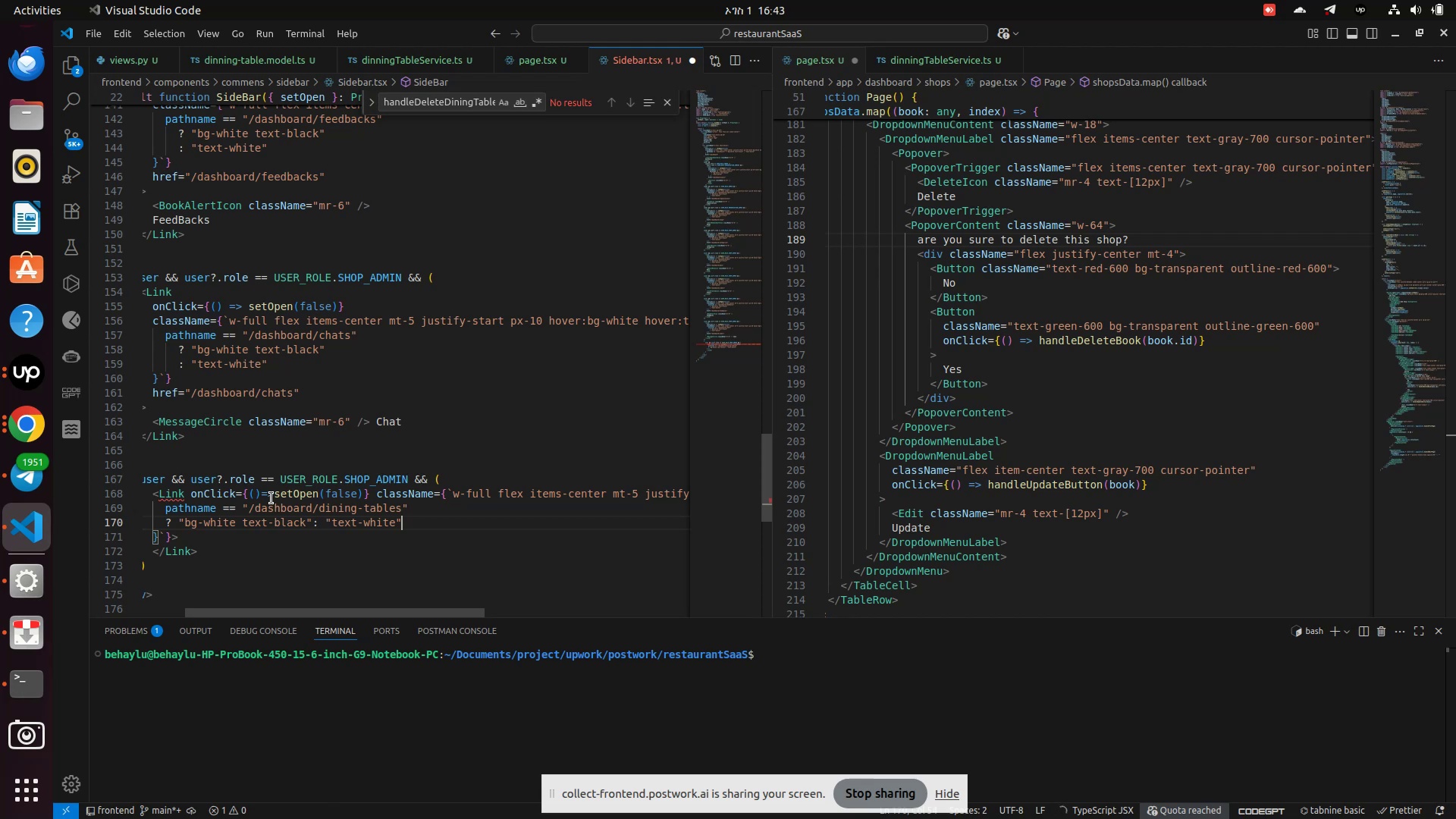 
key(ArrowRight)
 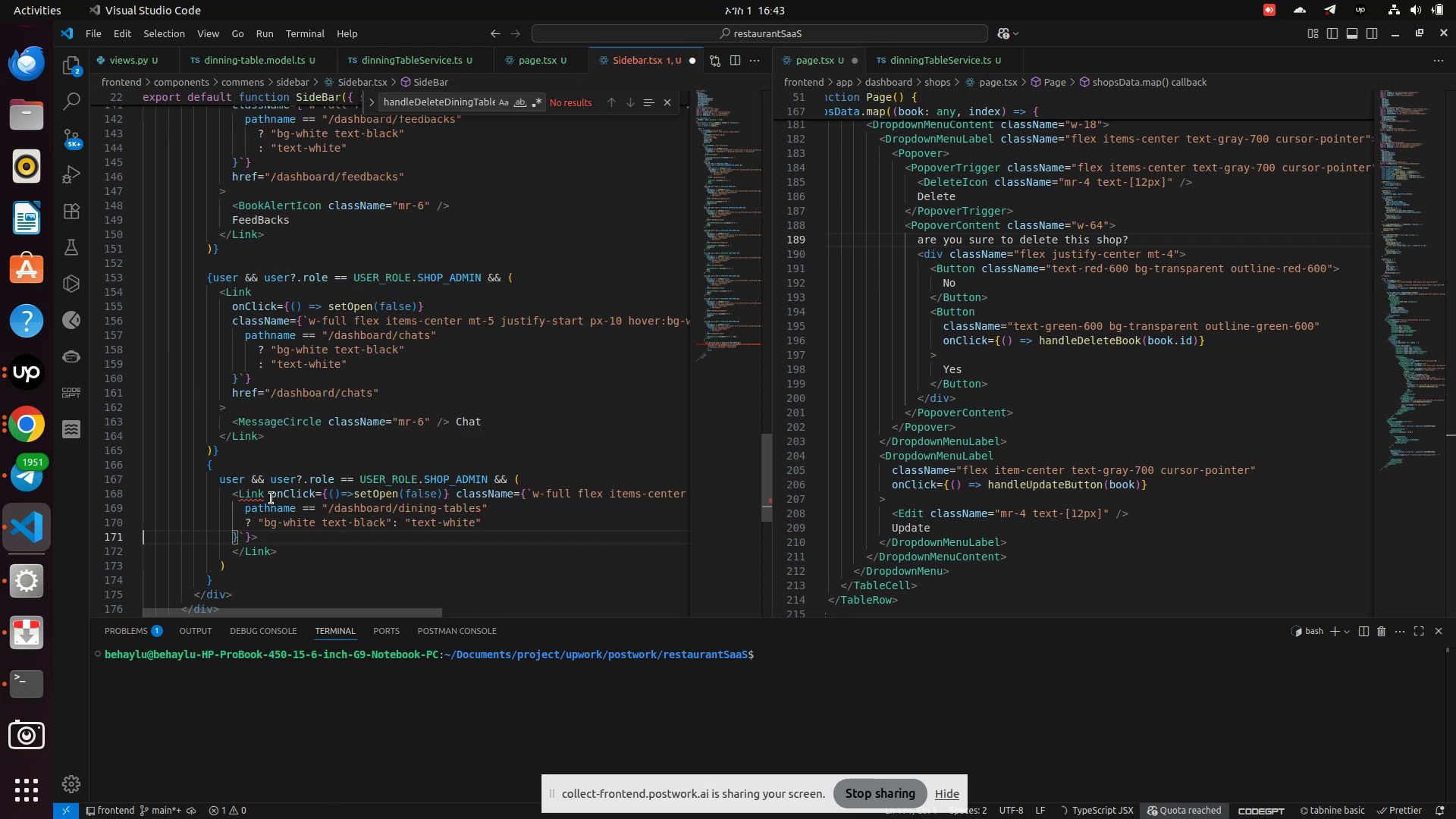 
key(ArrowRight)
 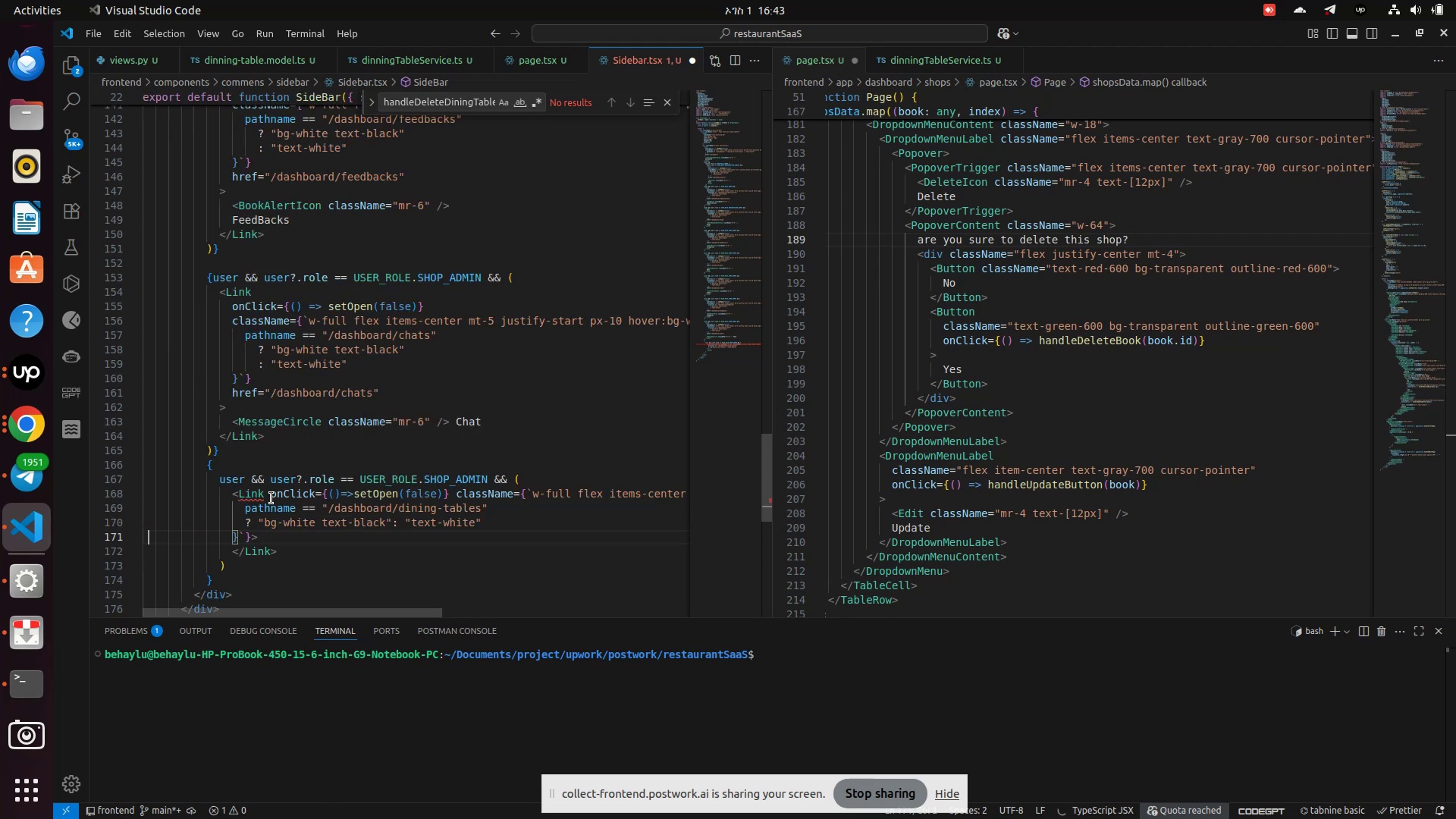 
hold_key(key=ArrowRight, duration=0.96)
 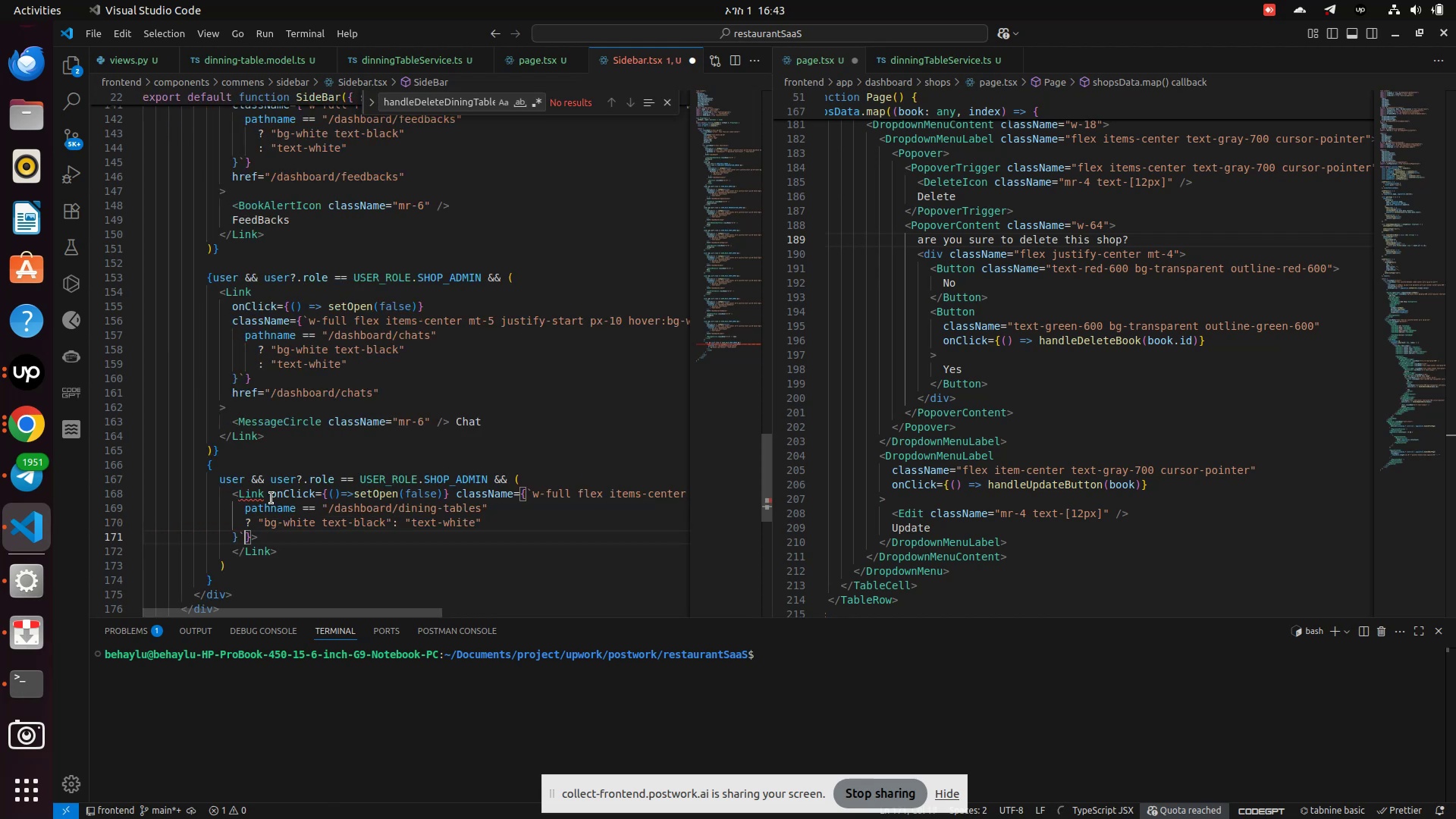 
key(ArrowRight)
 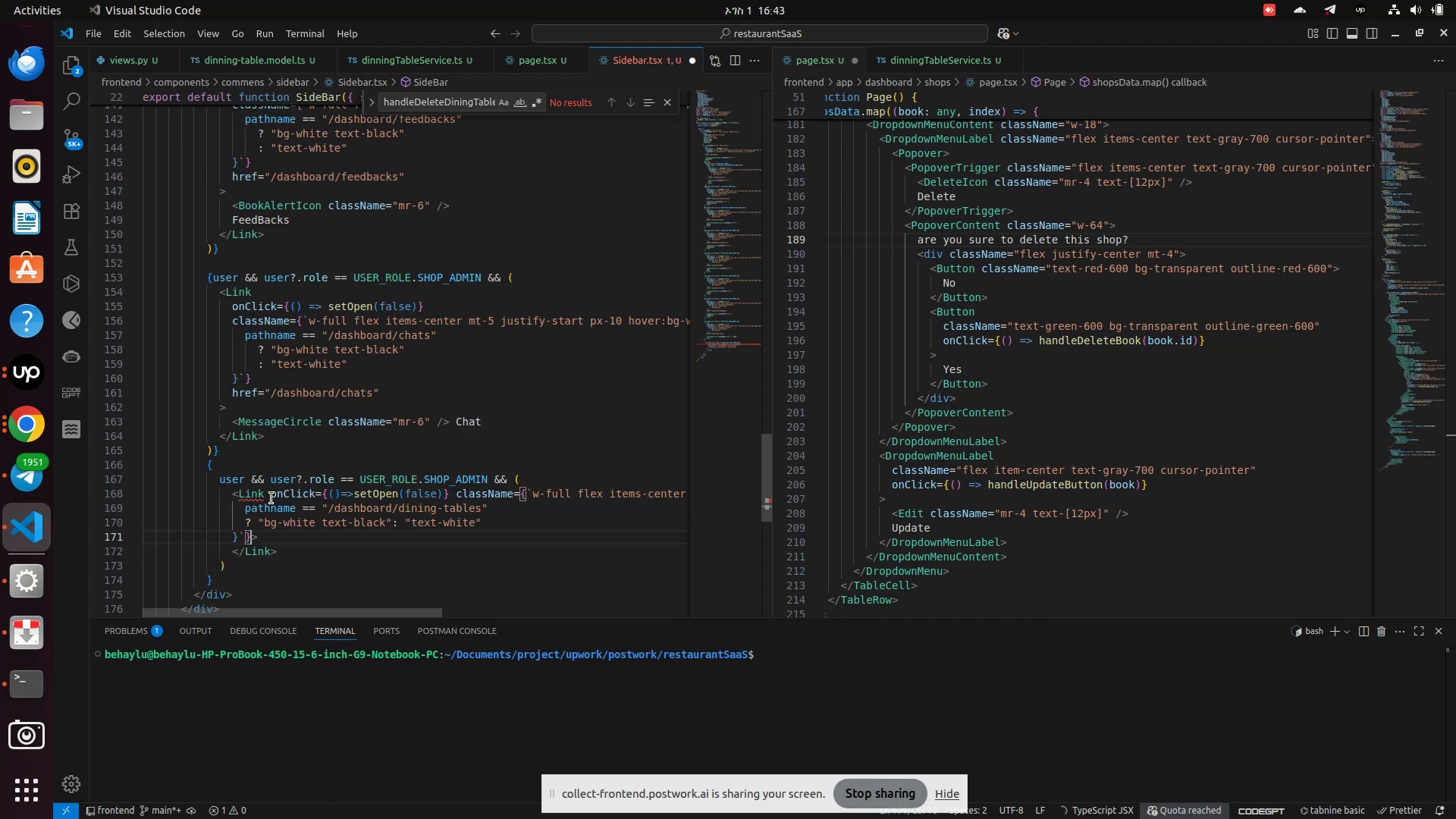 
key(Enter)
 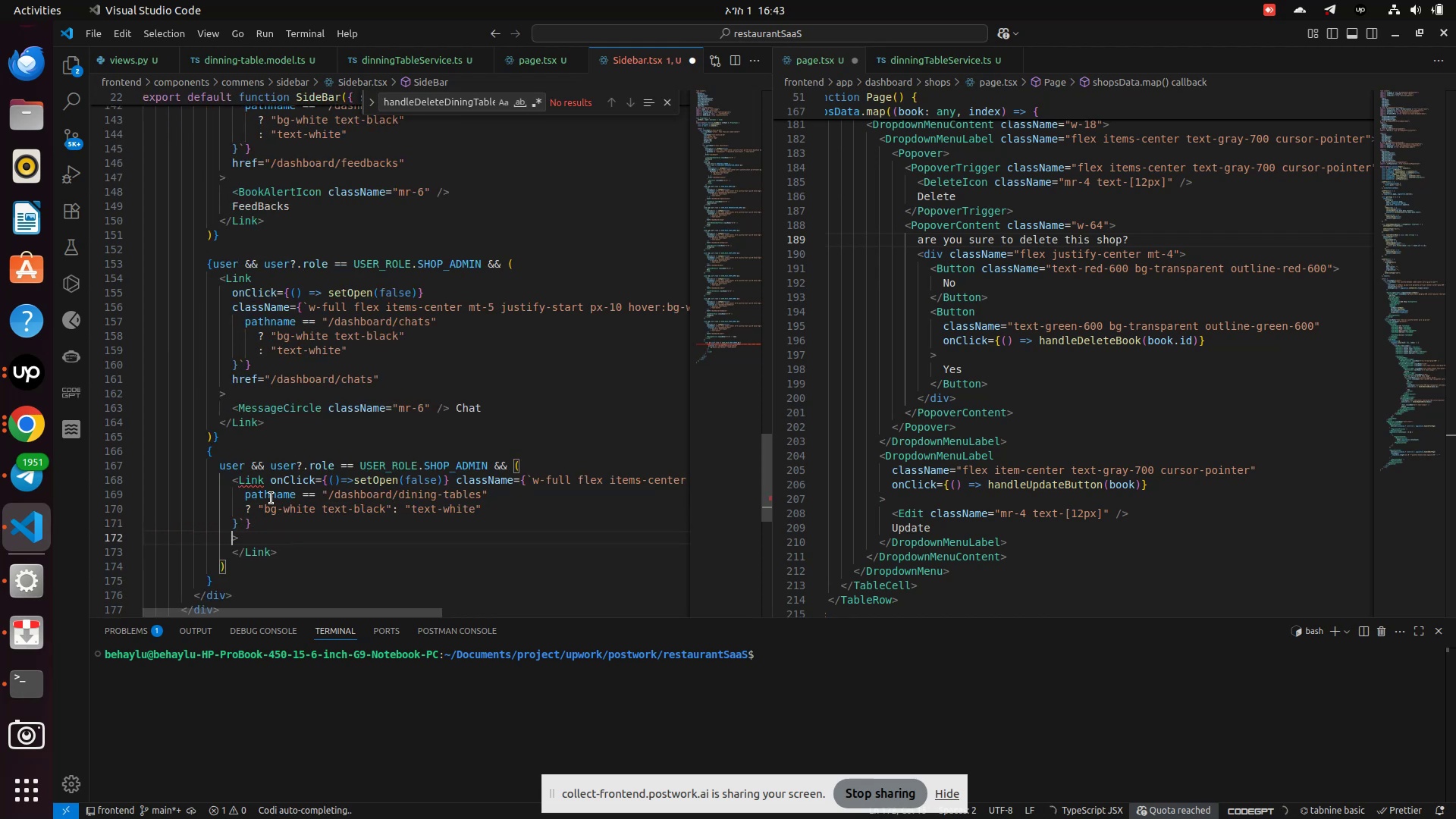 
key(Enter)
 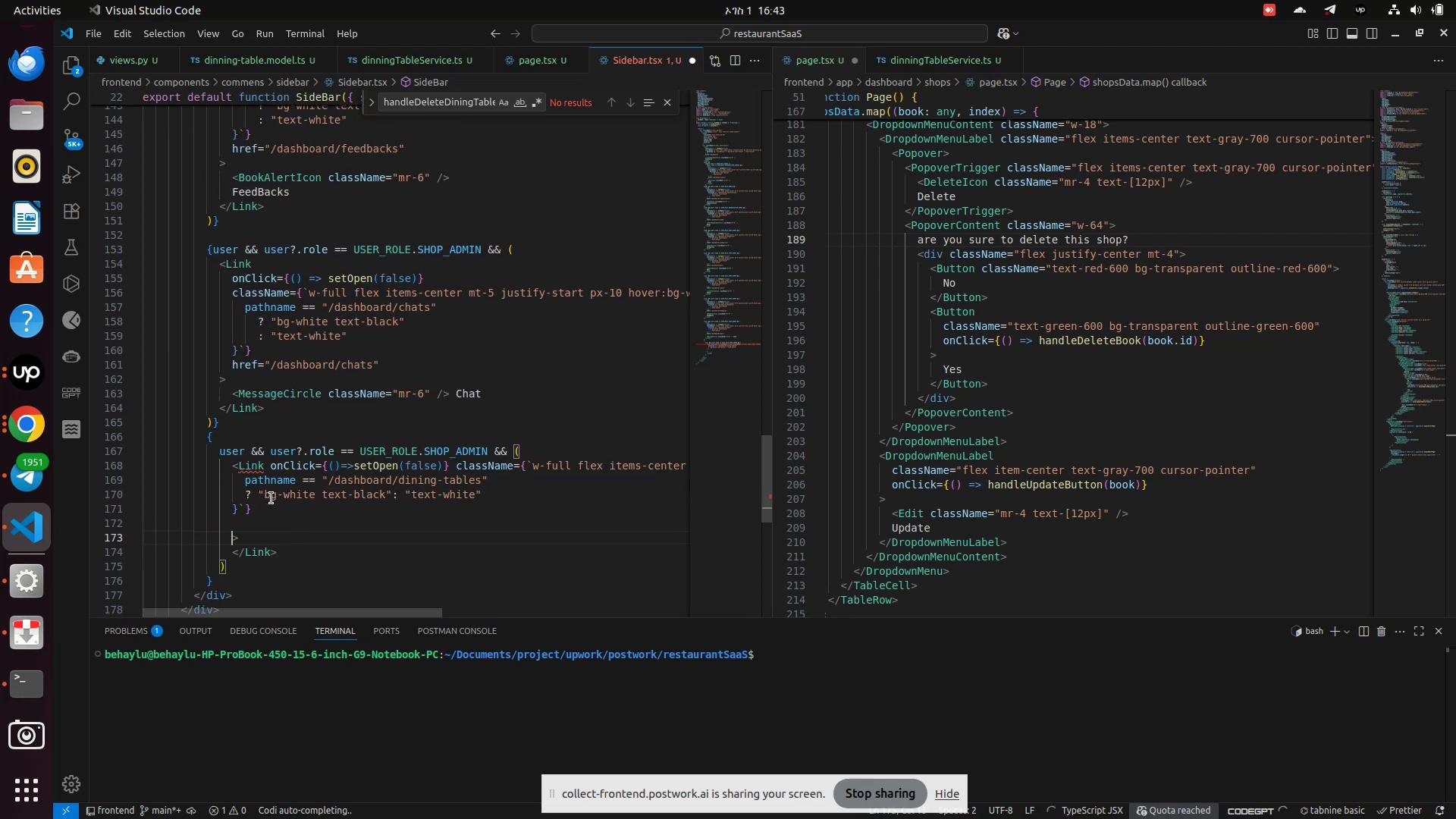 
key(ArrowUp)
 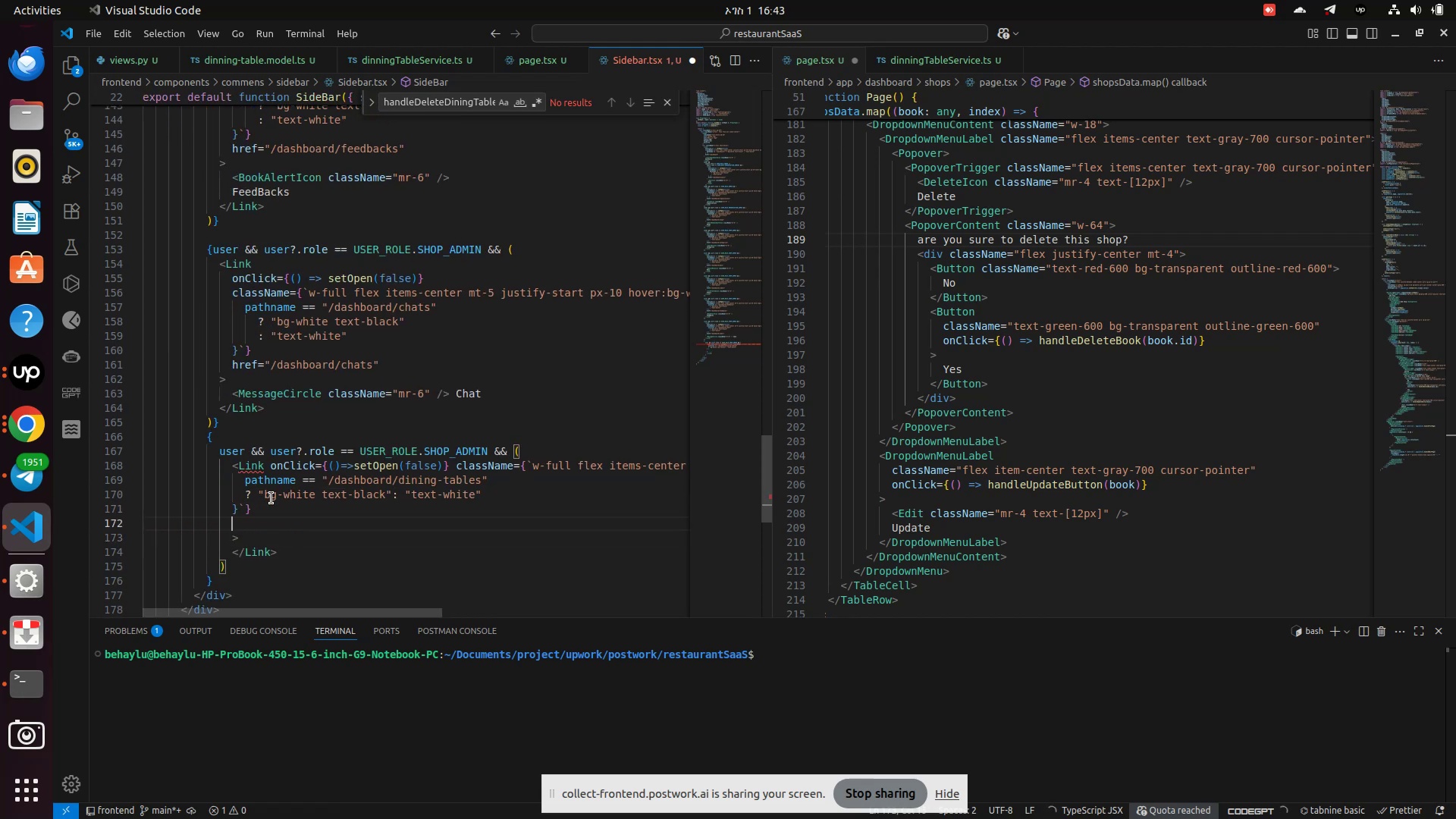 
type(hre)
 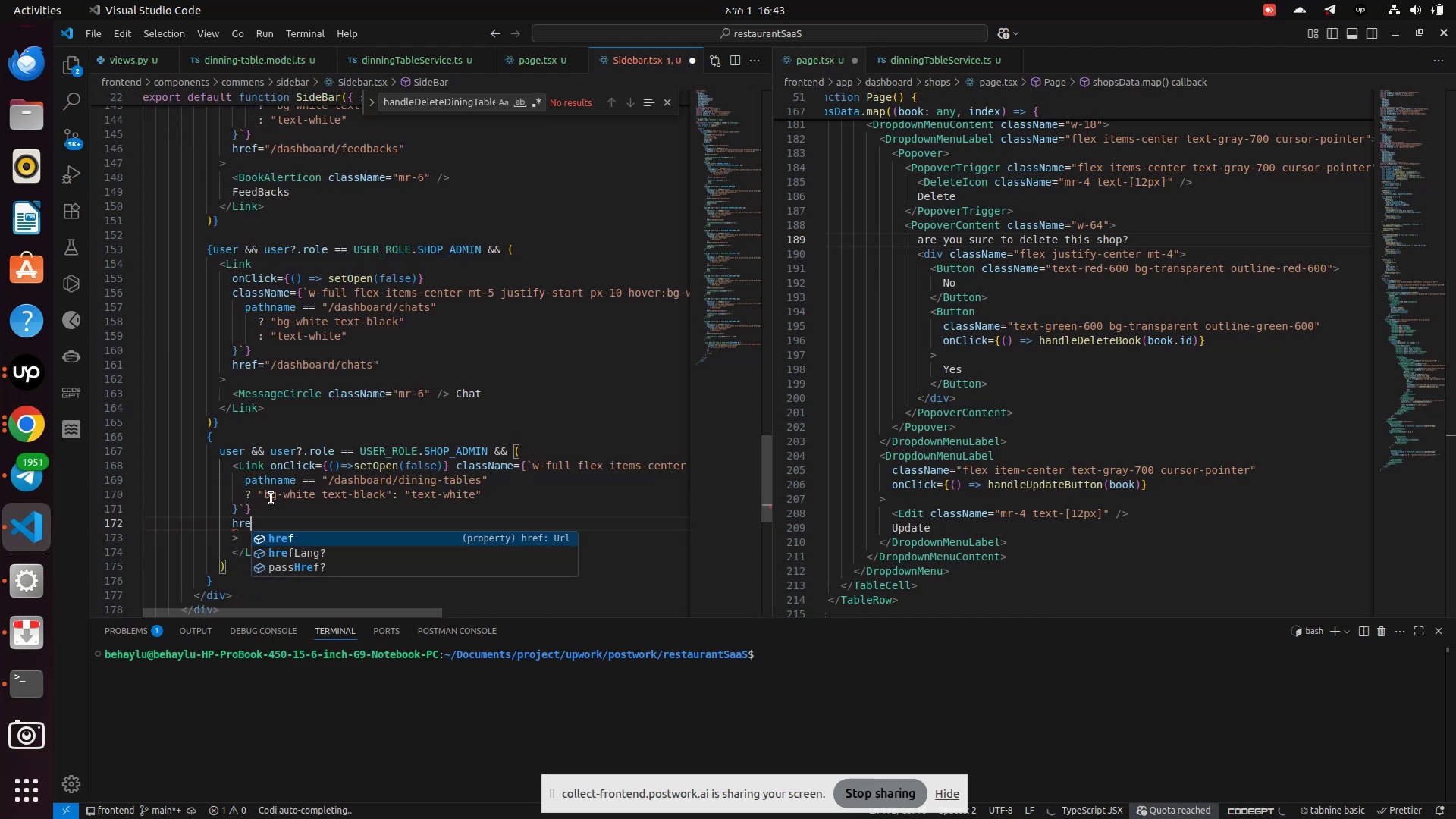 
key(Enter)
 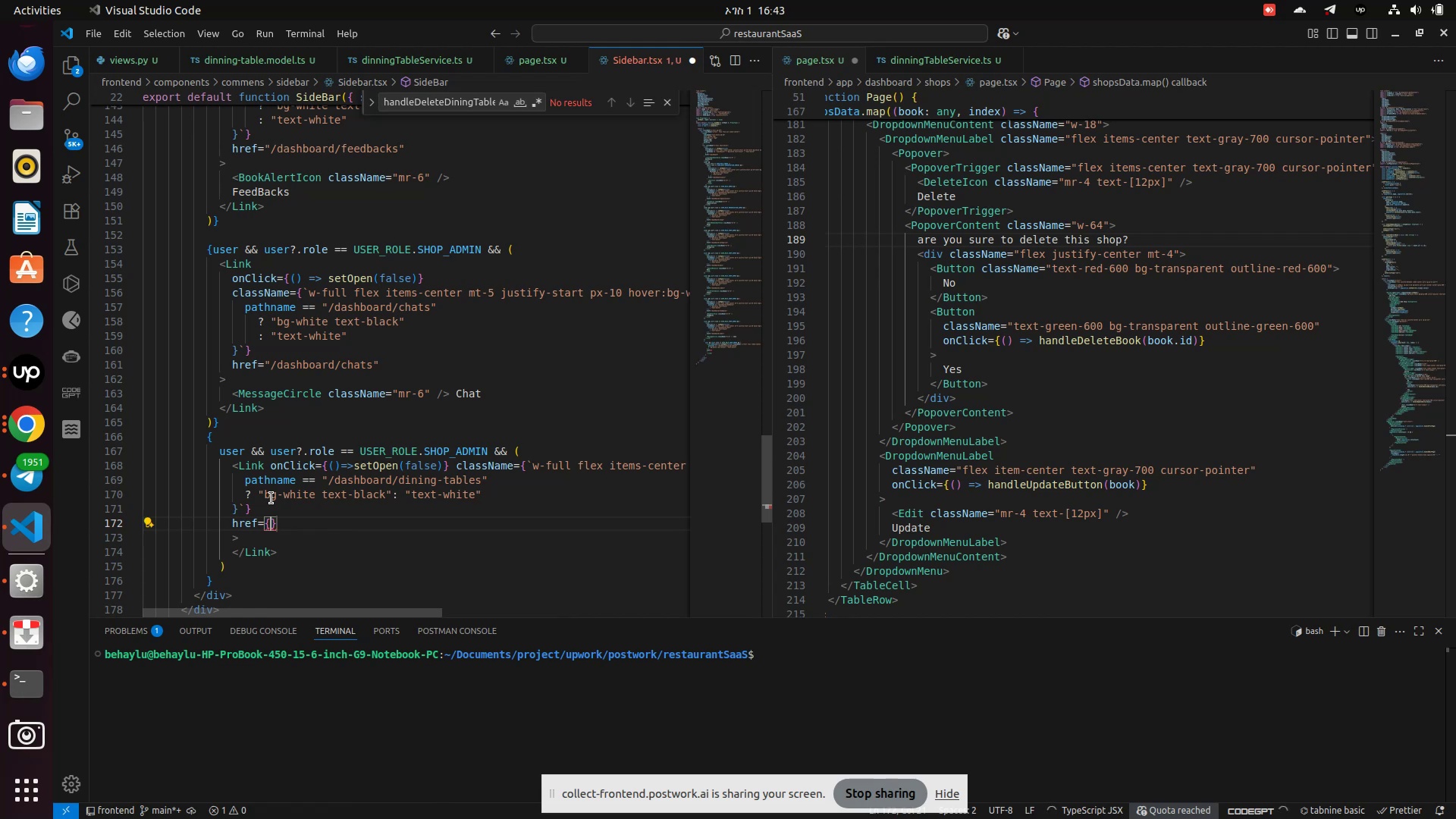 
key(Backspace)
 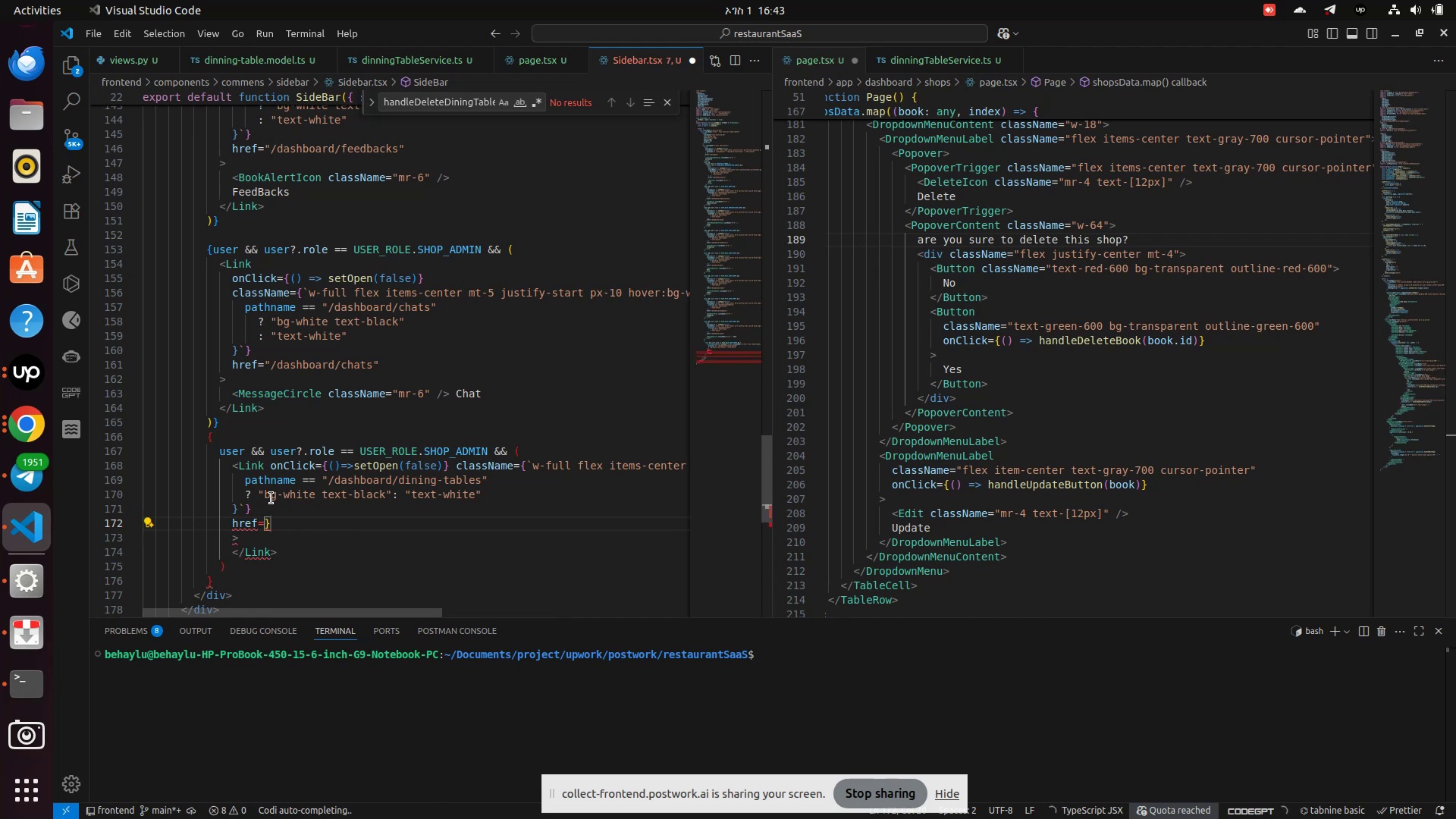 
key(ArrowRight)
 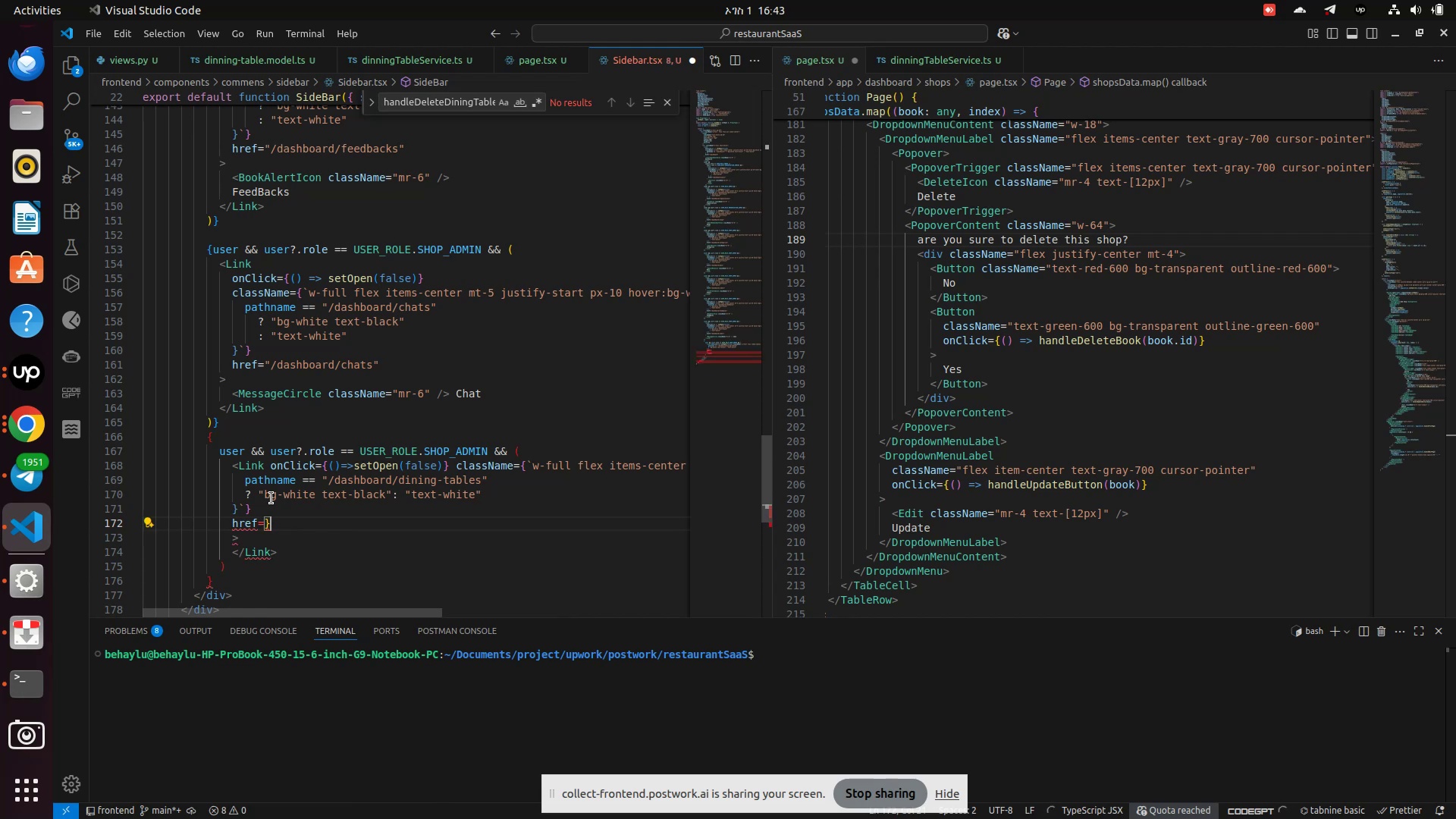 
key(Backspace)
type("/dashboard/dining-te)
key(Backspace)
type(ables)
 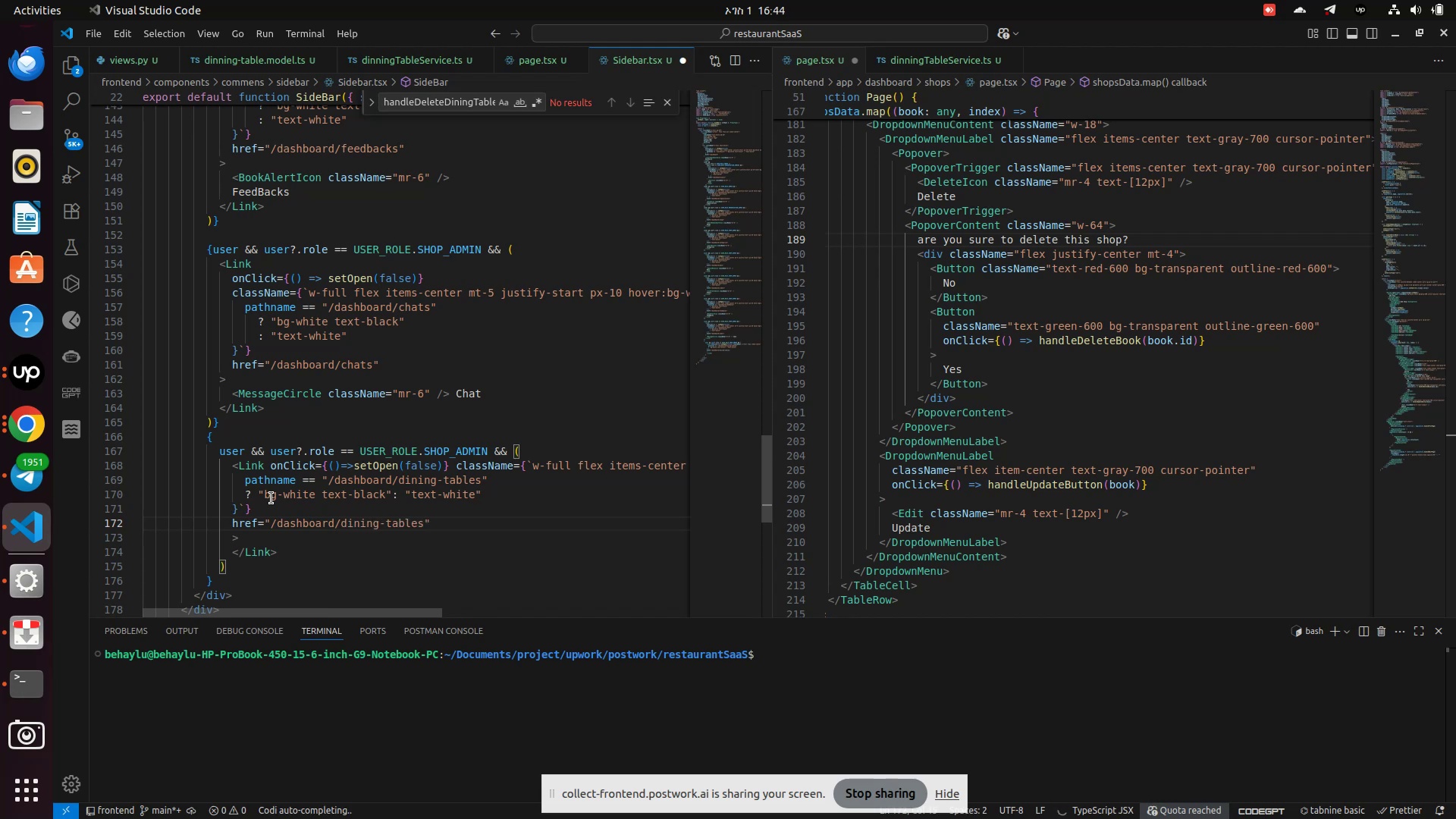 
key(ArrowRight)
 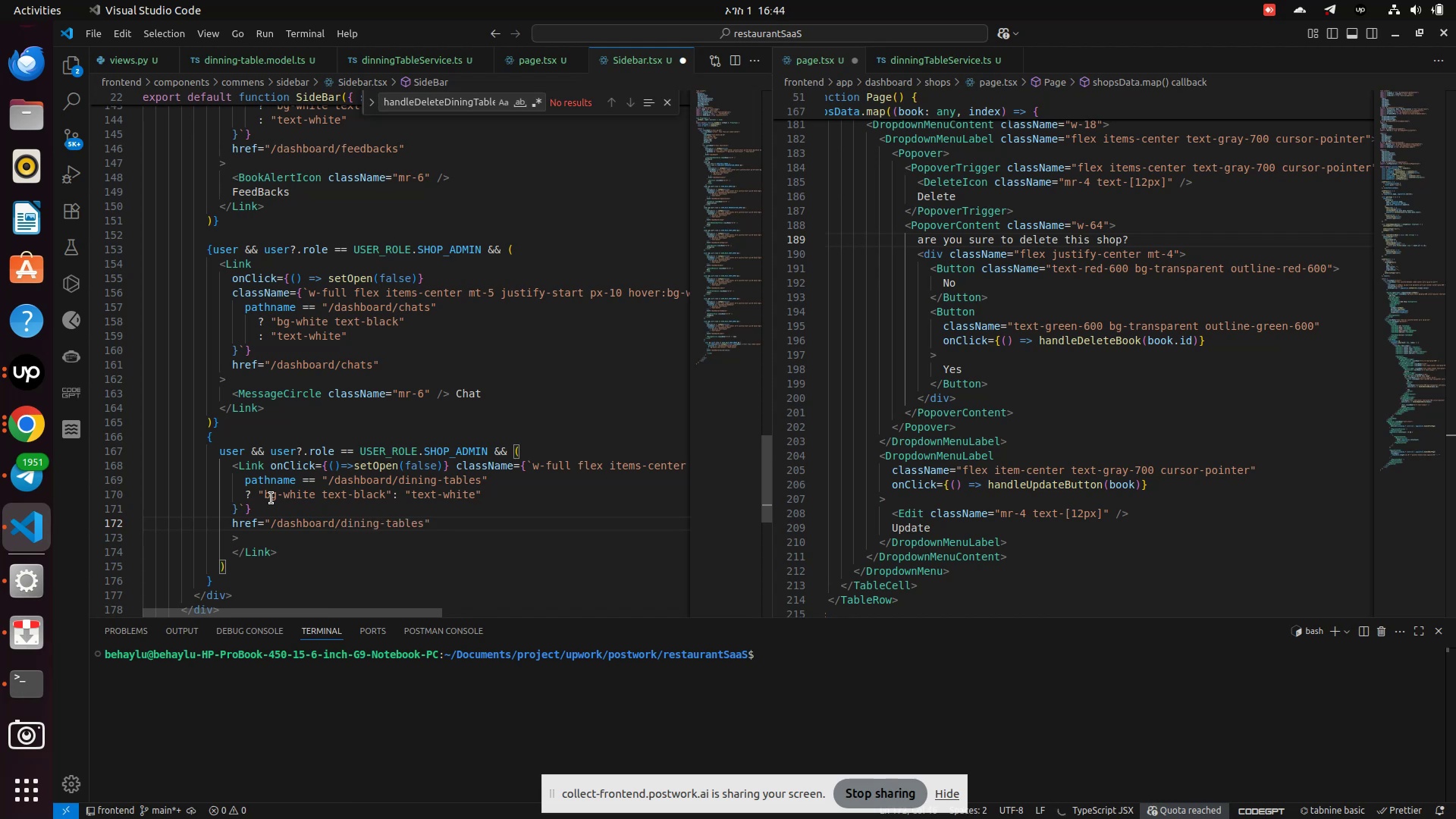 
key(ArrowDown)
 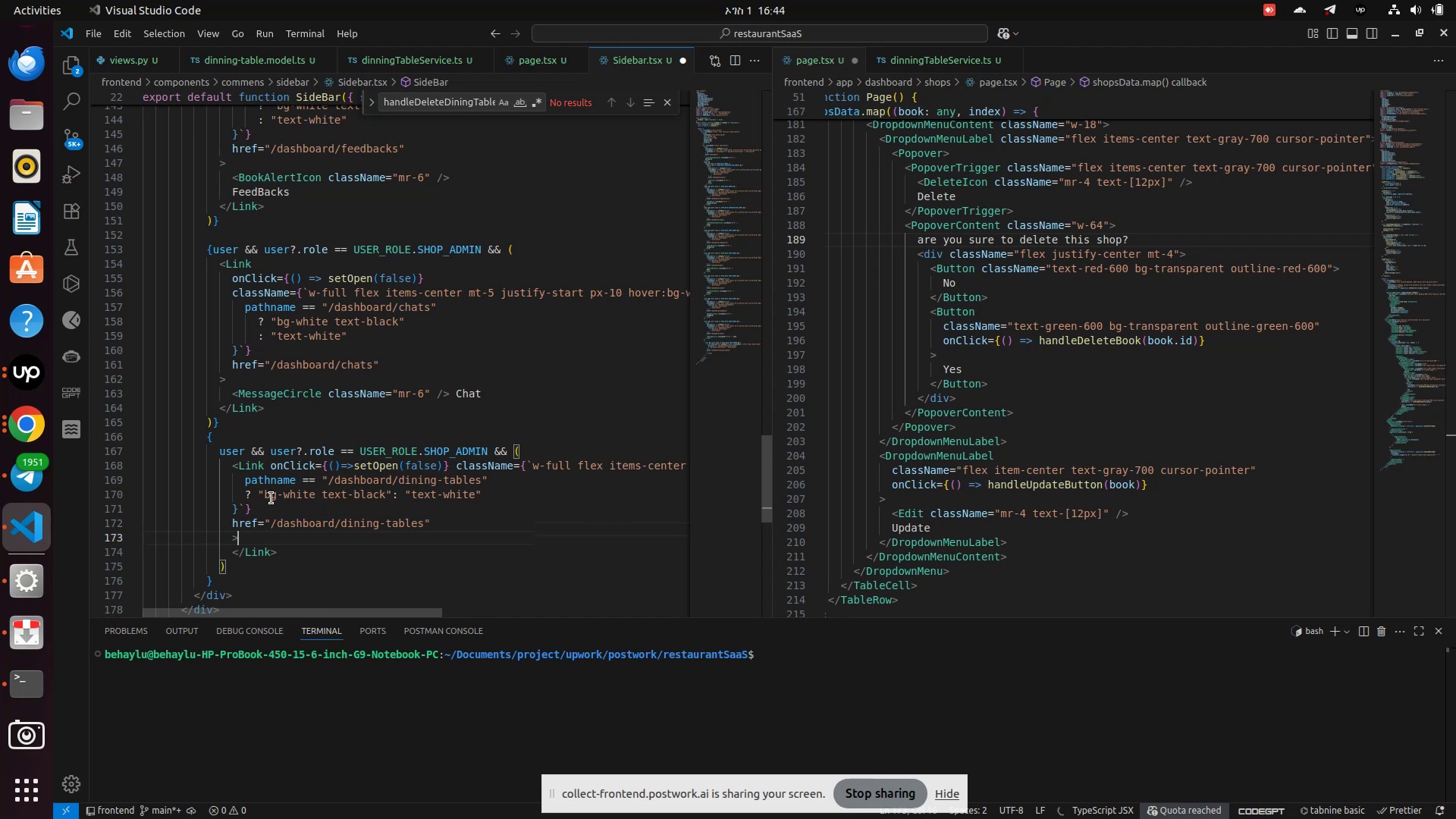 
key(Enter)
 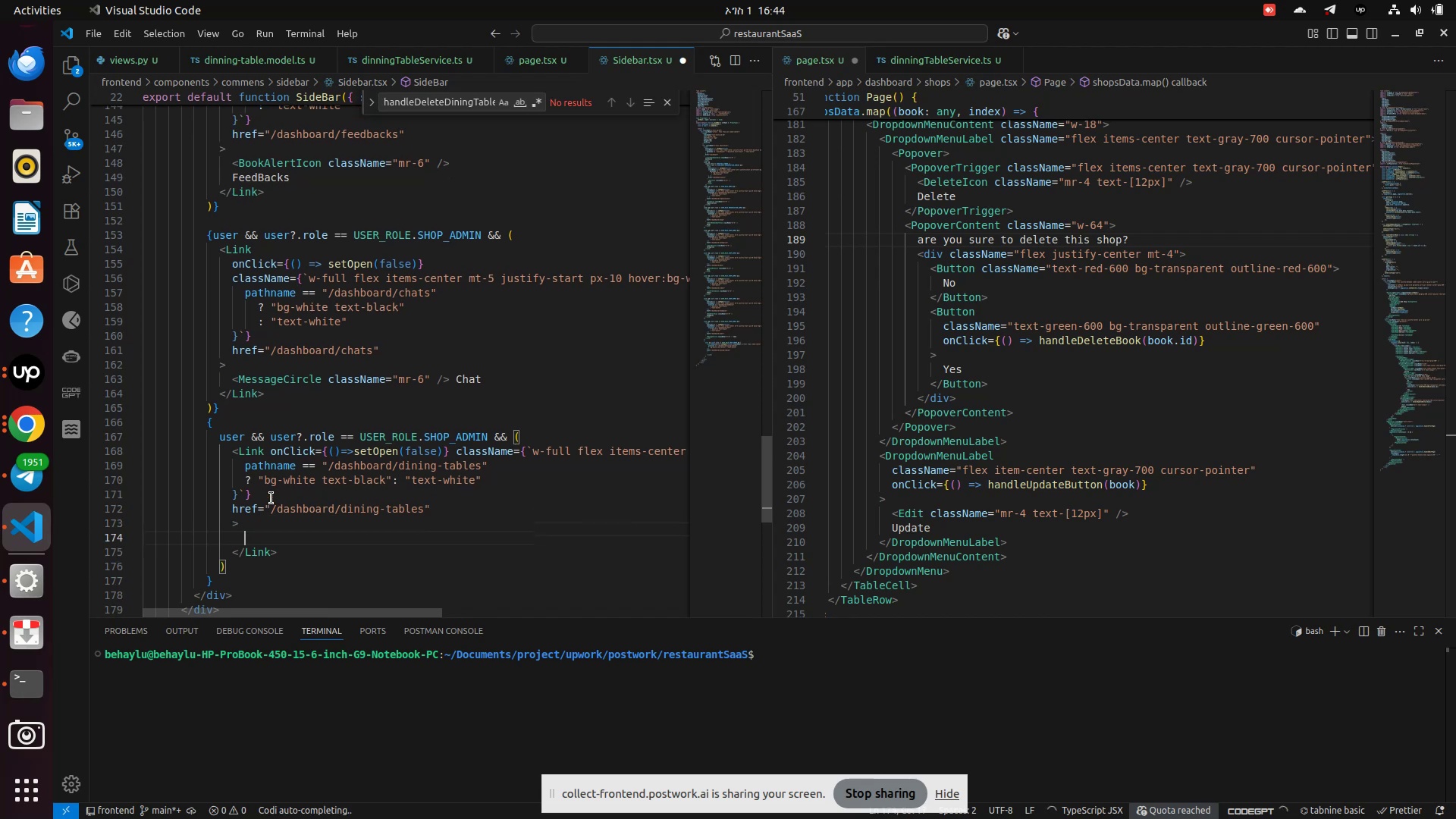 
key(Shift+Comma)
 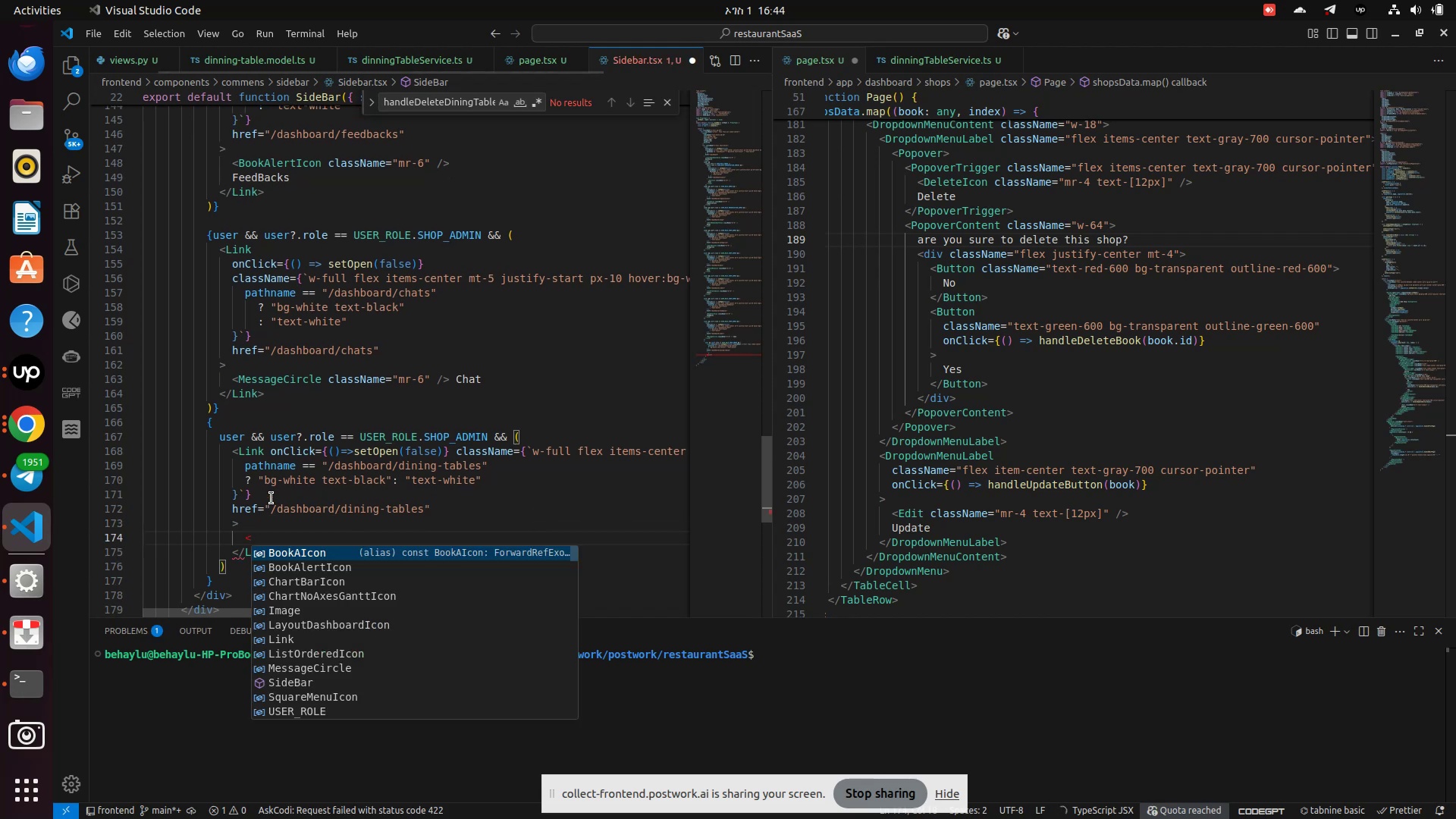 
key(Shift+D)
 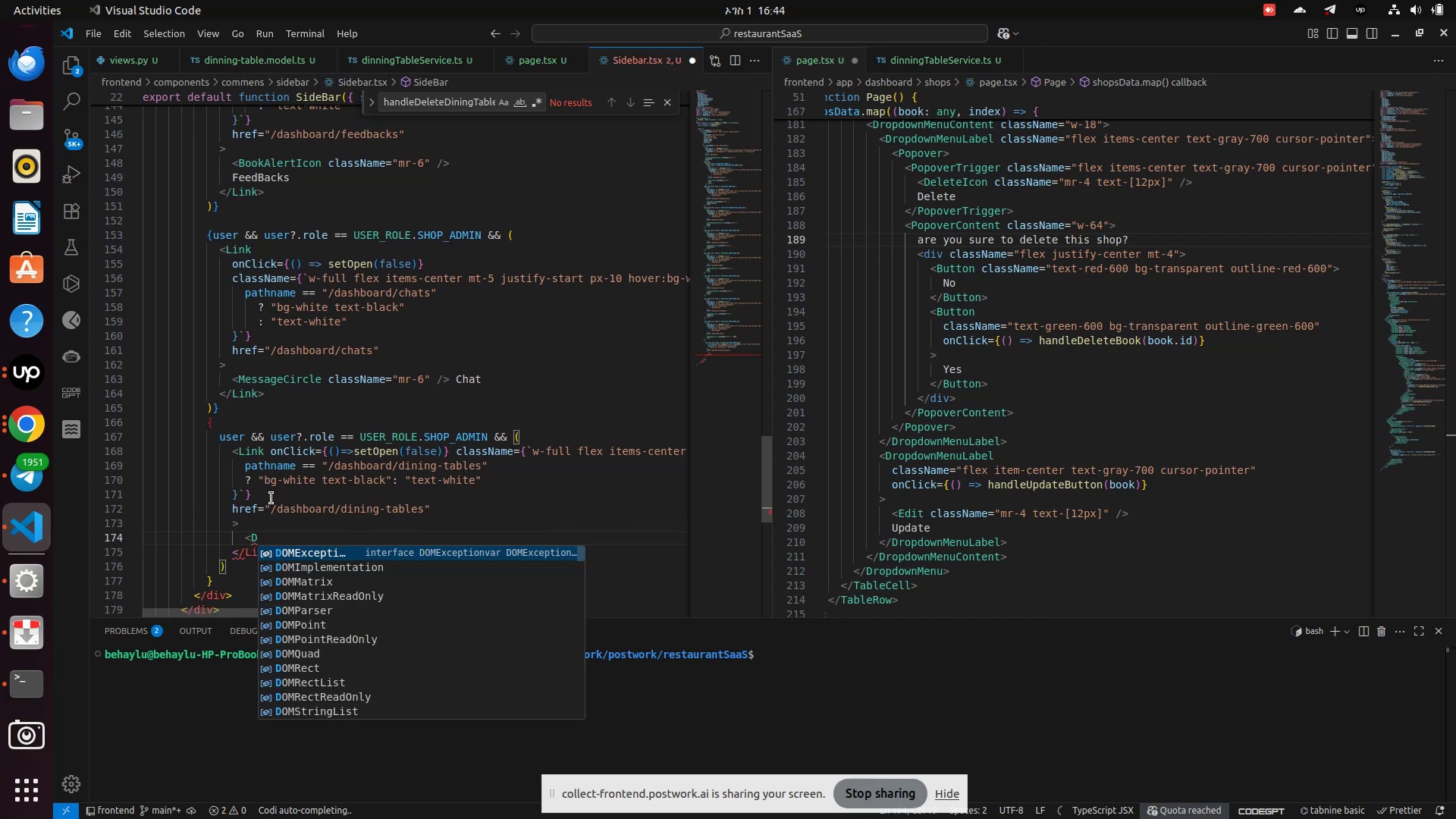 
key(Backspace)
 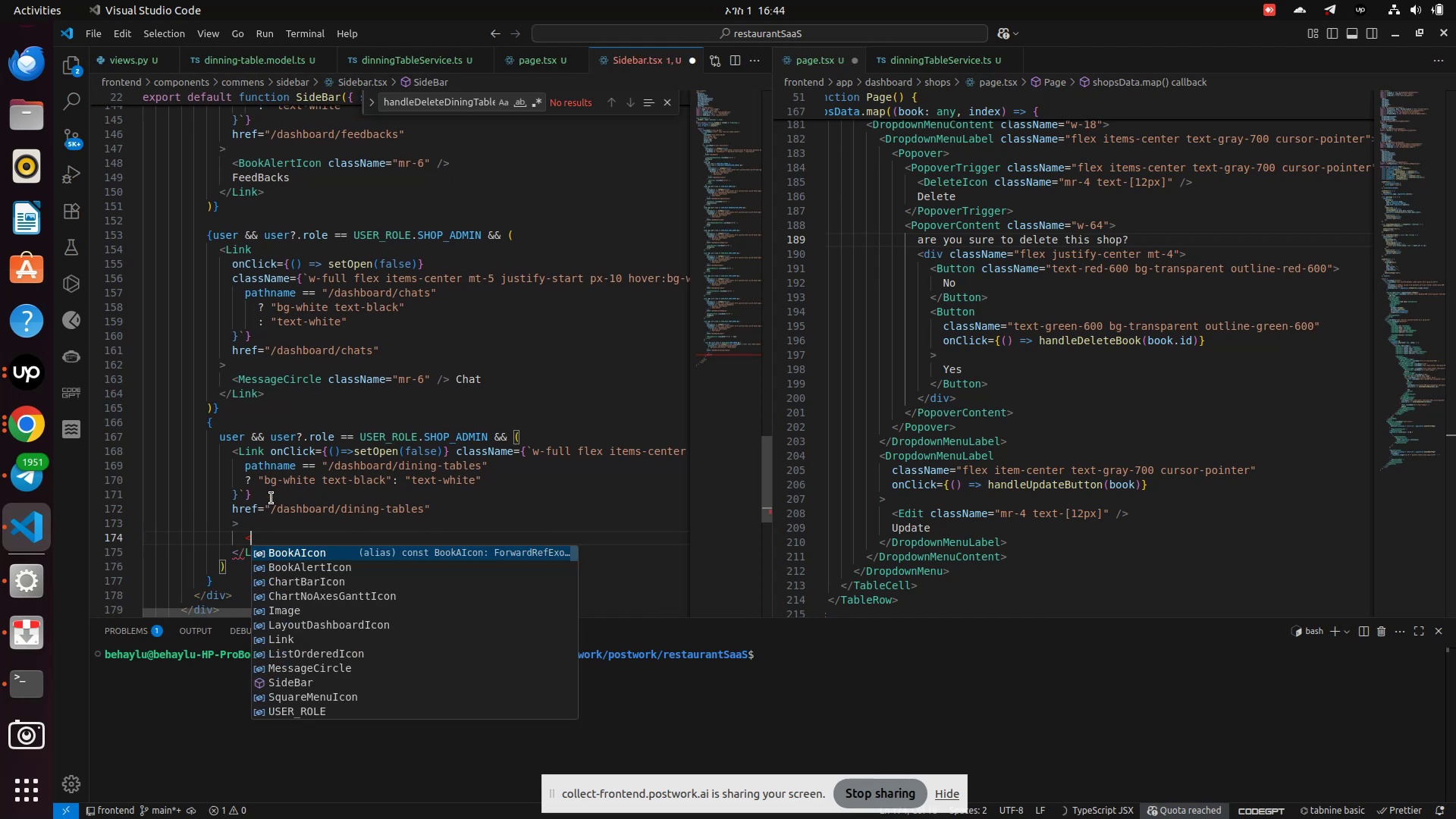 
type(TAb)
 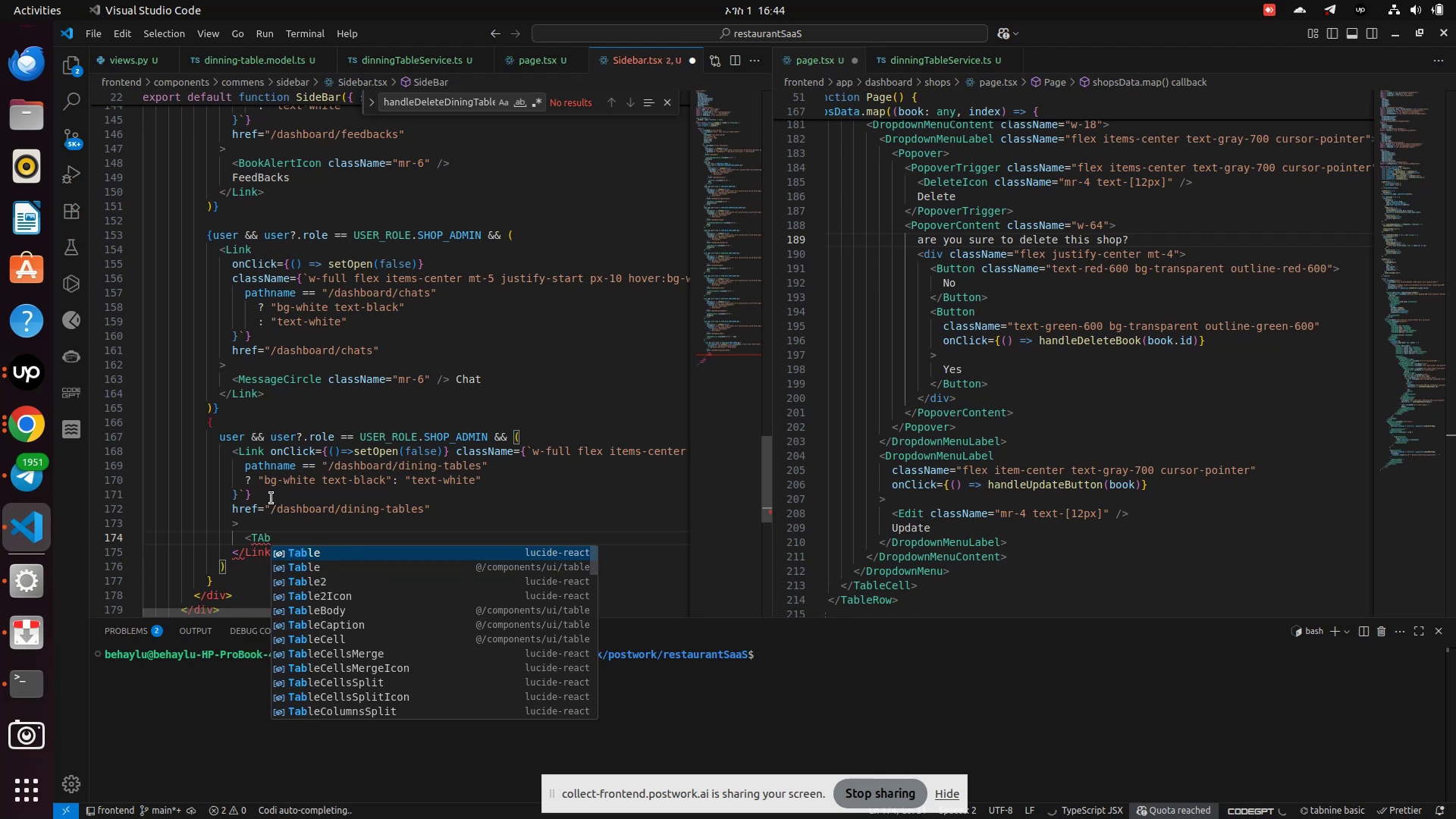 
key(Enter)
 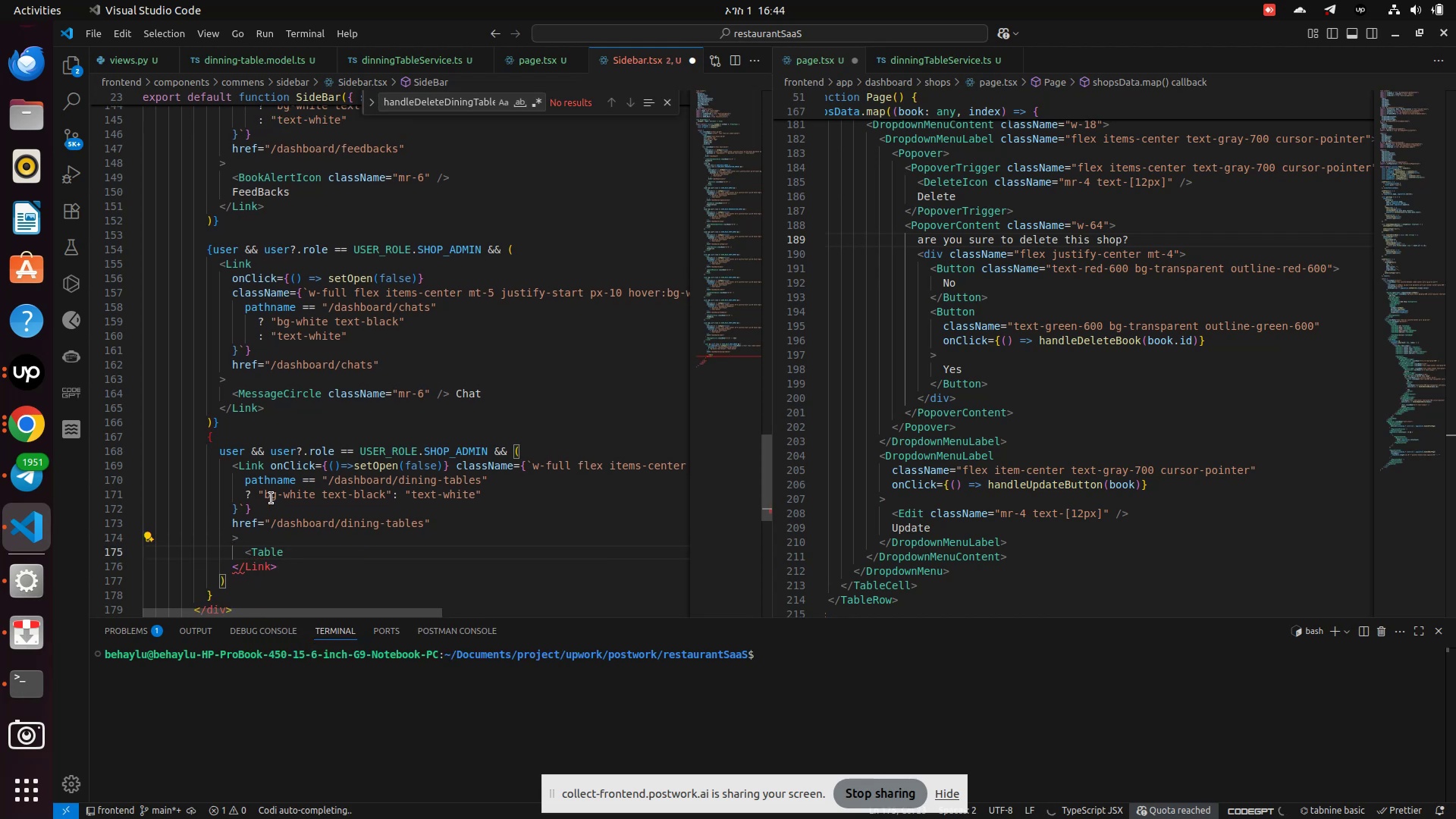 
key(Slash)
 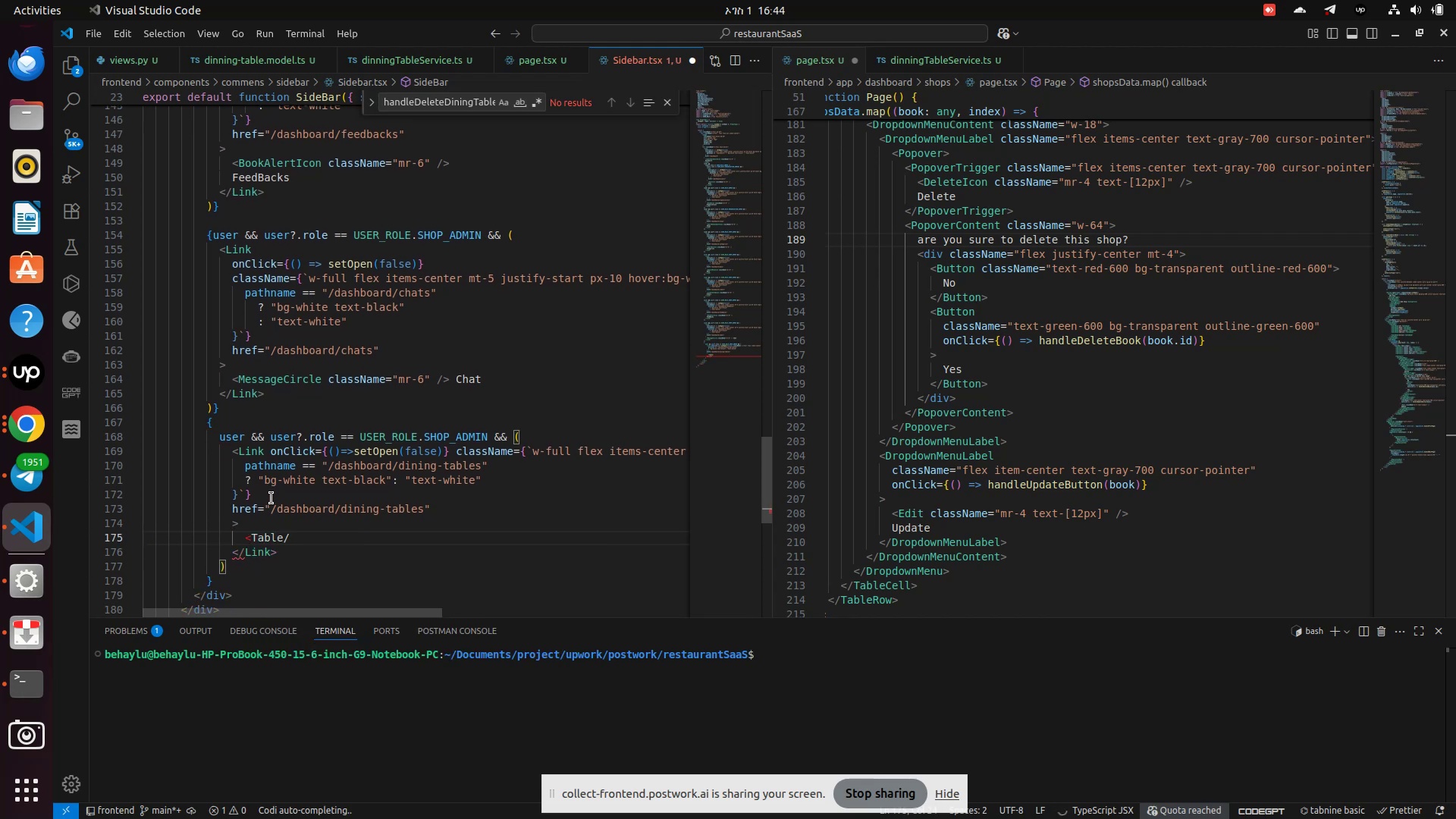 
key(Shift+ShiftLeft)
 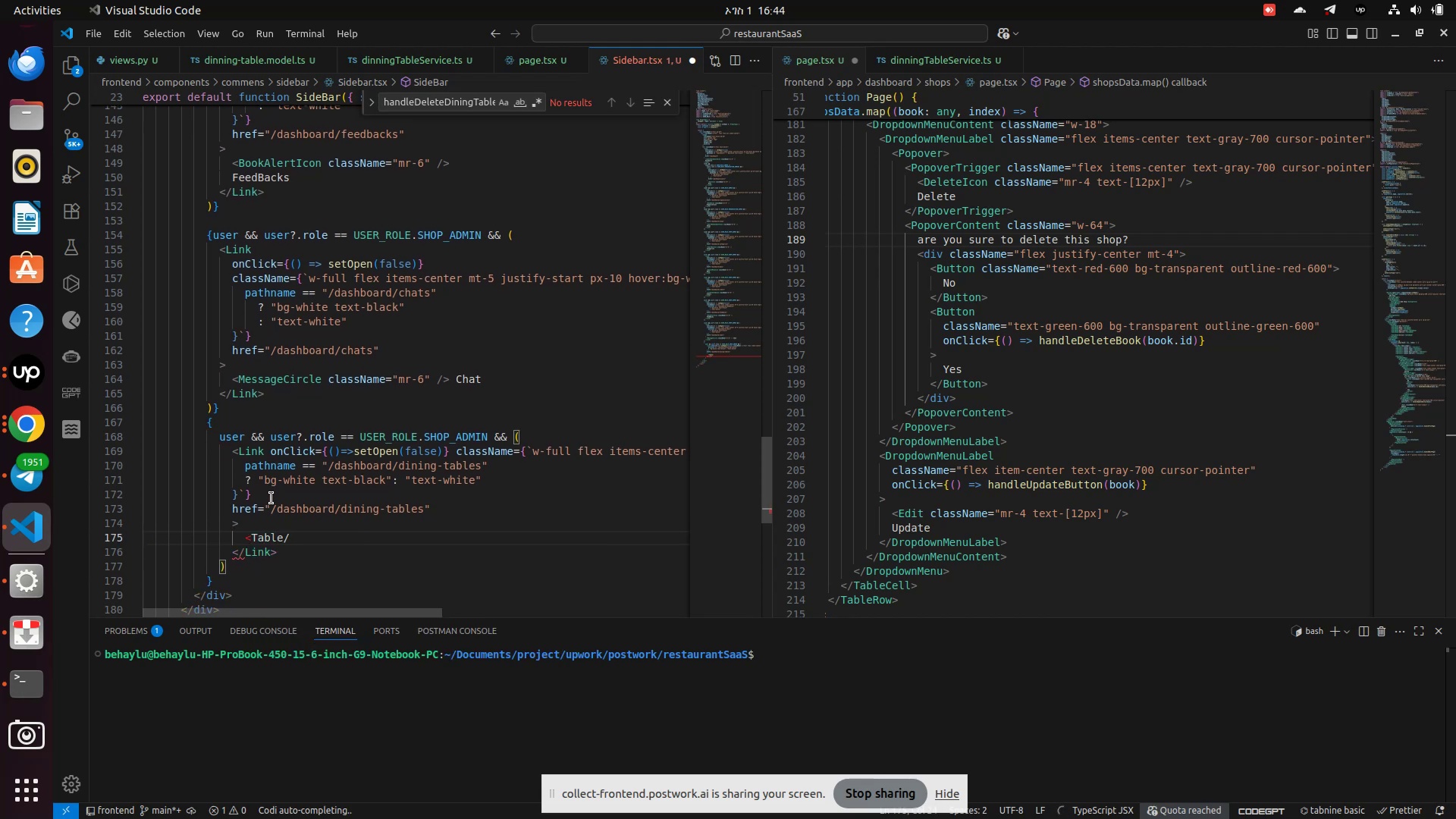 
key(Shift+Period)
 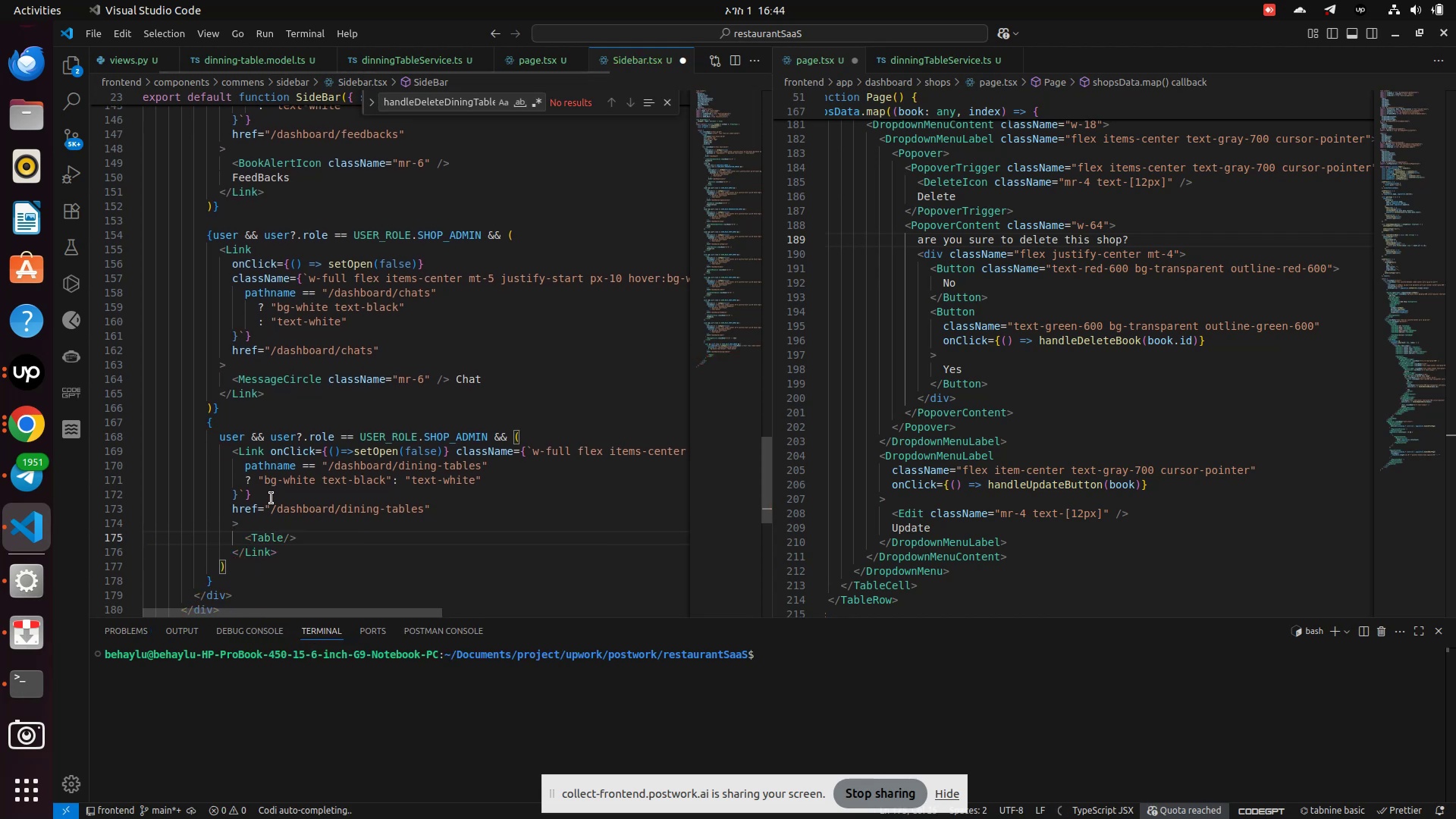 
key(Enter)
 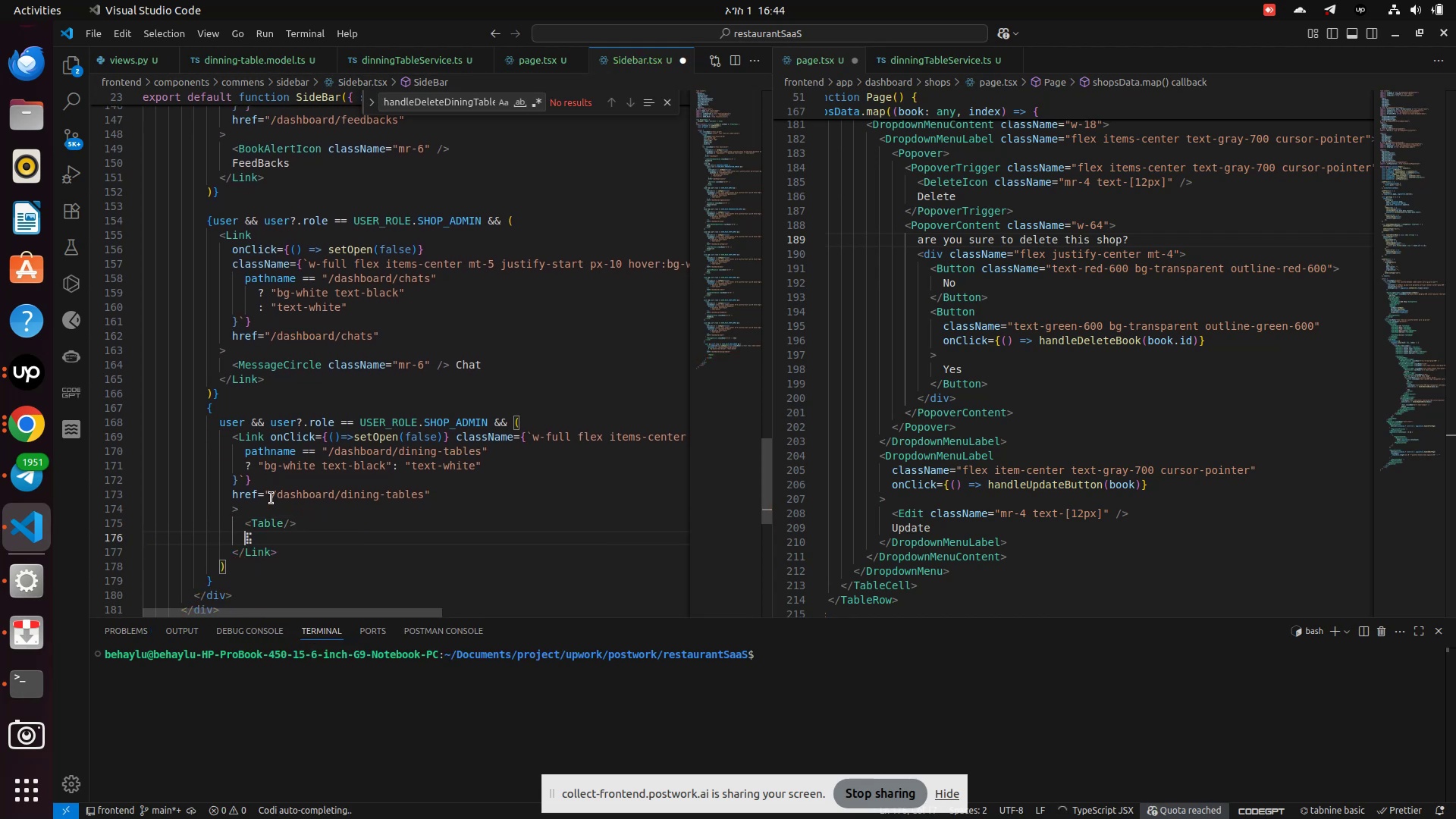 
type(M)
key(Backspace)
type(Dining Tables)
 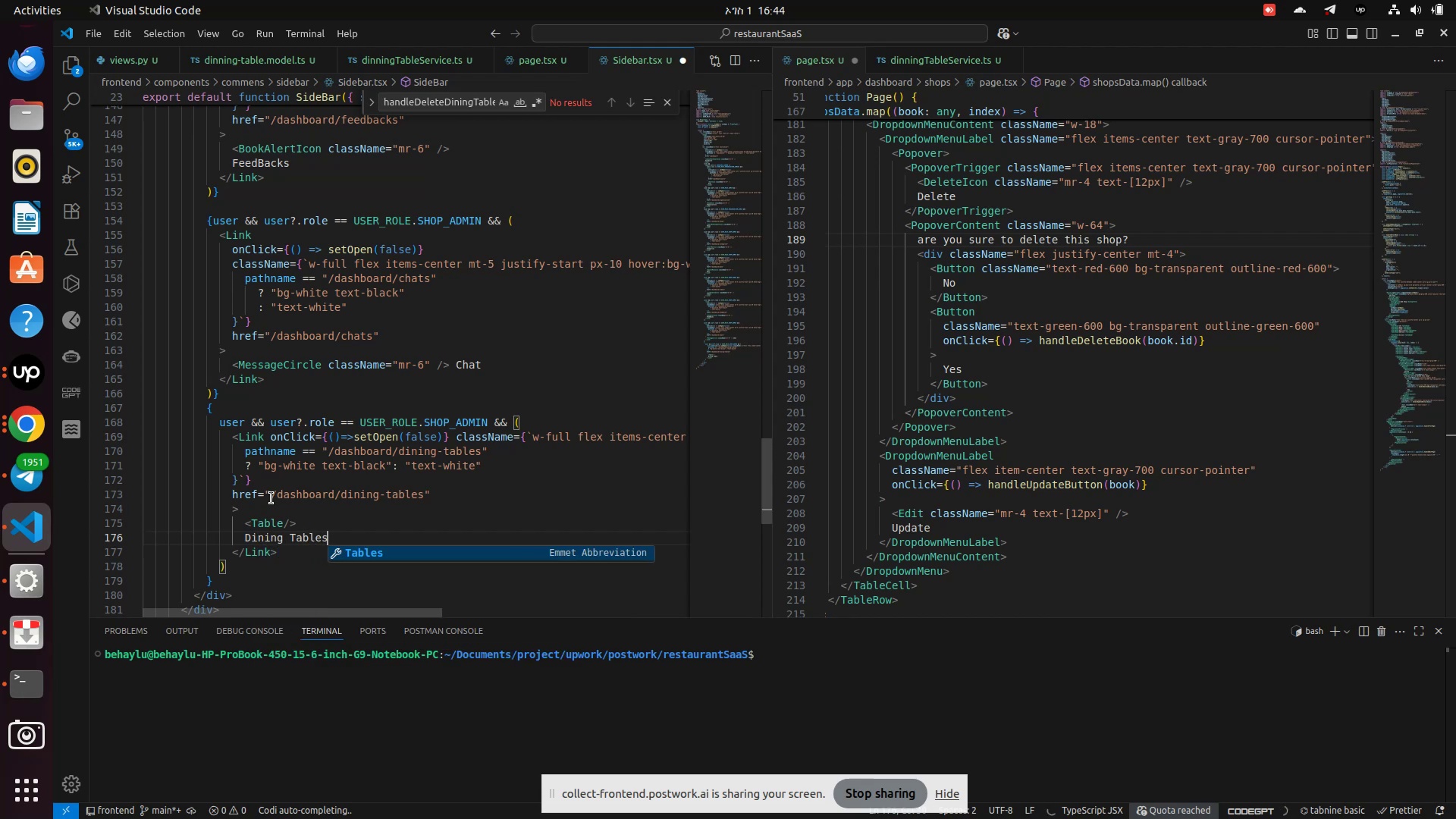 
key(Control+S)
 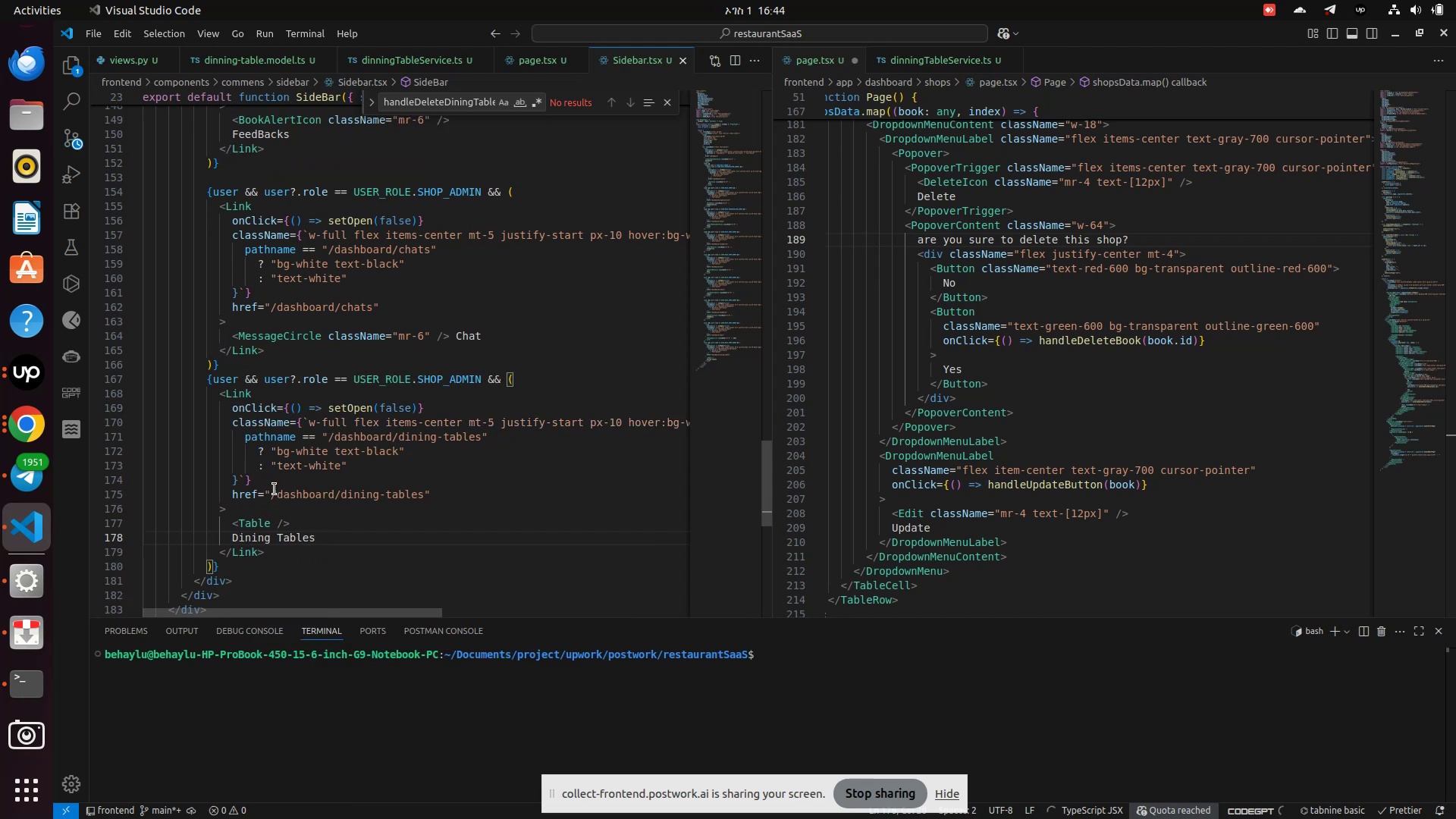 
left_click([373, 553])
 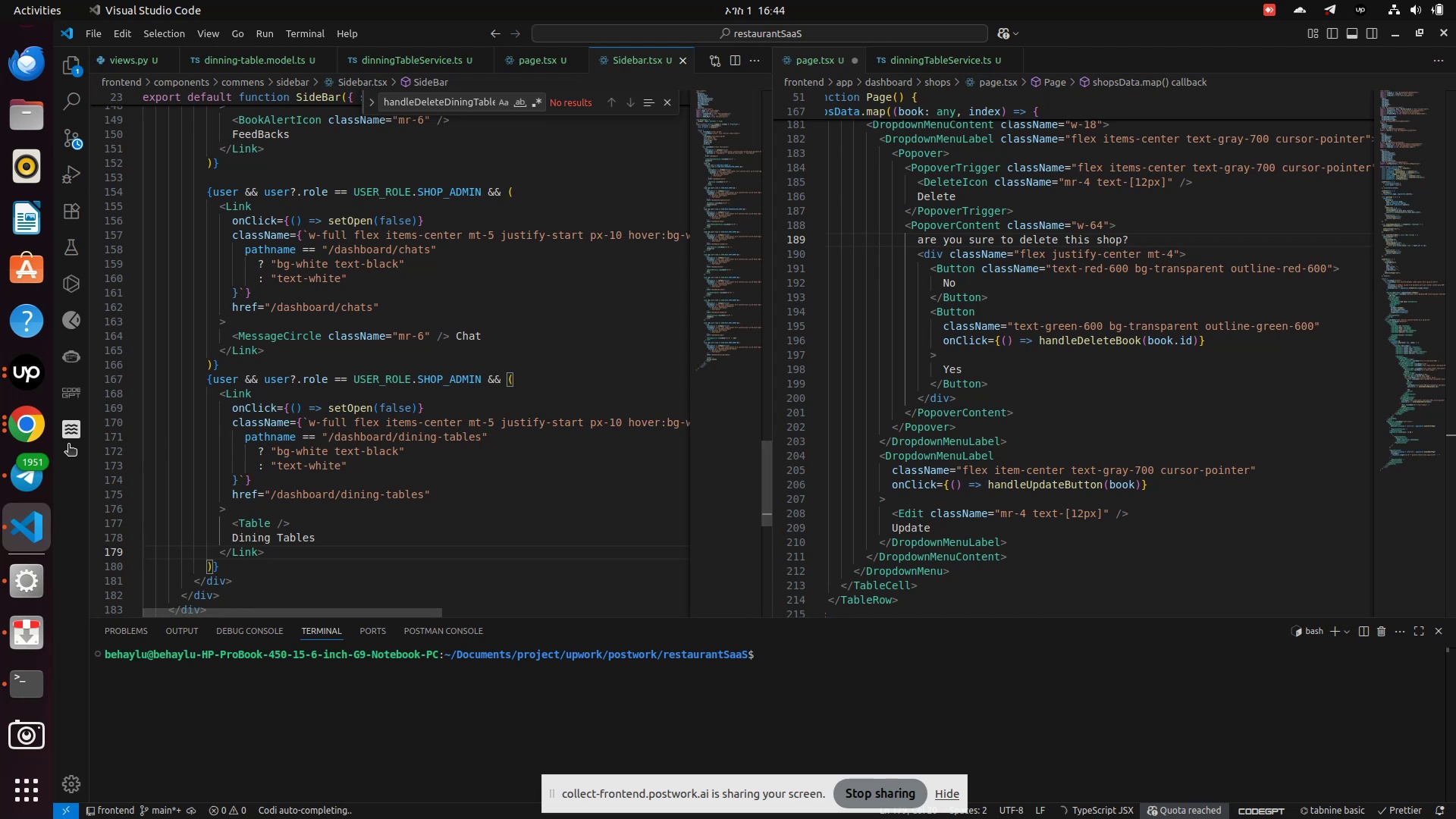 
left_click([35, 435])
 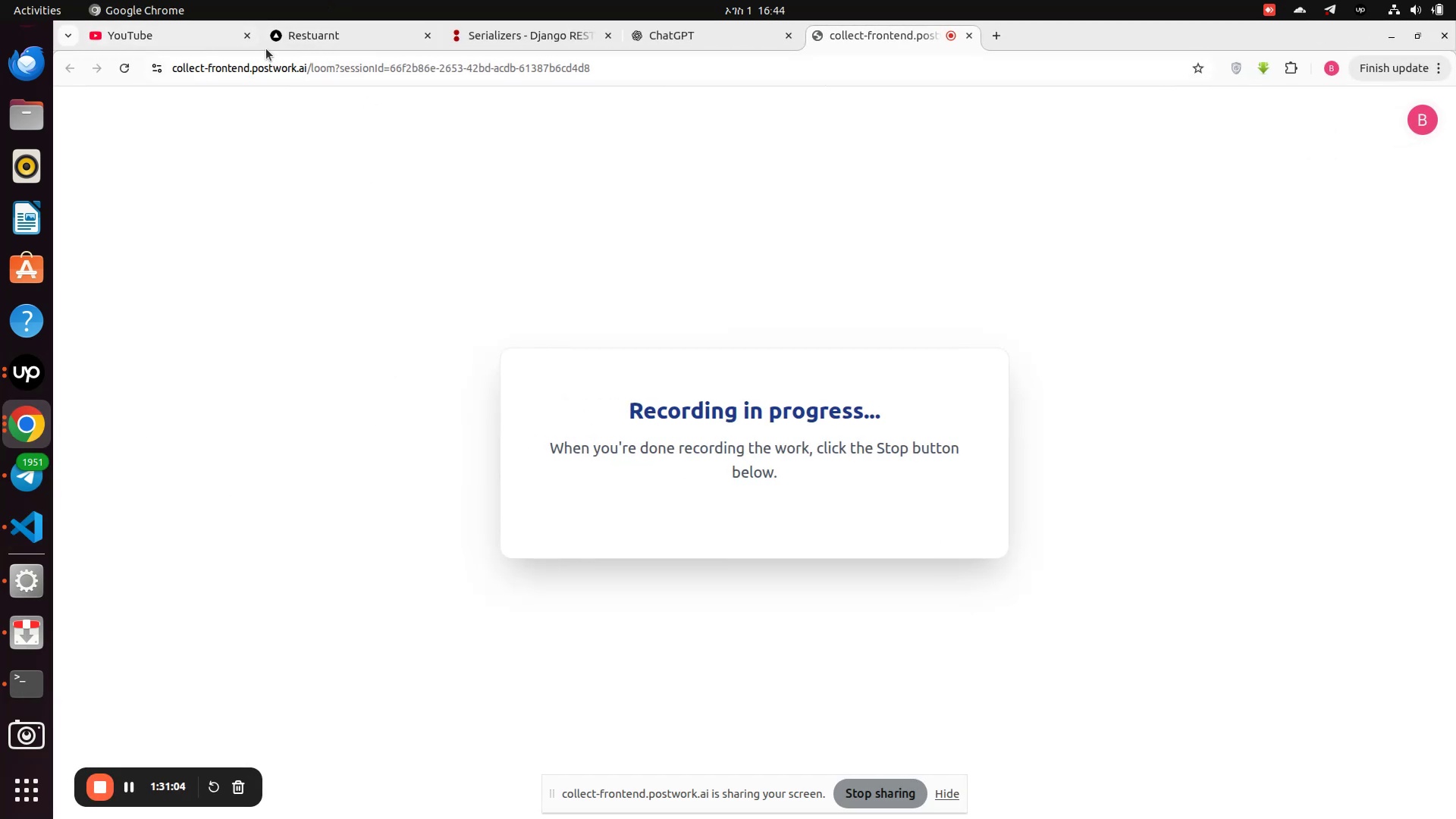 
wait(8.32)
 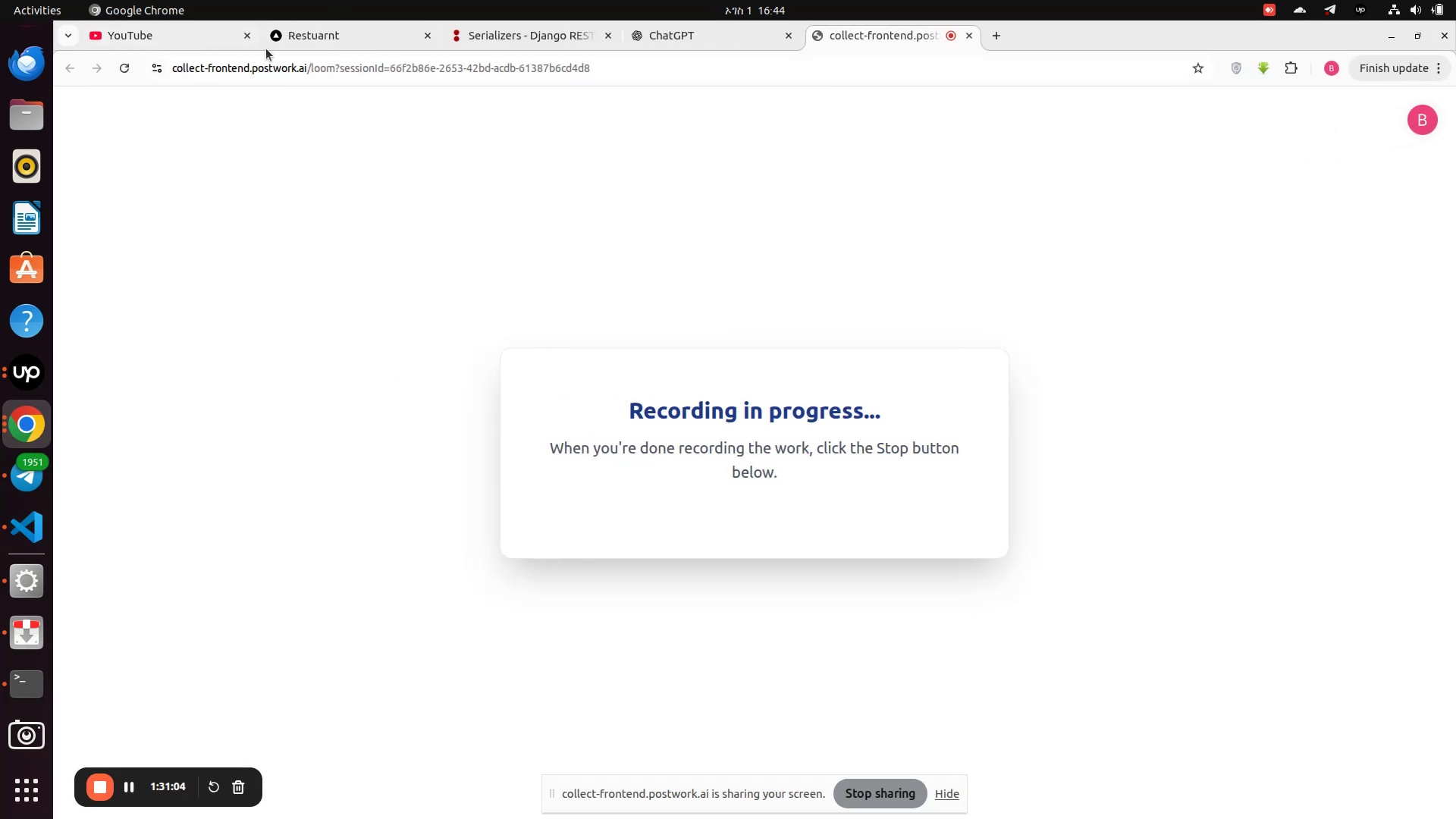 
left_click([24, 360])
 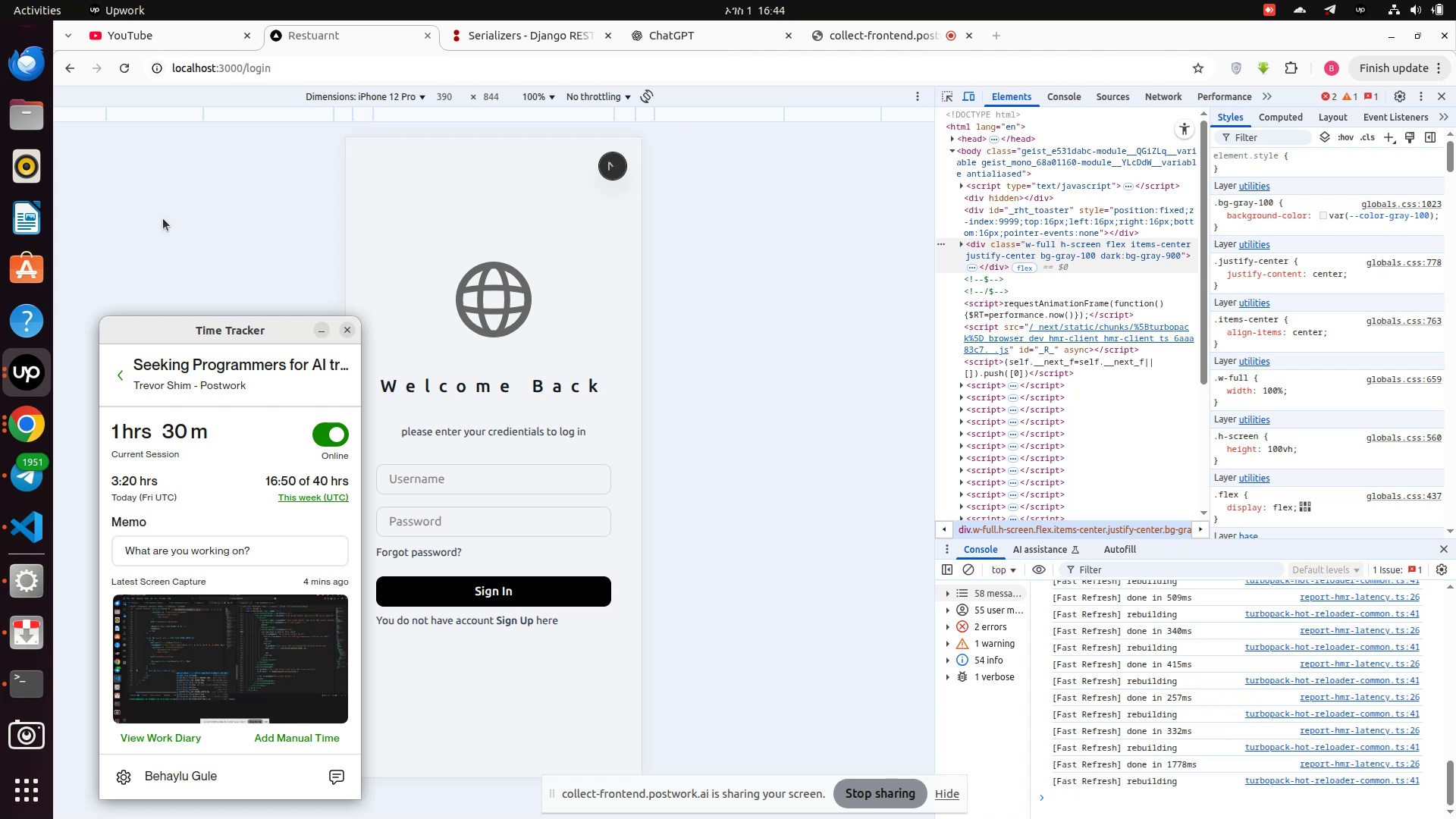 
left_click([163, 218])
 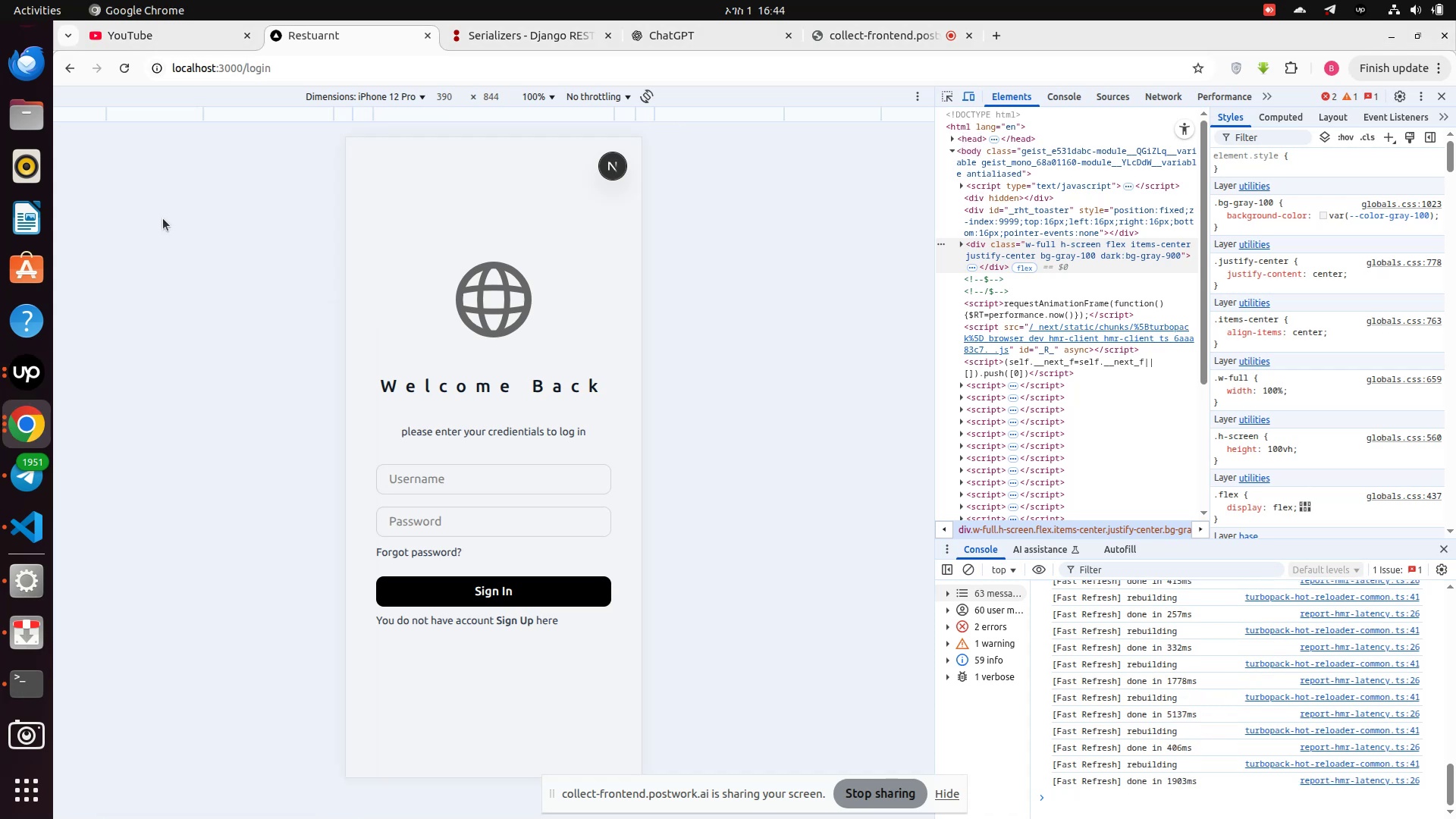 
wait(5.6)
 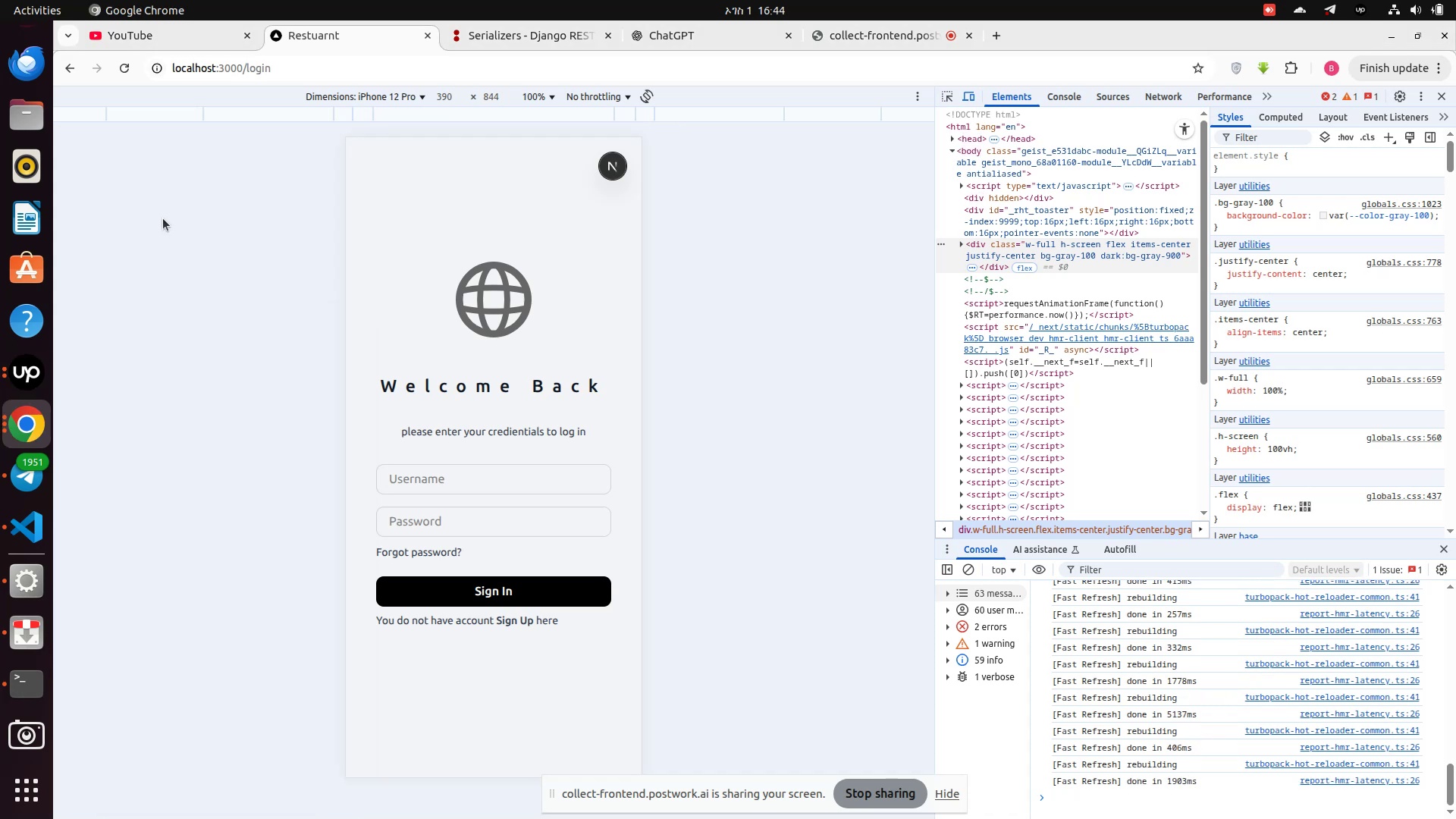 
mouse_move([19, 513])
 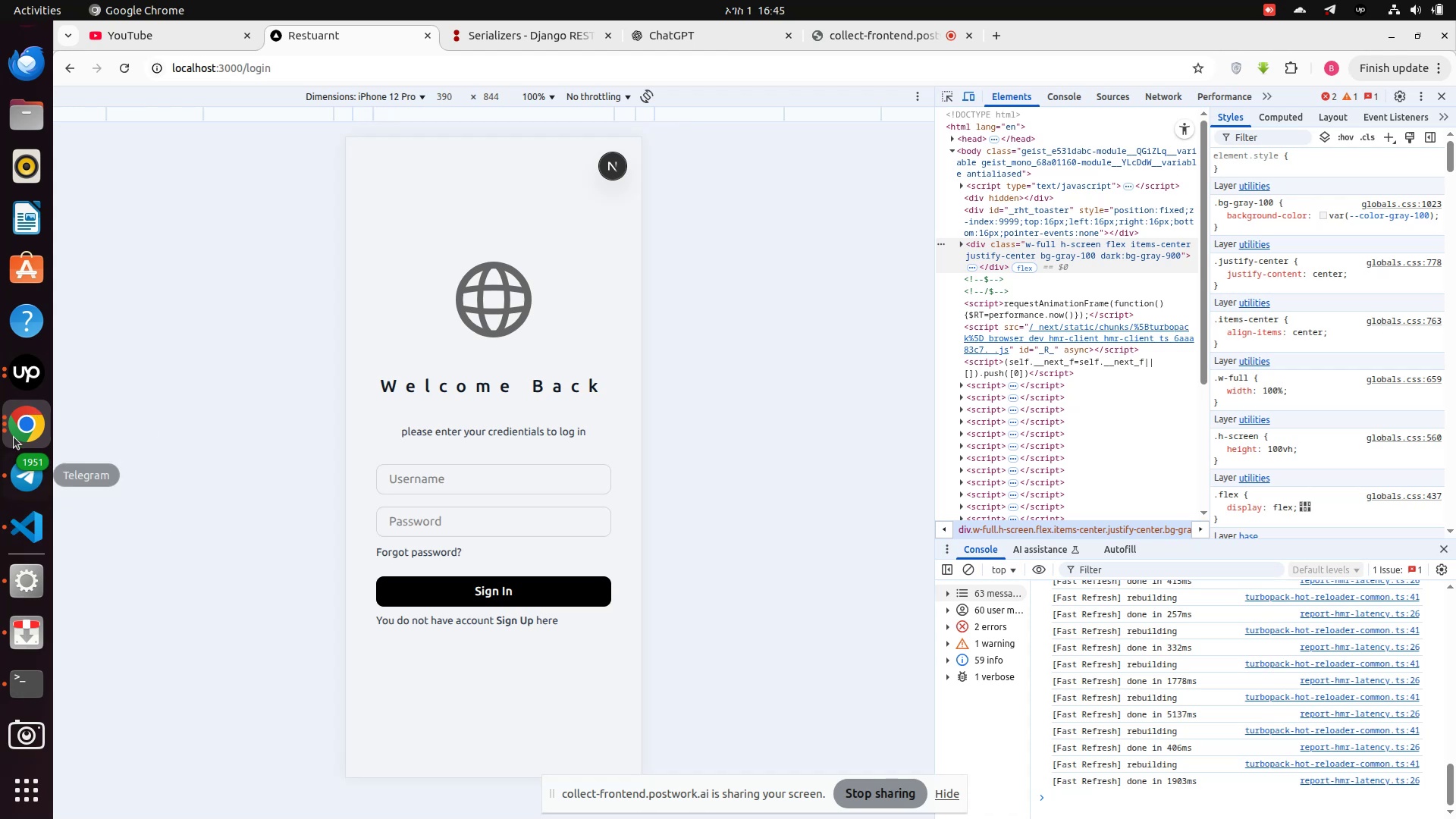 
left_click([17, 417])
 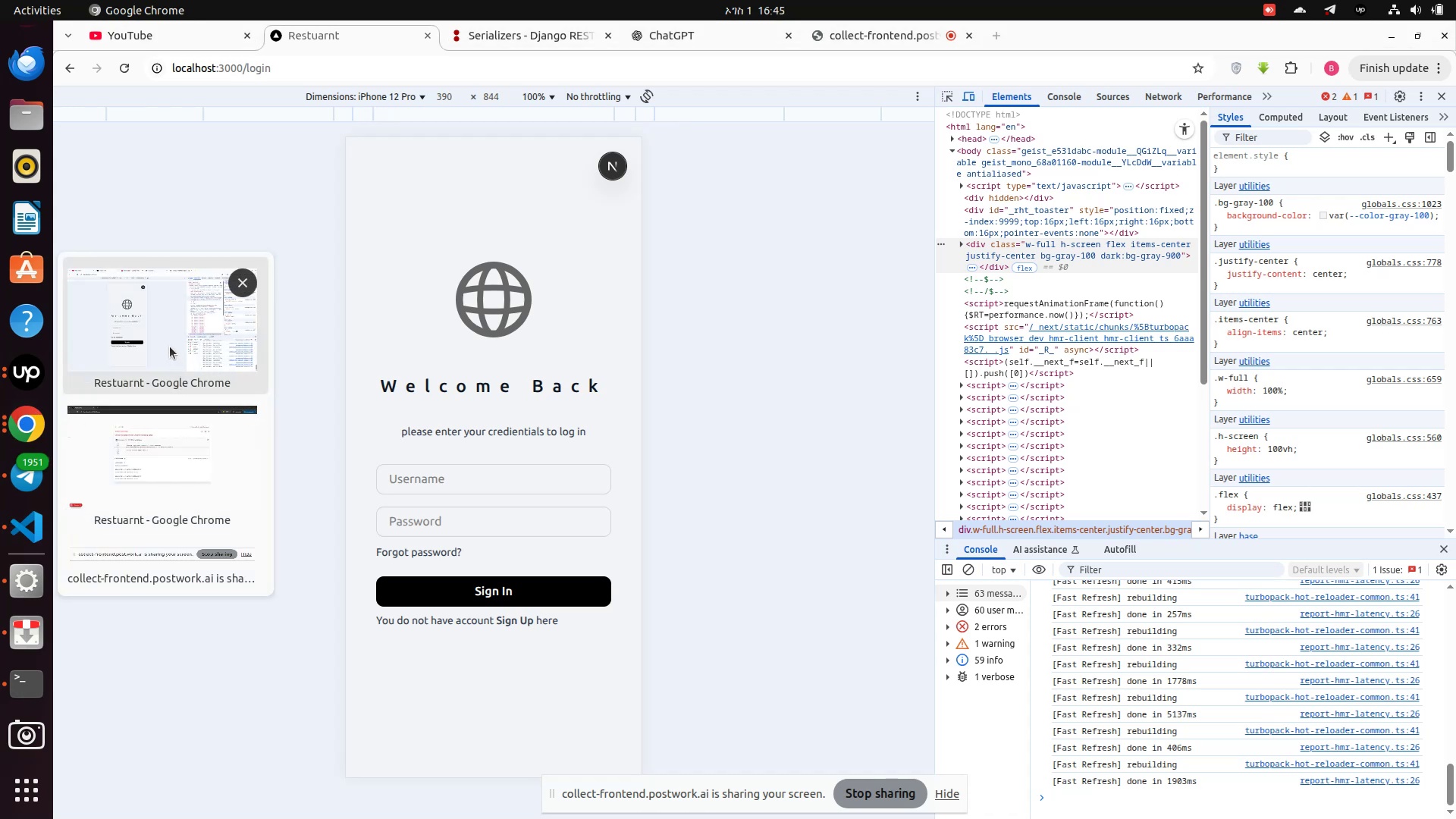 
left_click([135, 498])
 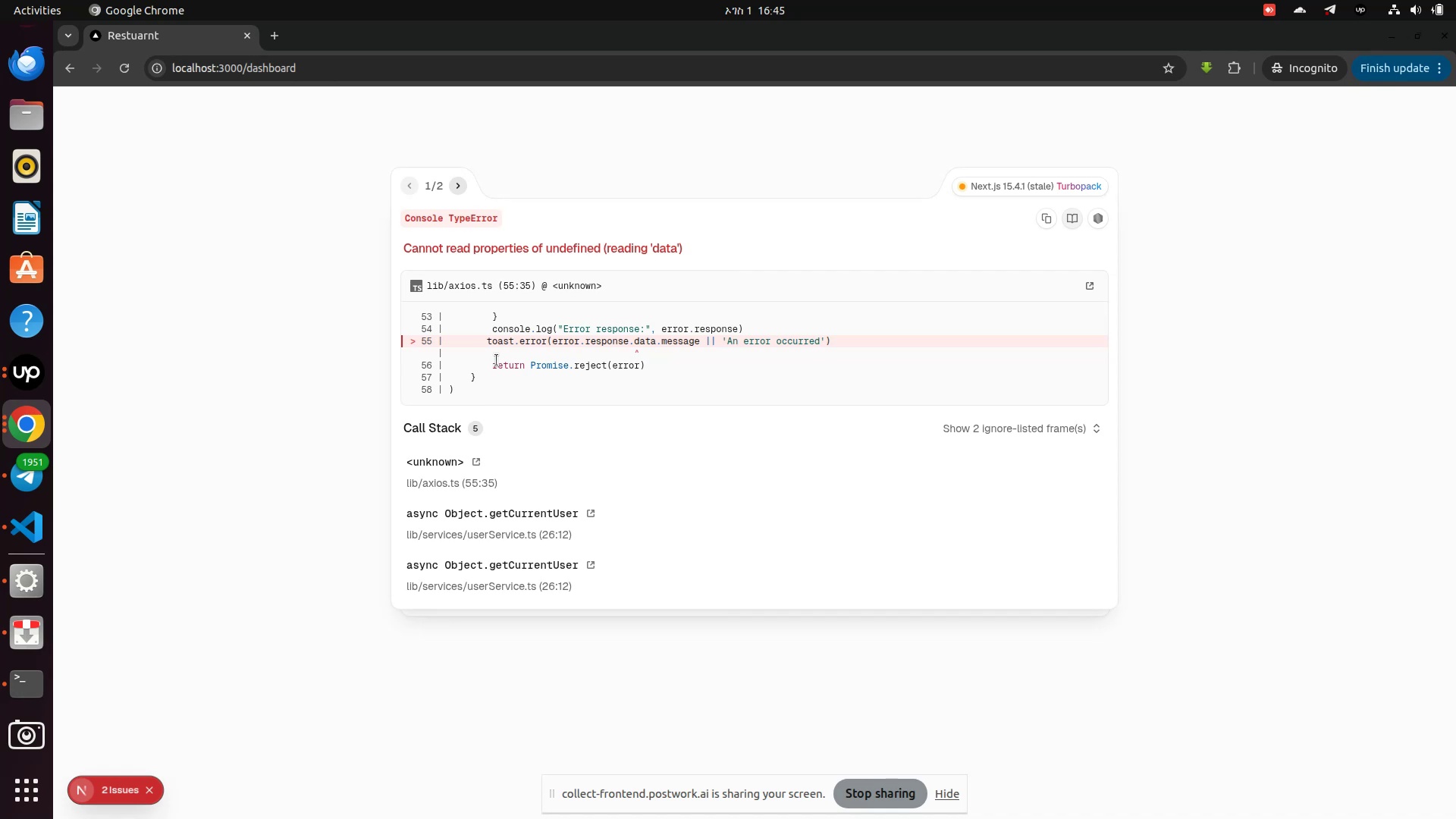 
wait(11.86)
 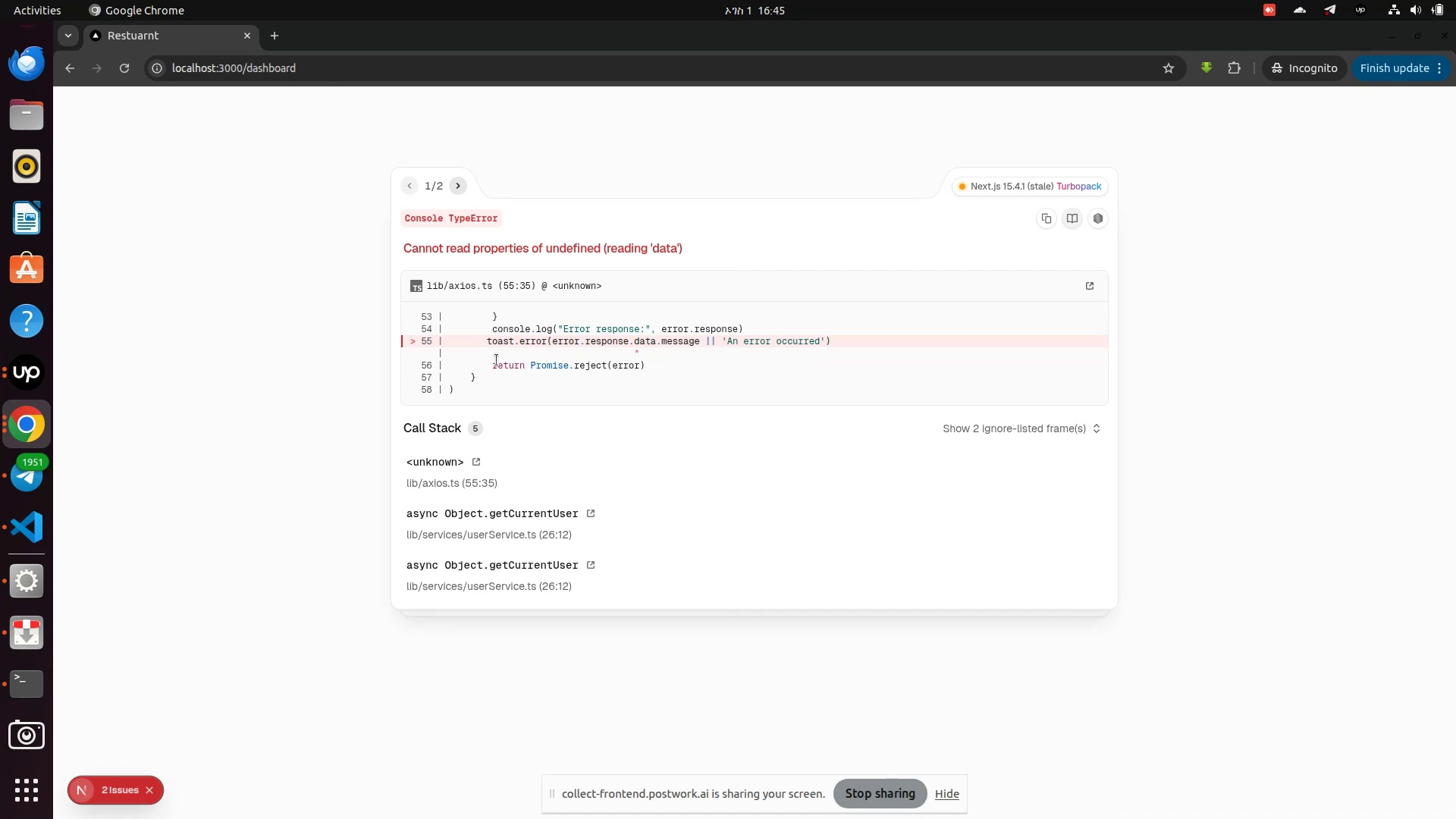 
left_click([129, 77])
 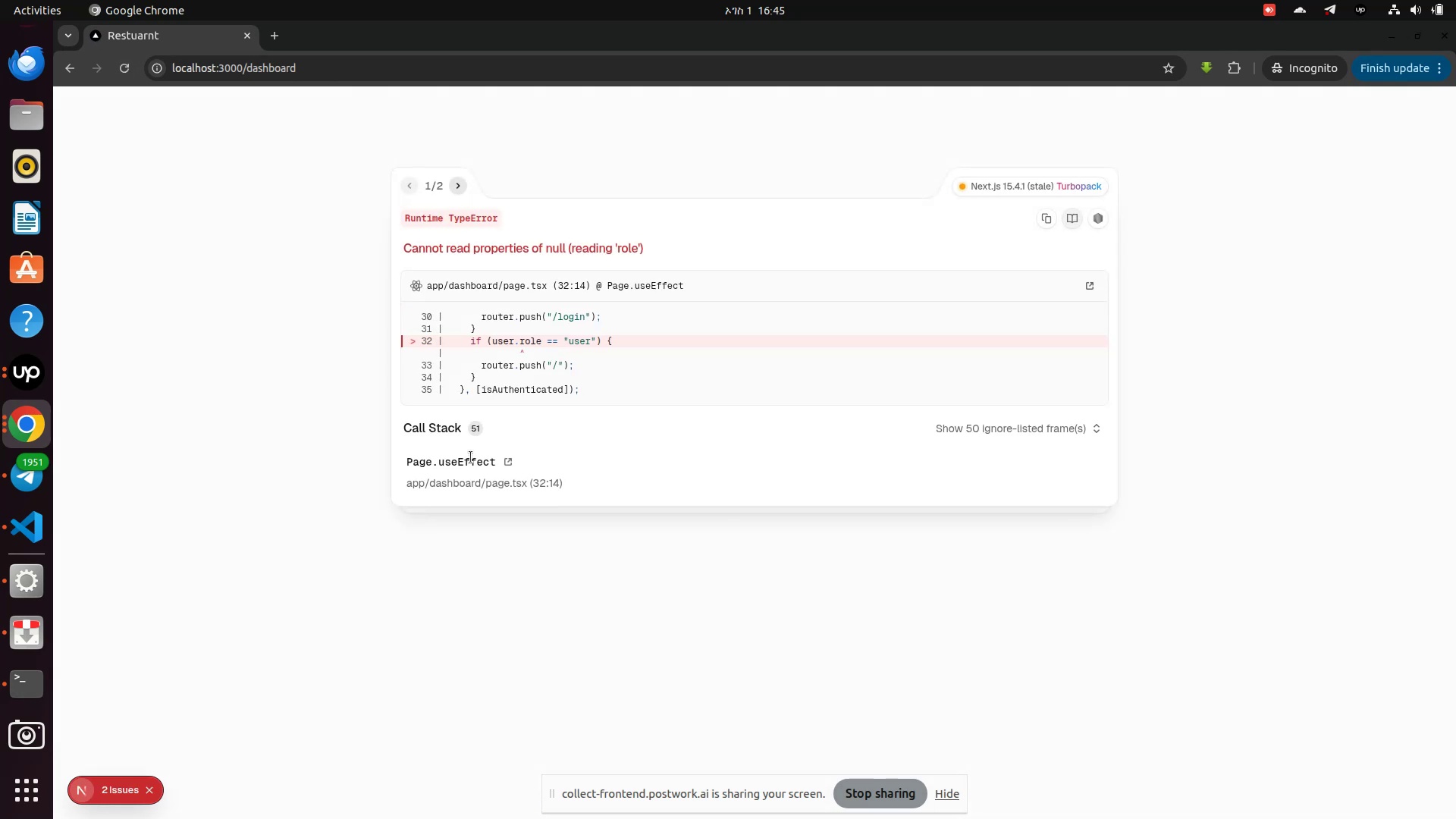 
wait(8.29)
 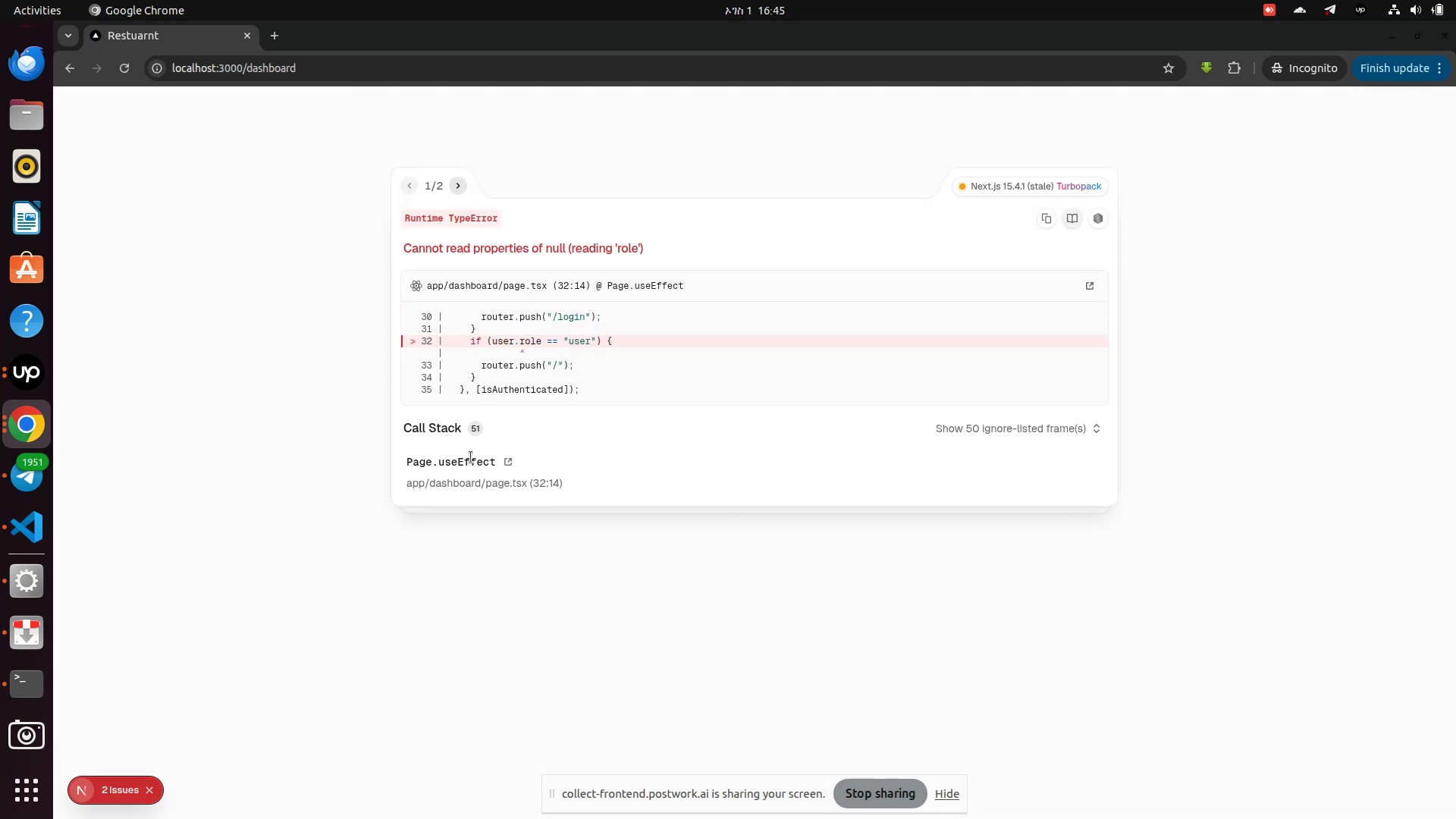 
left_click([120, 64])
 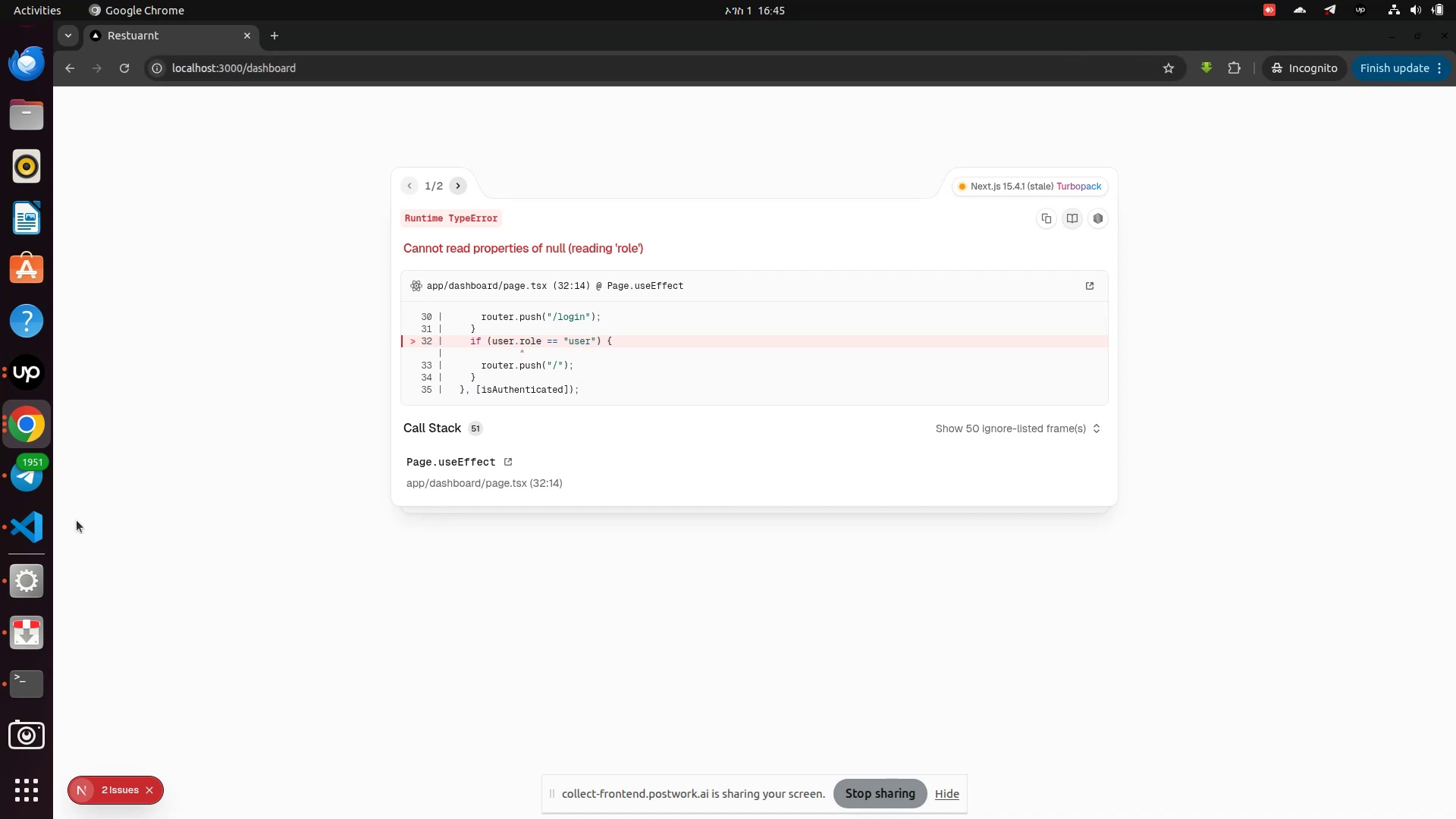 
wait(15.16)
 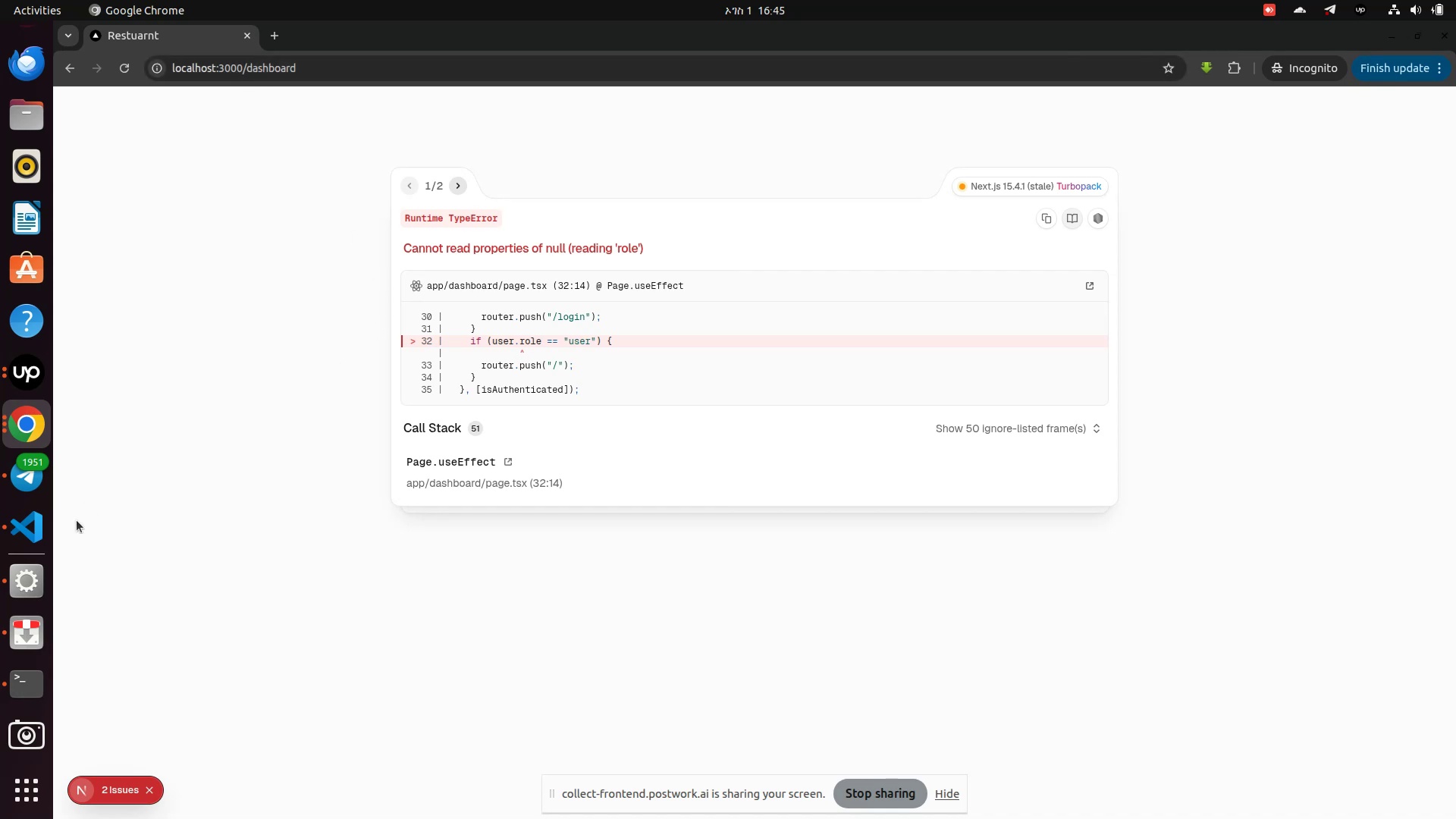 
left_click([33, 526])
 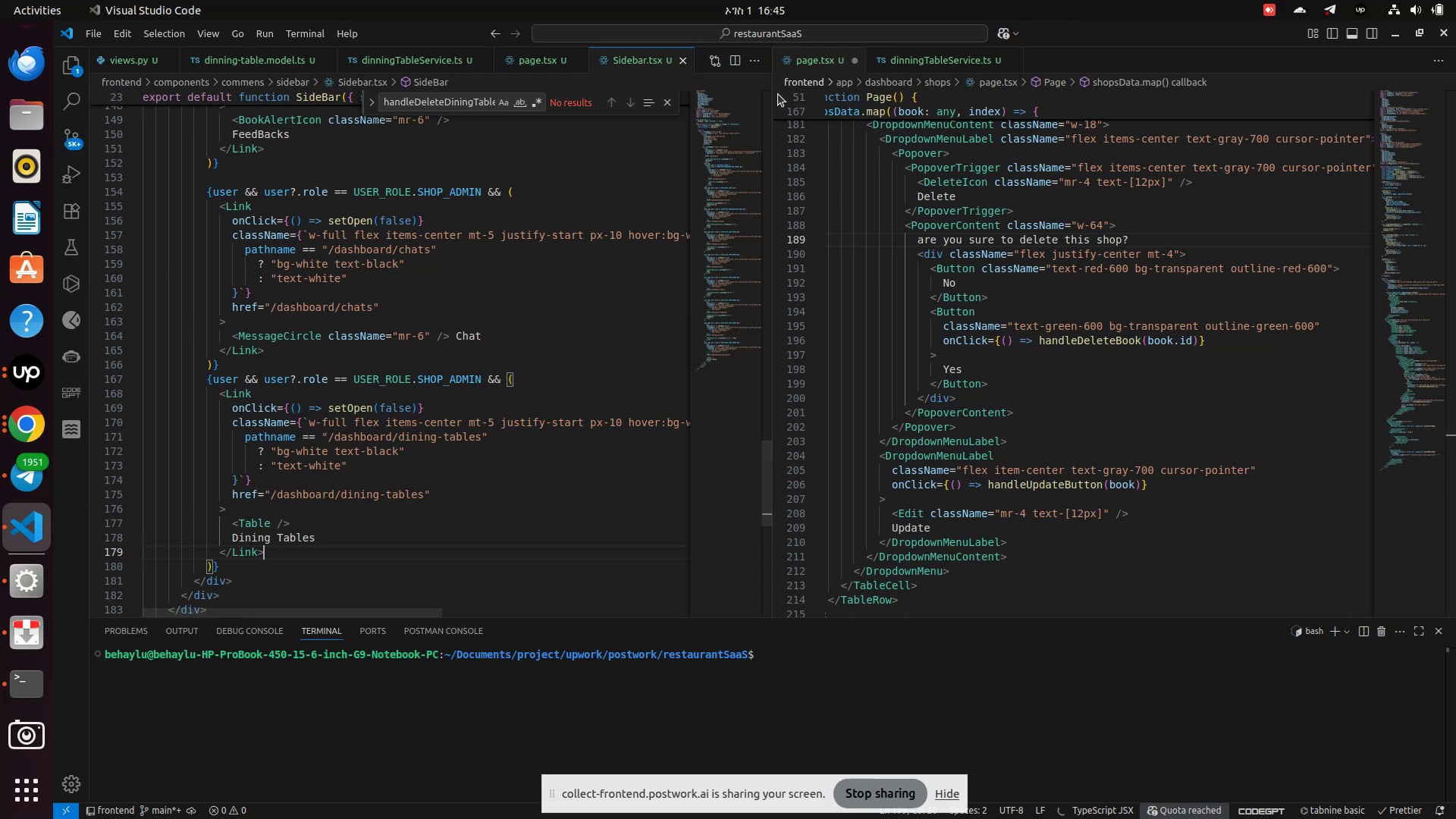 
left_click([1012, 58])
 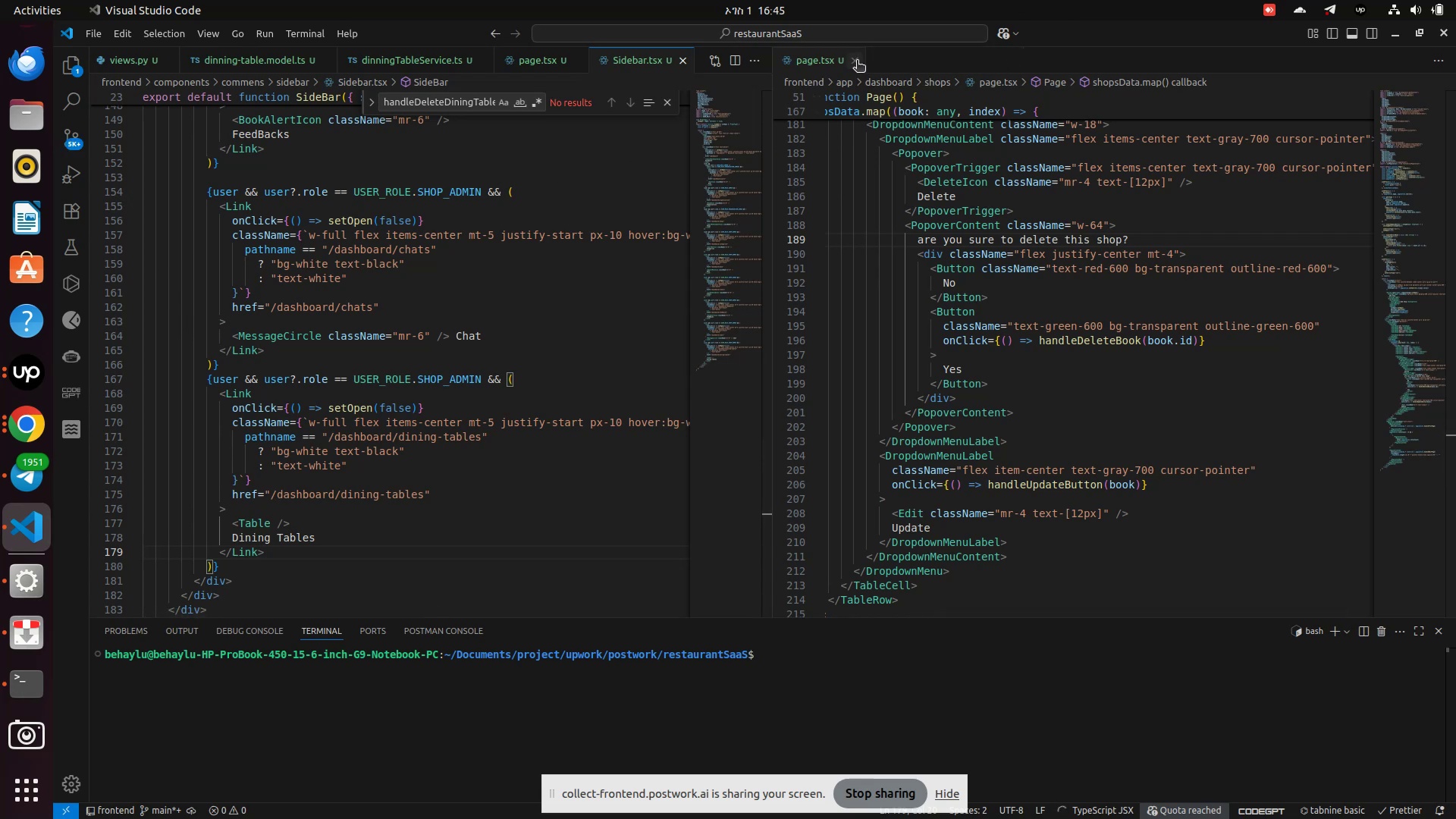 
left_click([857, 61])
 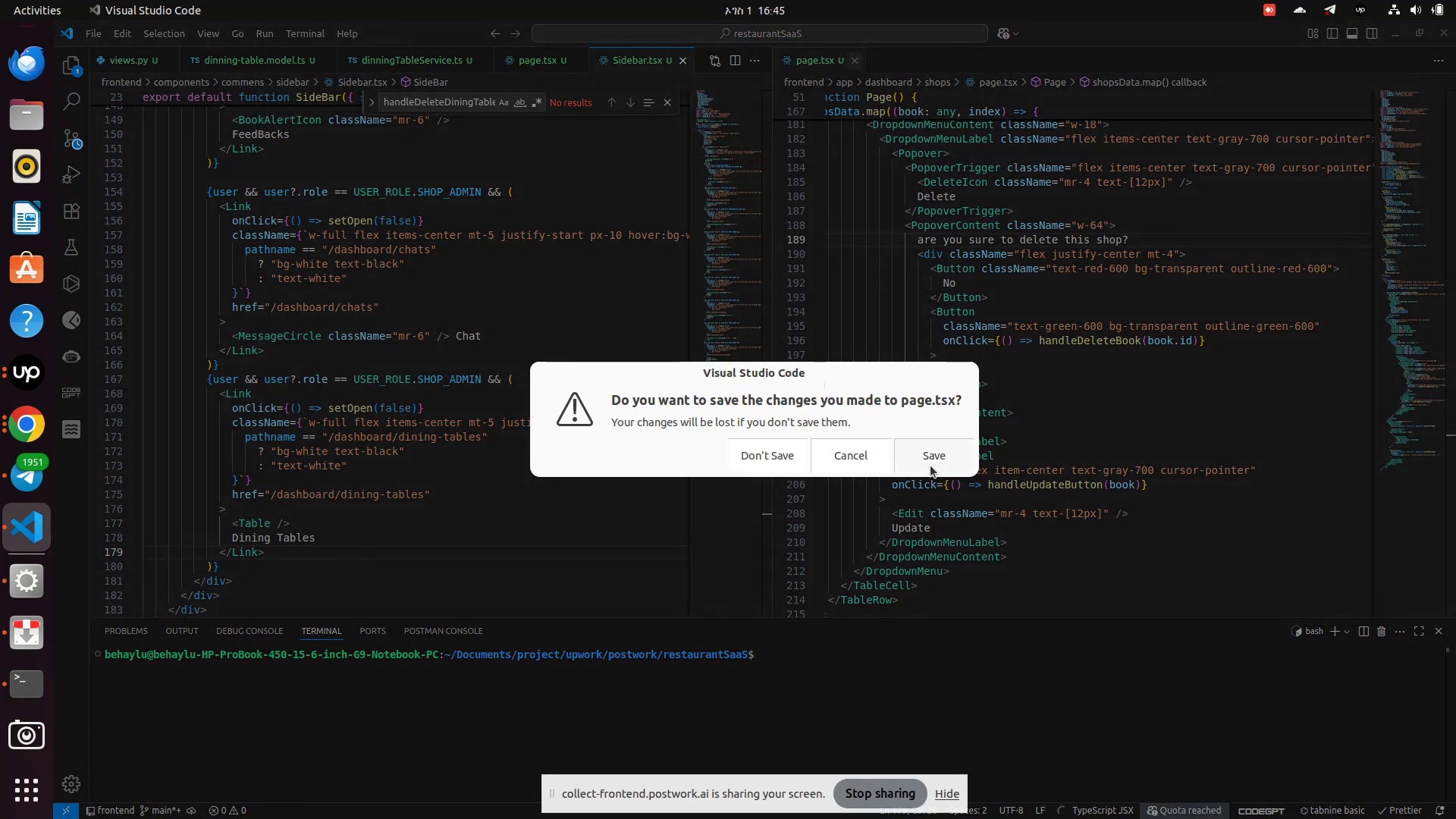 
left_click([930, 463])
 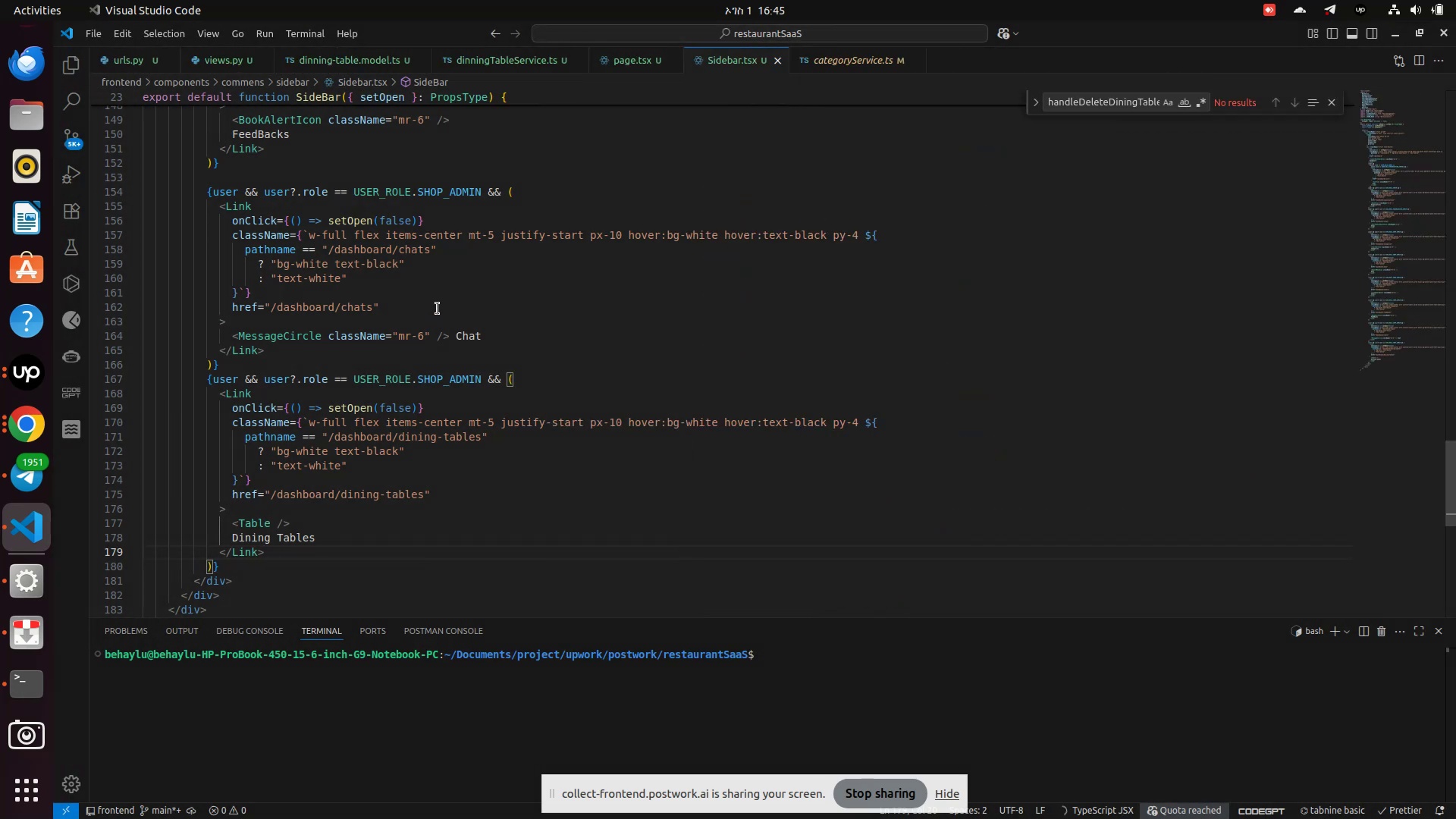 
scroll: coordinate [431, 312], scroll_direction: up, amount: 12.0
 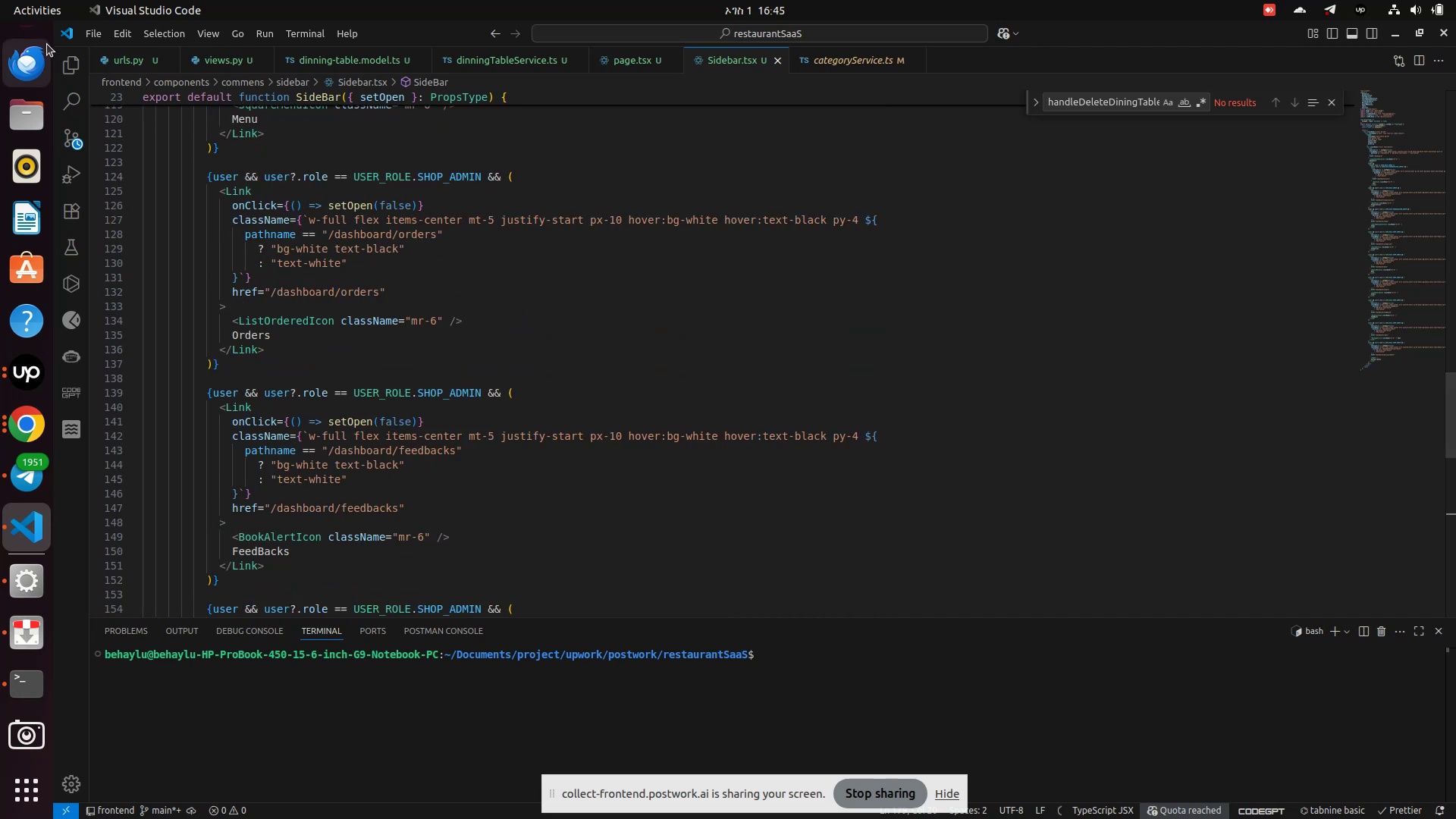 
left_click([74, 72])
 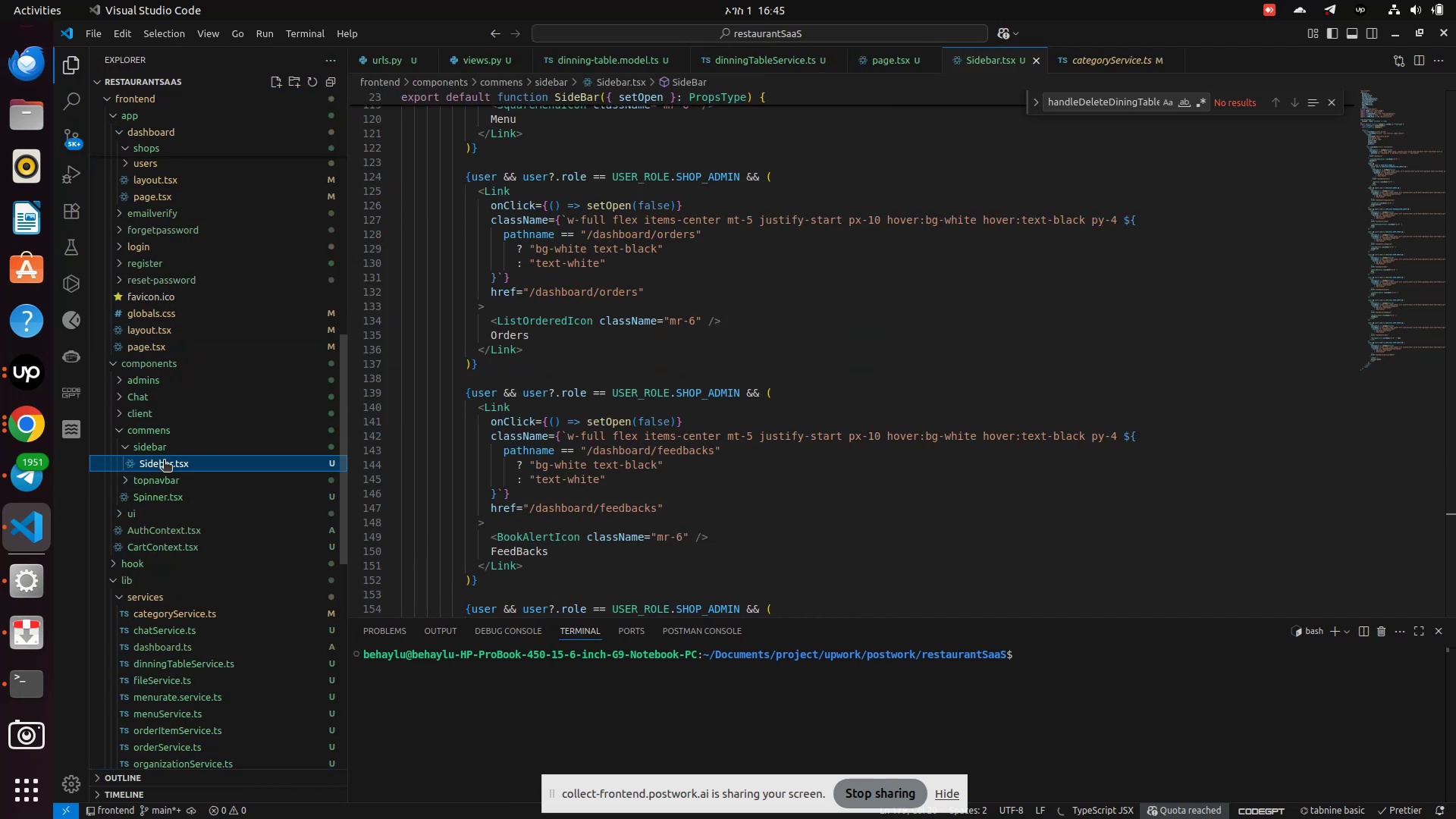 
left_click([137, 429])
 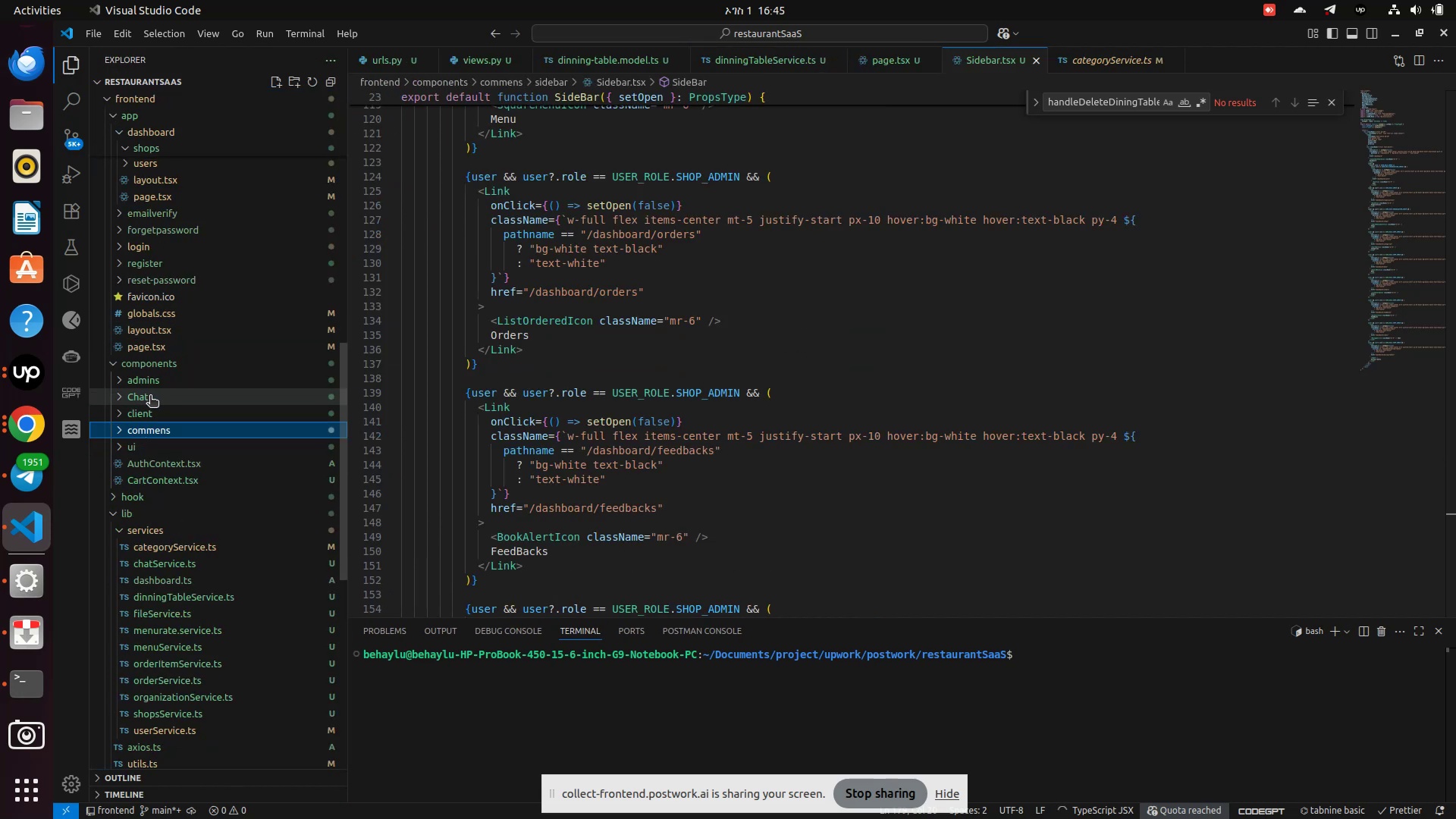 
scroll: coordinate [155, 383], scroll_direction: up, amount: 7.0
 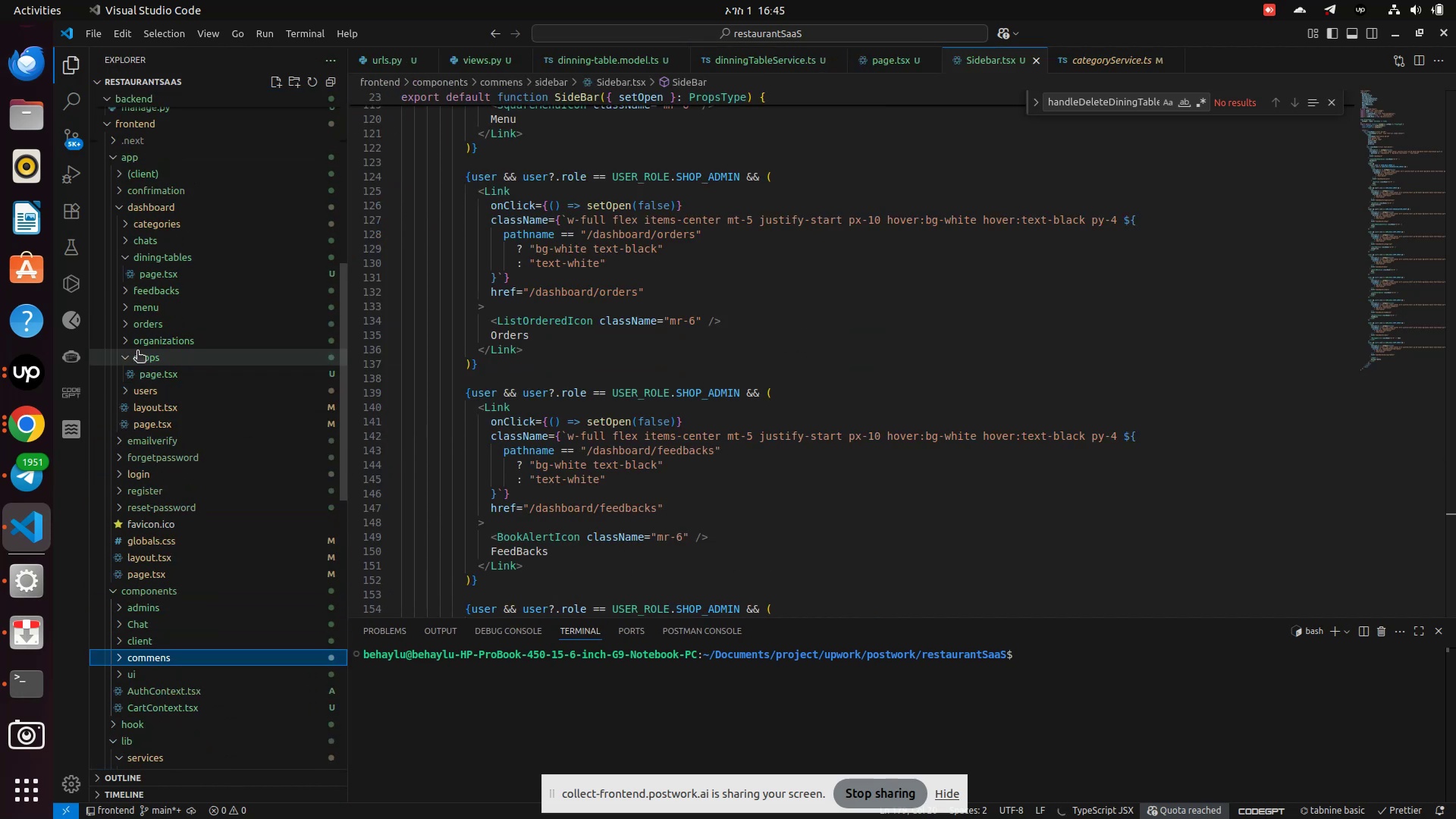 
left_click([135, 359])
 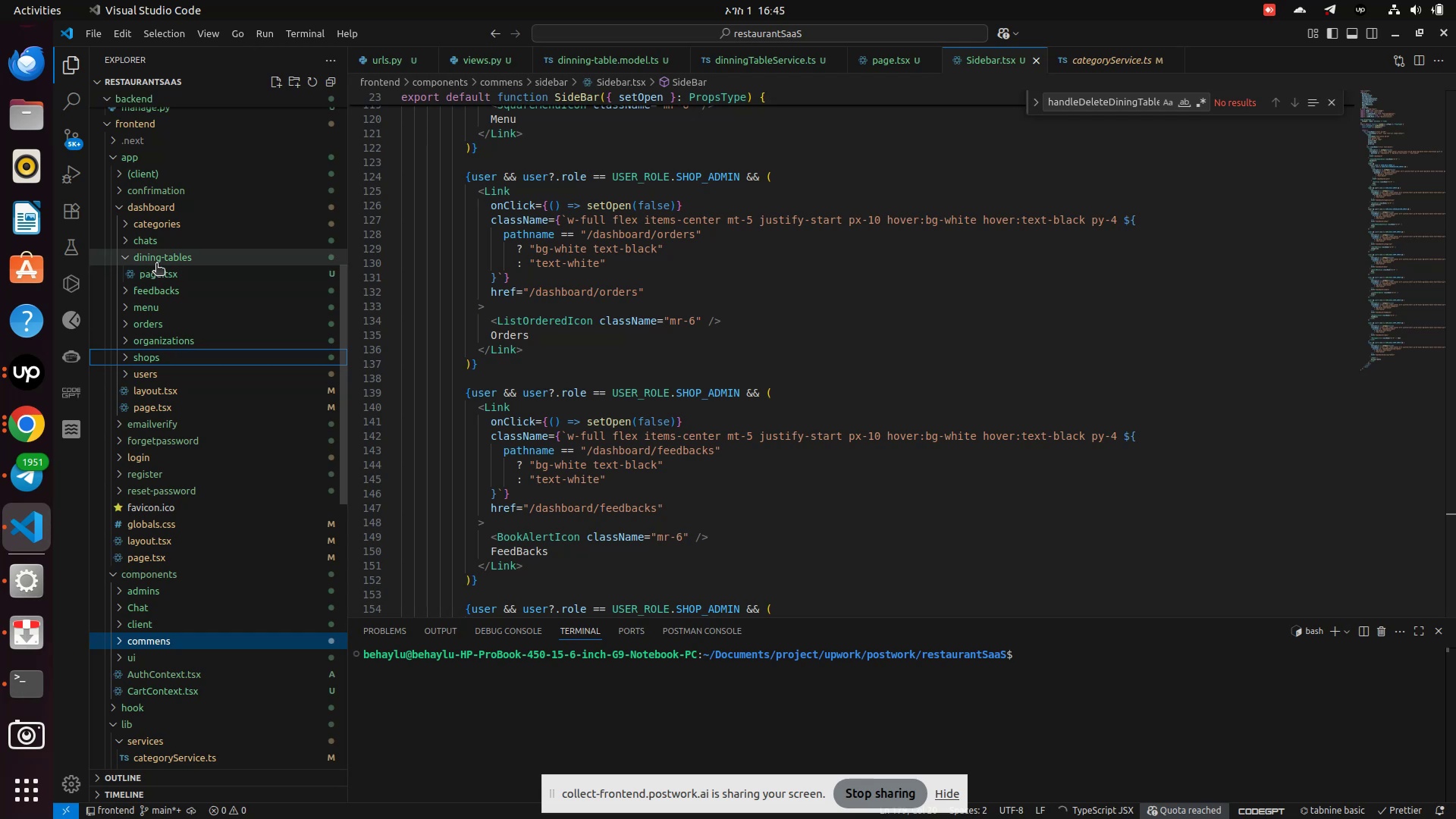 
left_click([156, 265])
 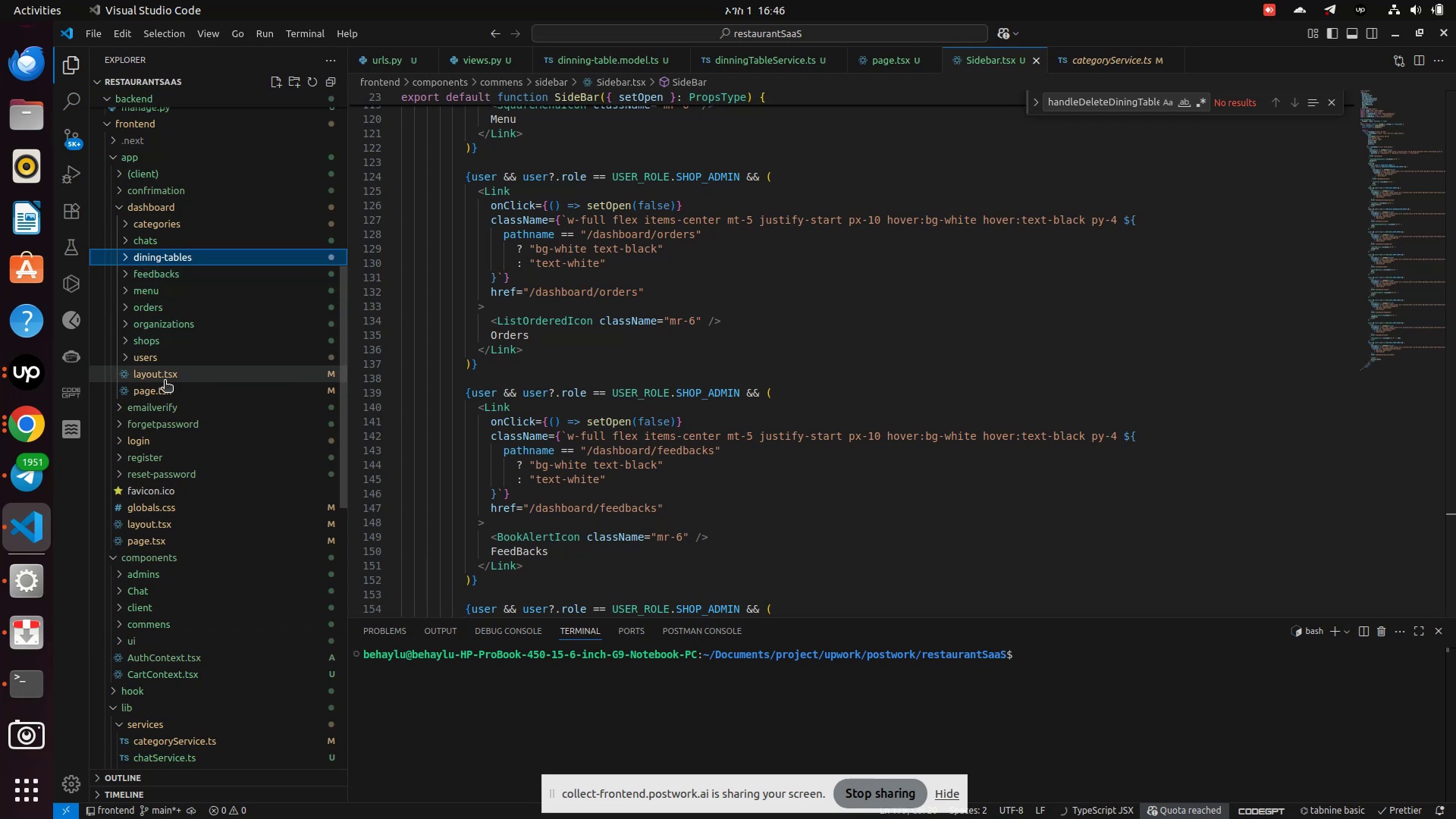 
left_click([153, 396])
 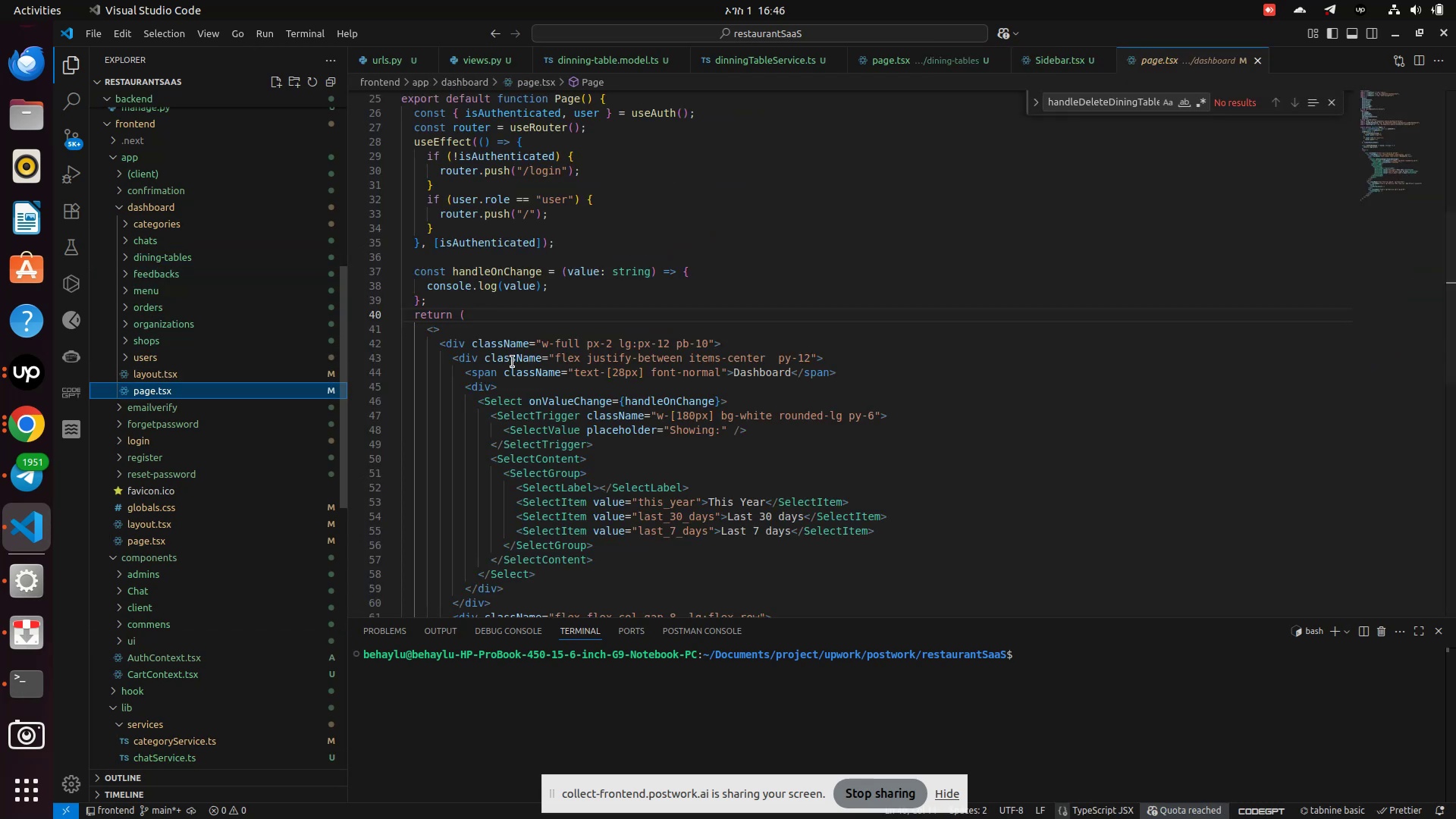 
scroll: coordinate [797, 491], scroll_direction: down, amount: 6.0
 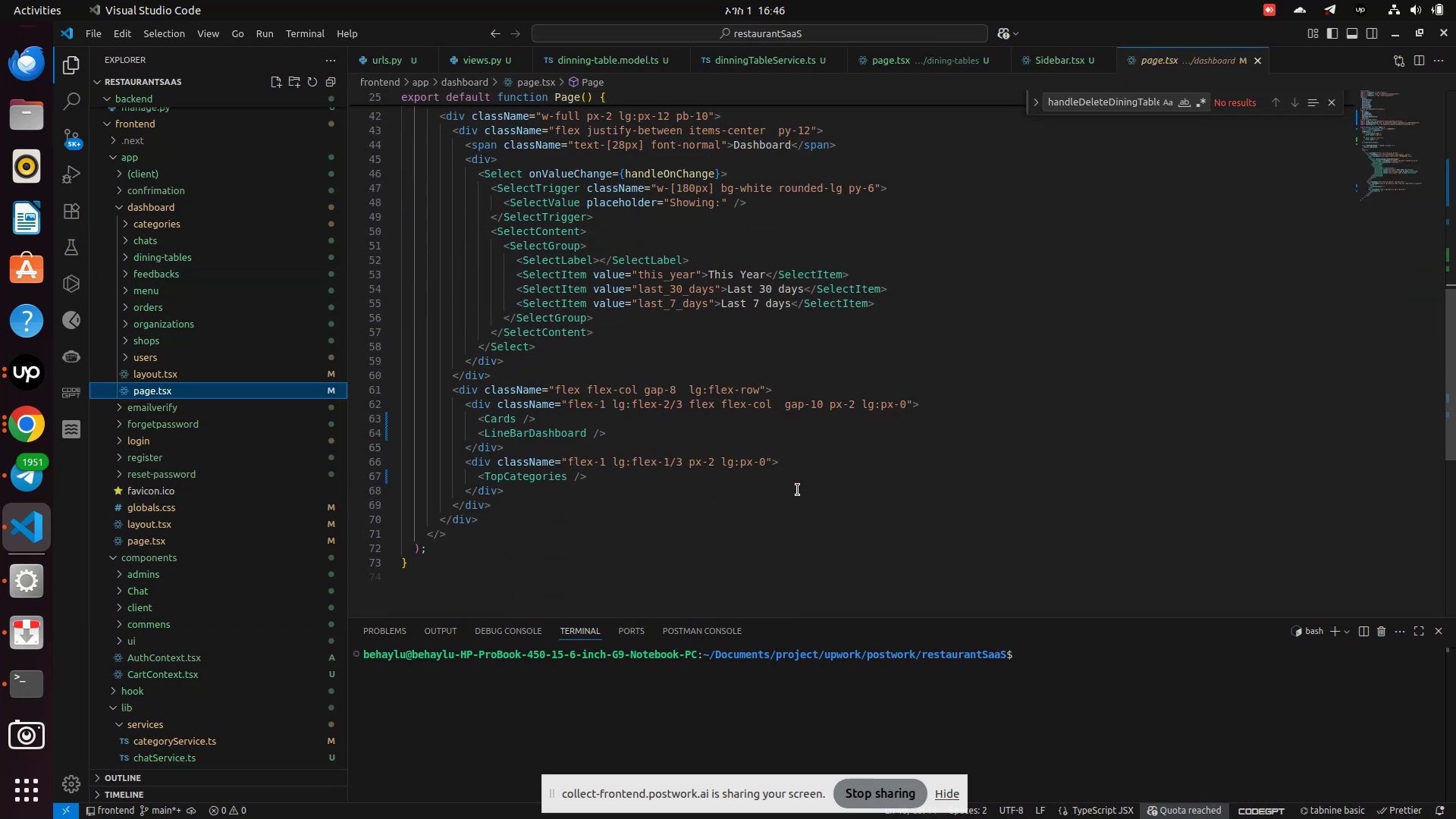 
scroll: coordinate [798, 490], scroll_direction: up, amount: 8.0
 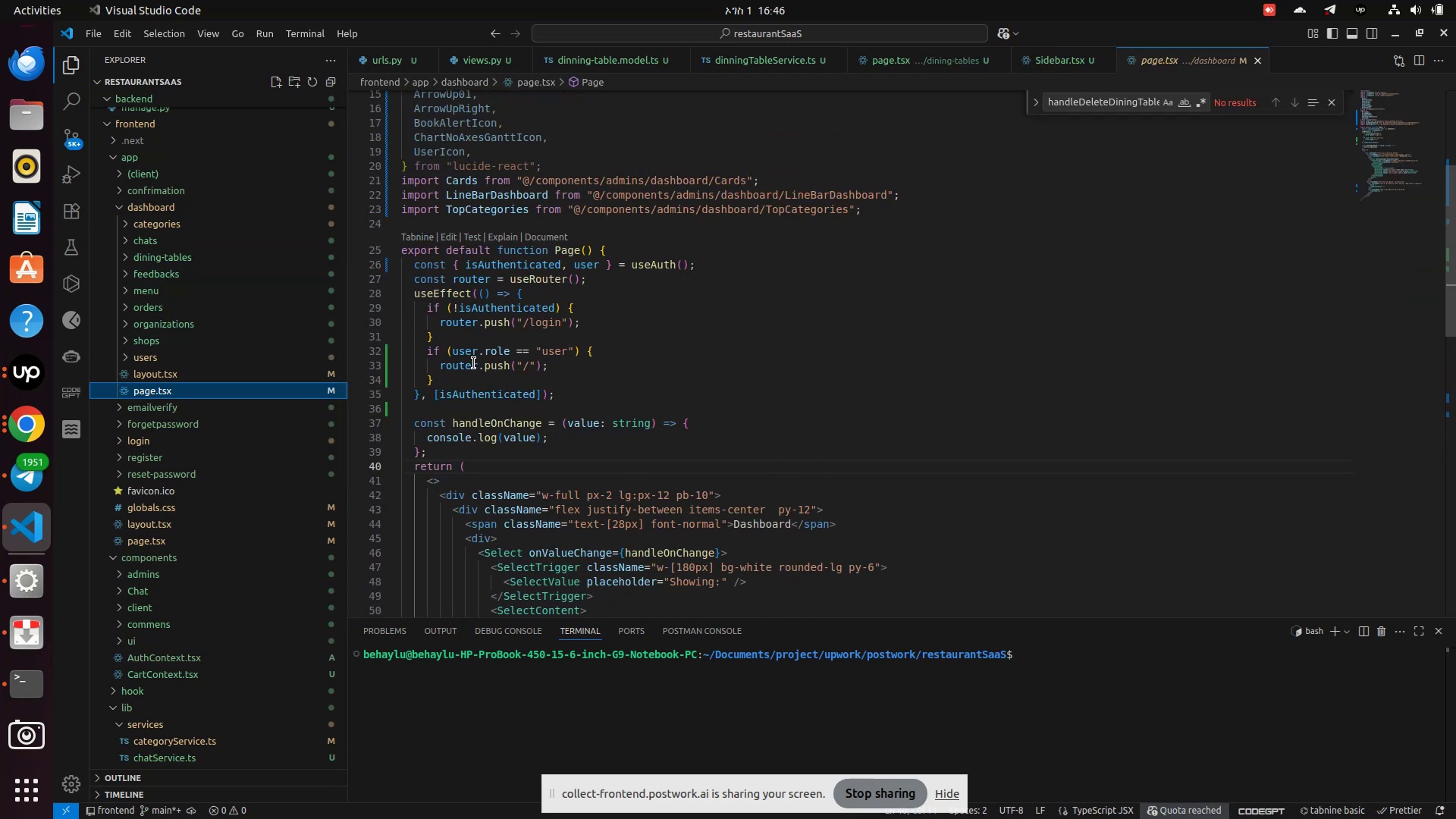 
left_click([476, 347])
 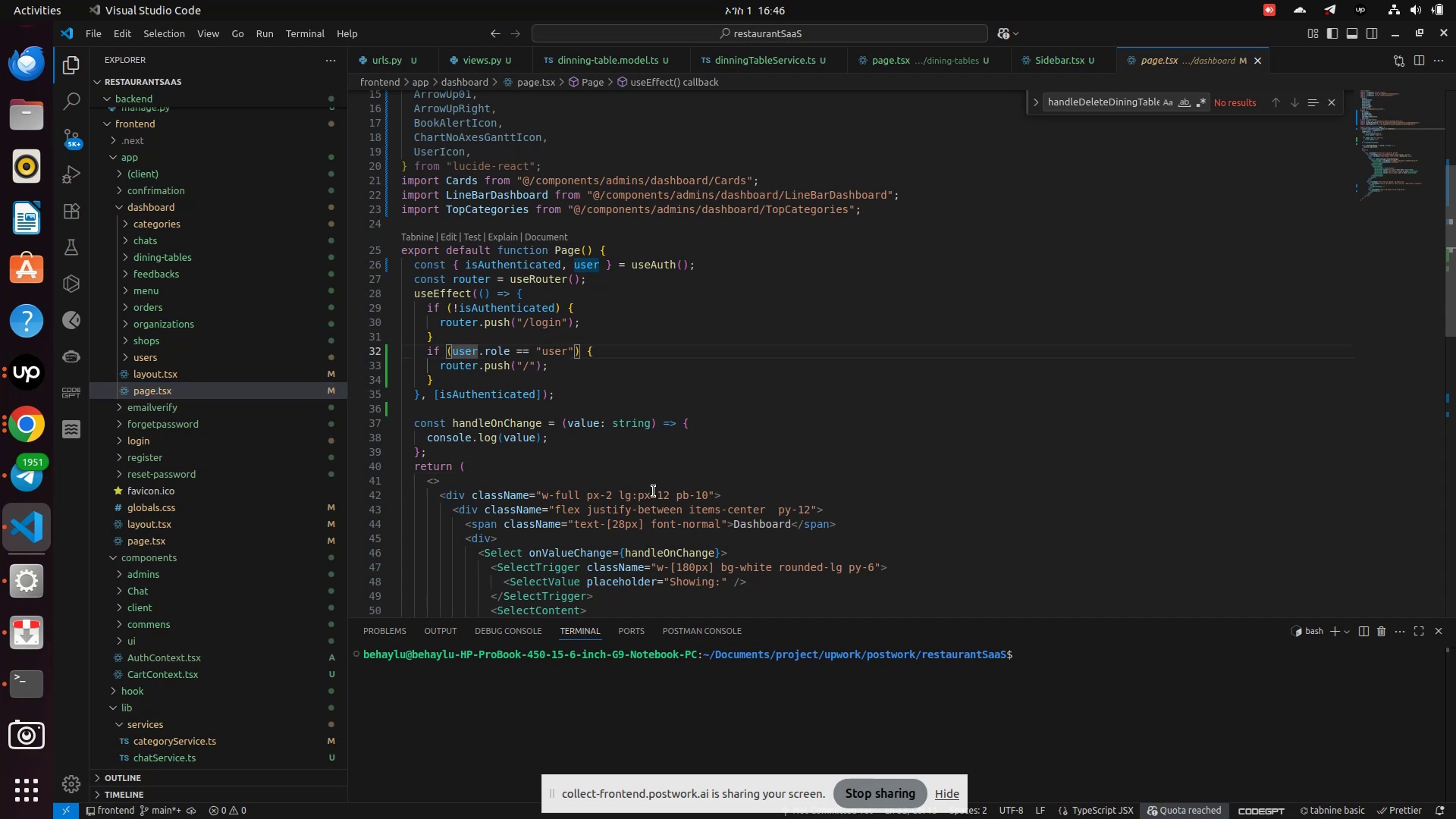 
key(Shift+Slash)
 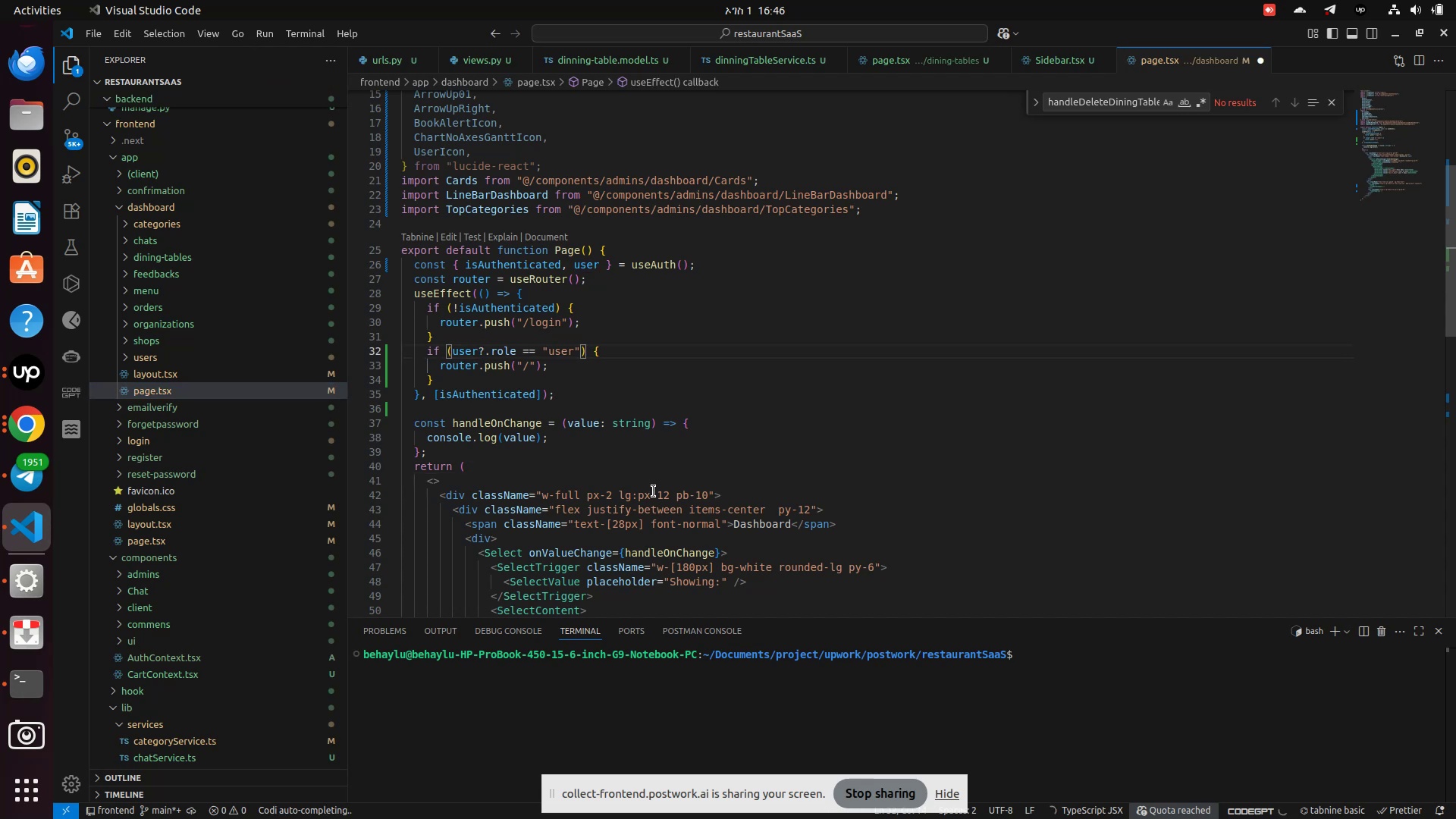 
key(Control+S)
 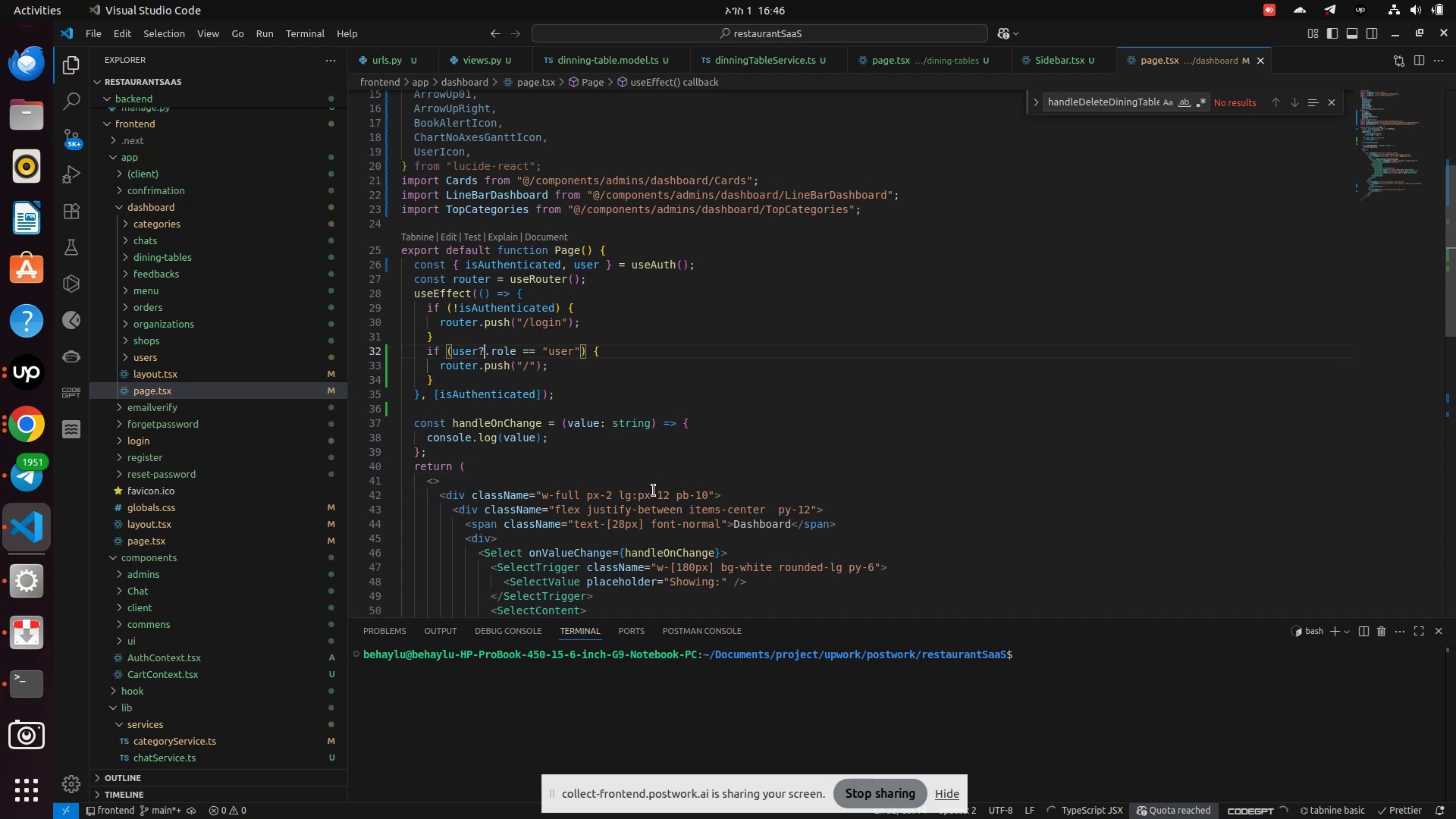 
key(Control+S)
 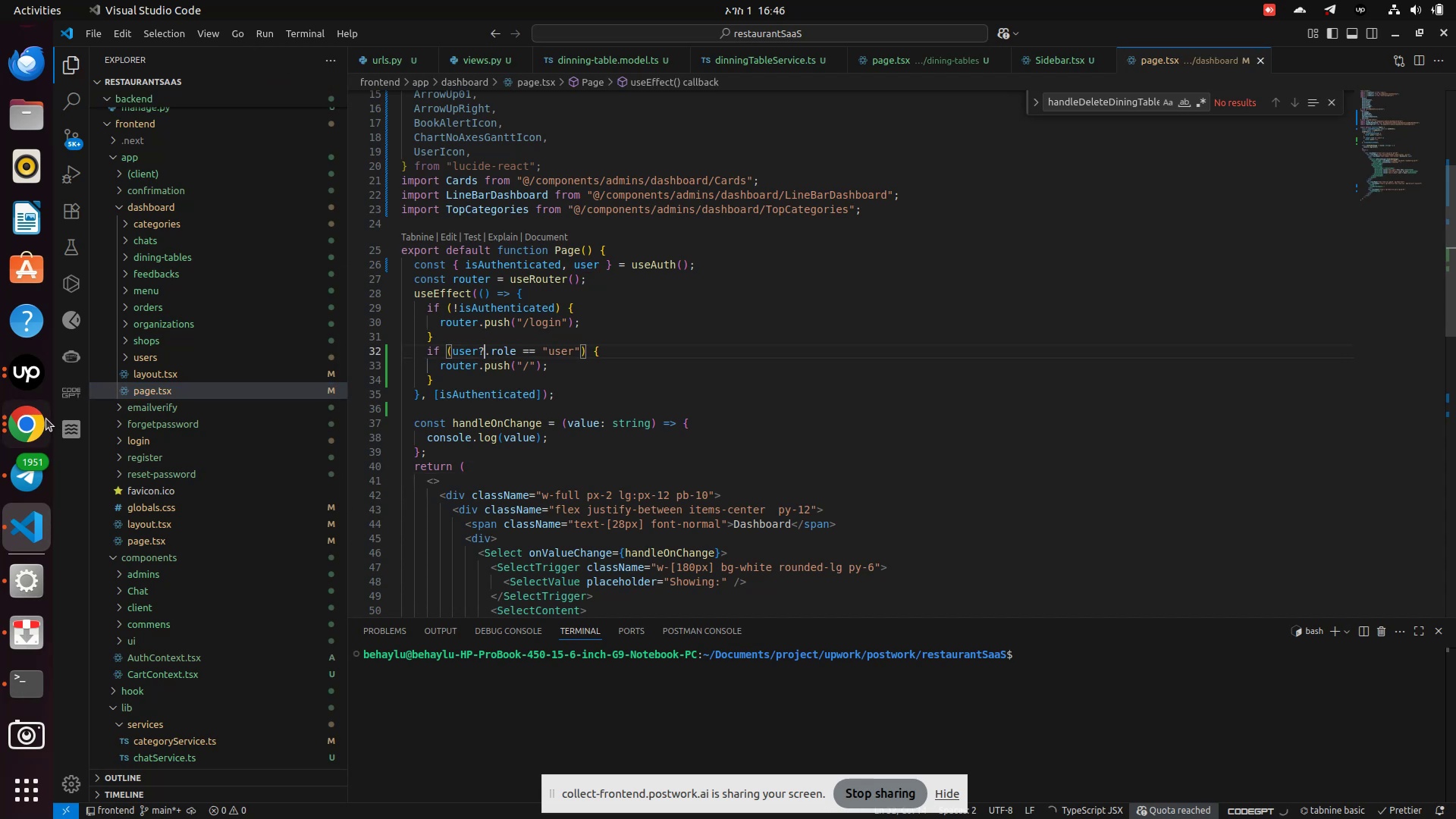 
left_click([38, 418])
 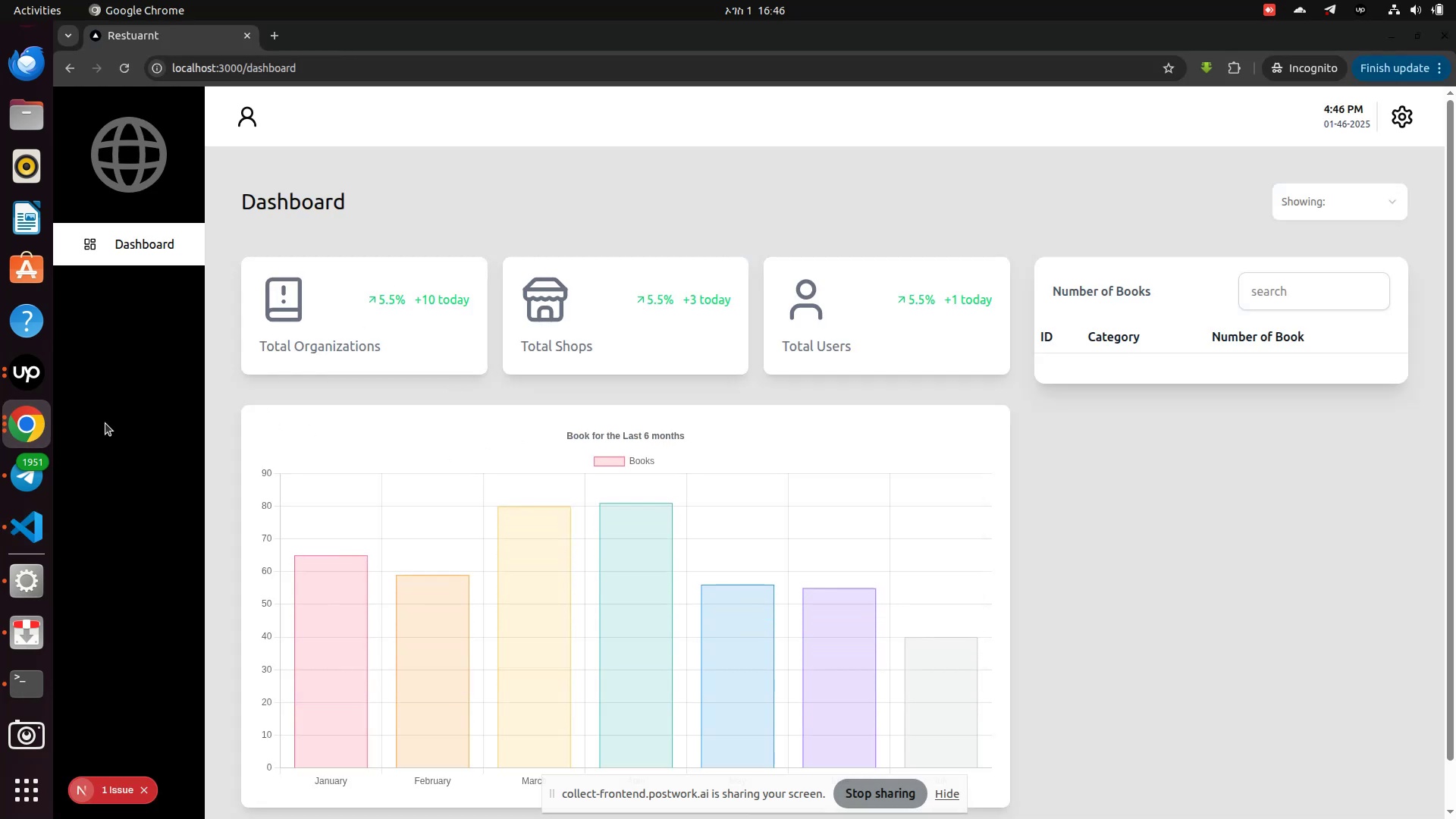 
left_click([124, 786])
 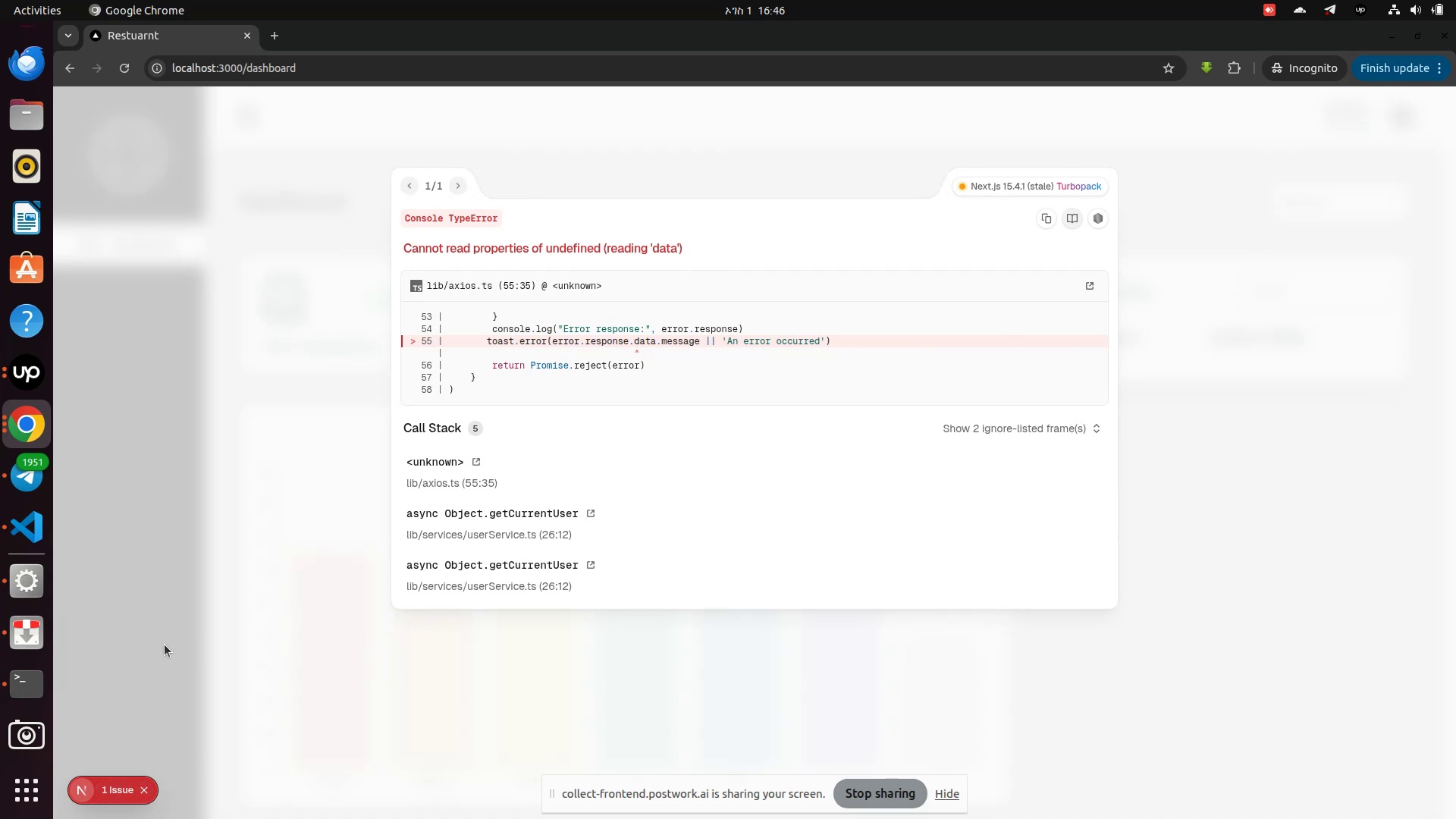 
wait(11.55)
 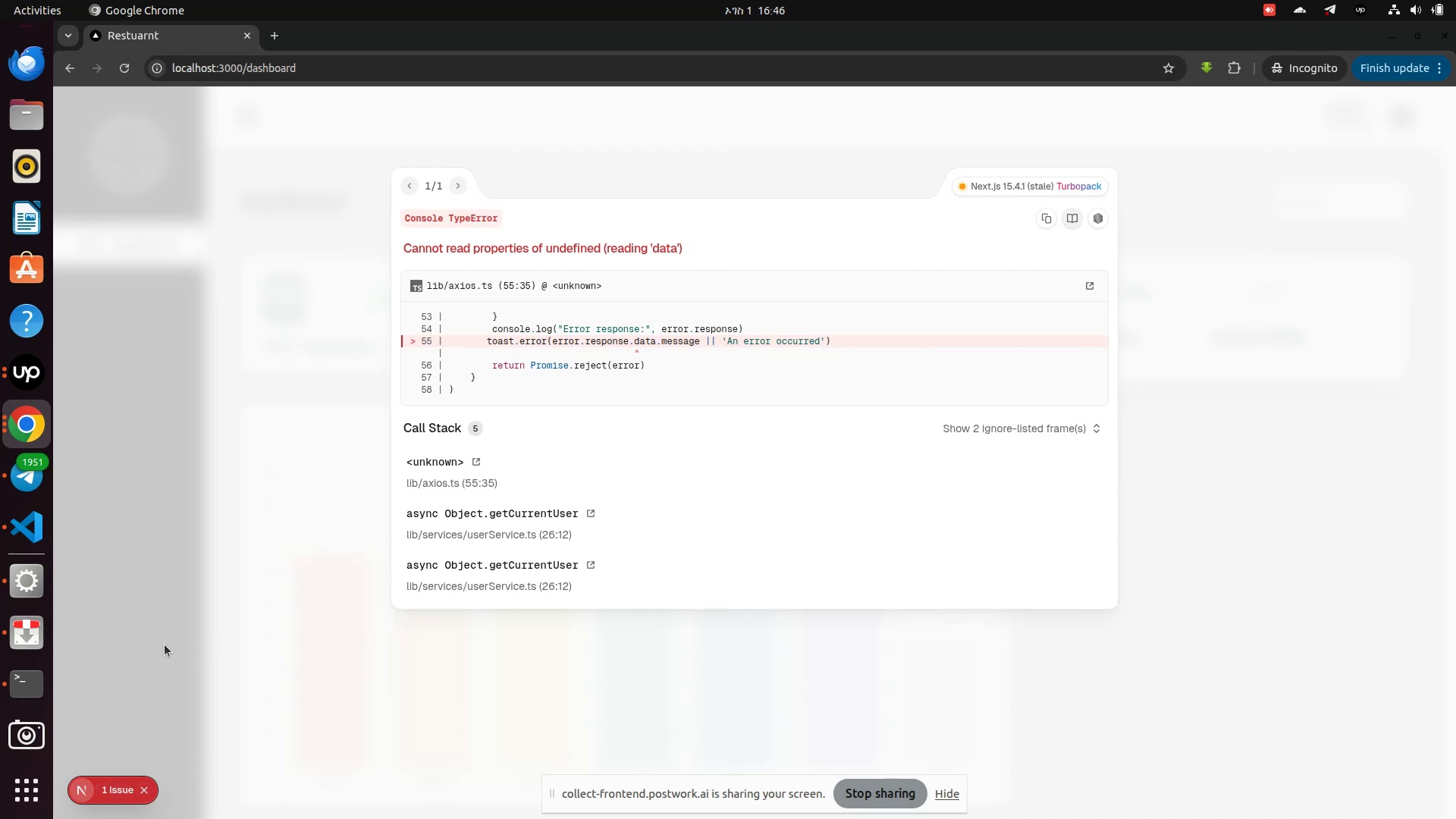 
left_click([27, 528])
 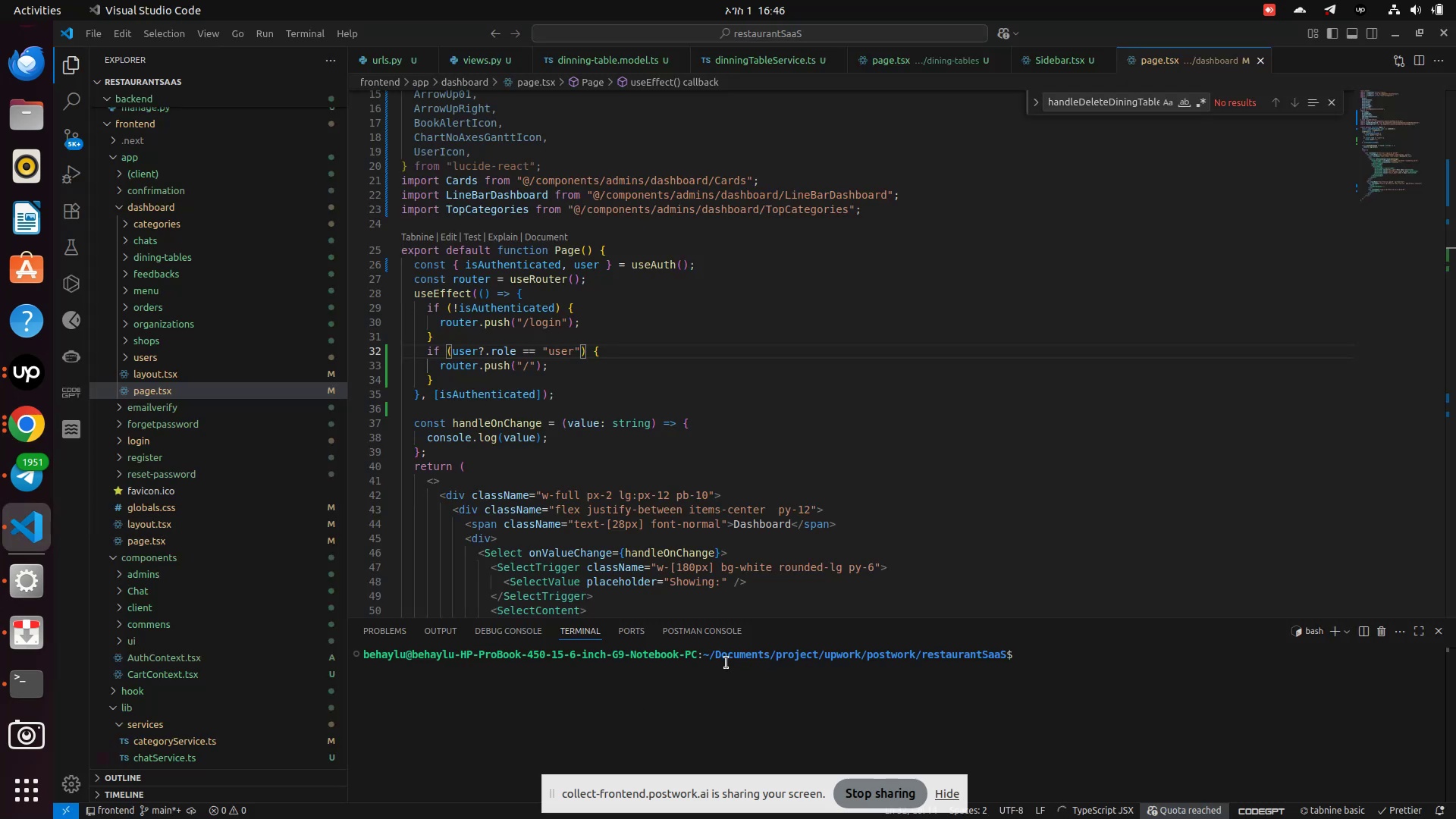 
key(Control+P)
 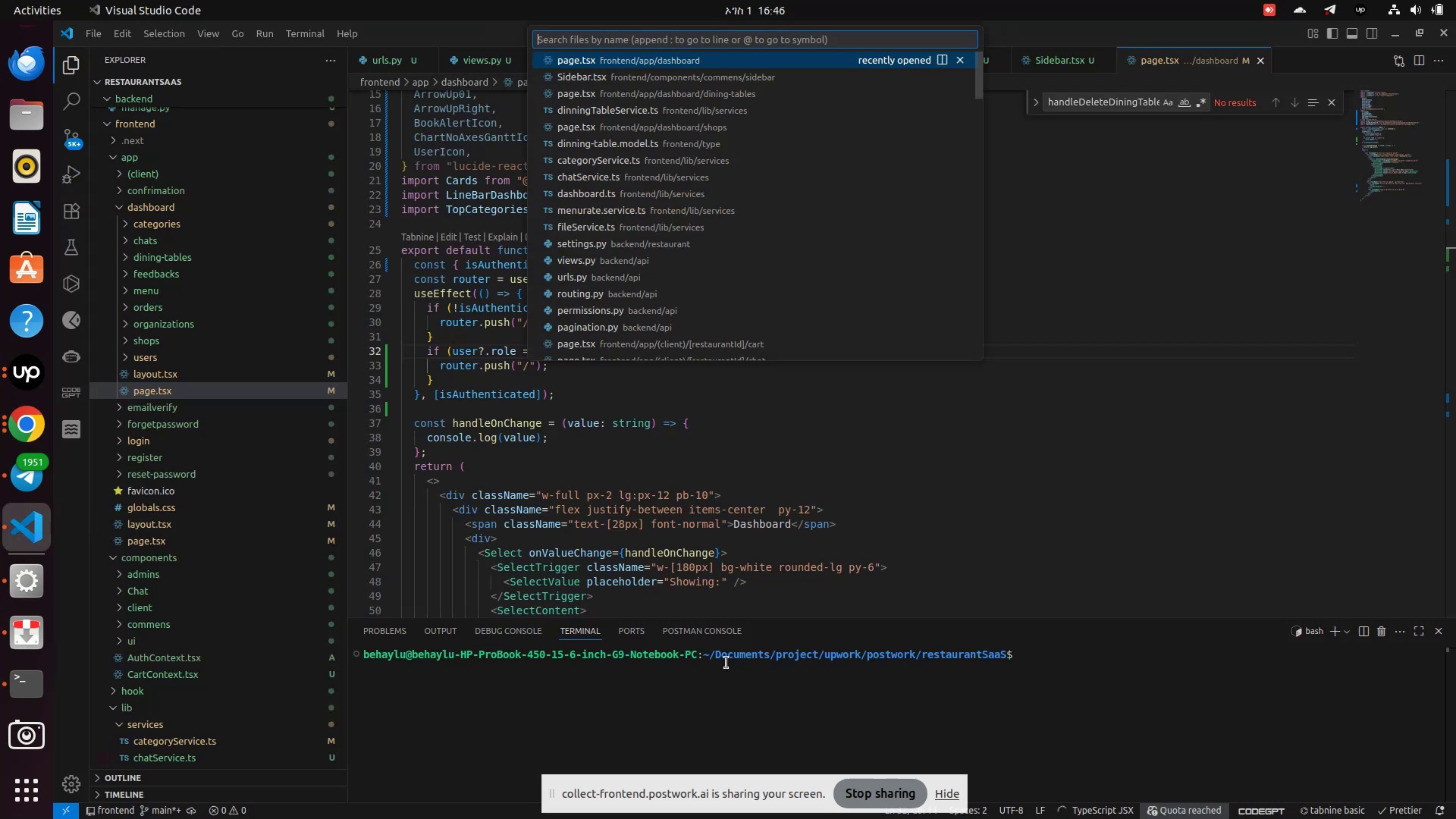 
type(axio)
 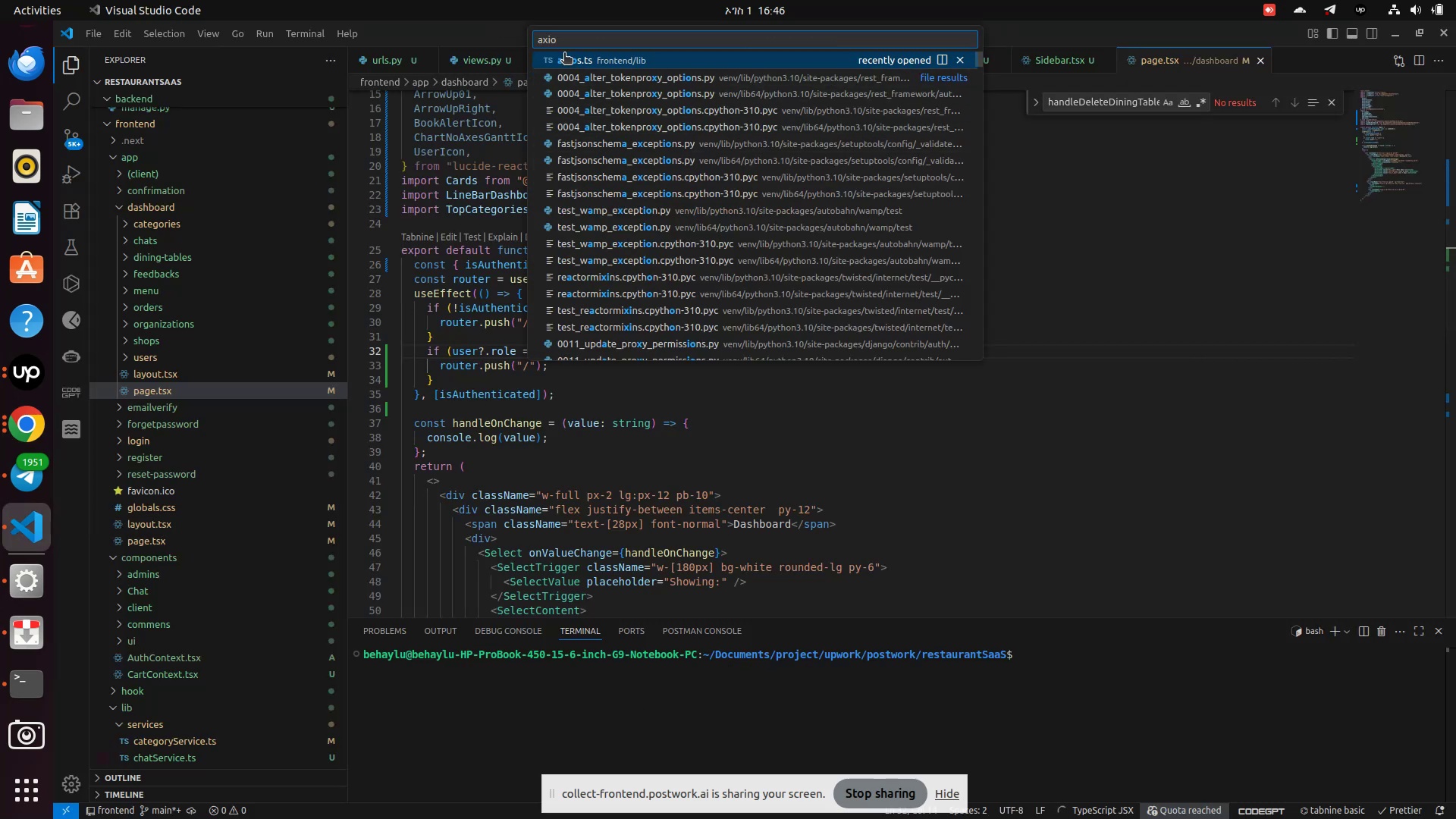 
left_click([574, 72])
 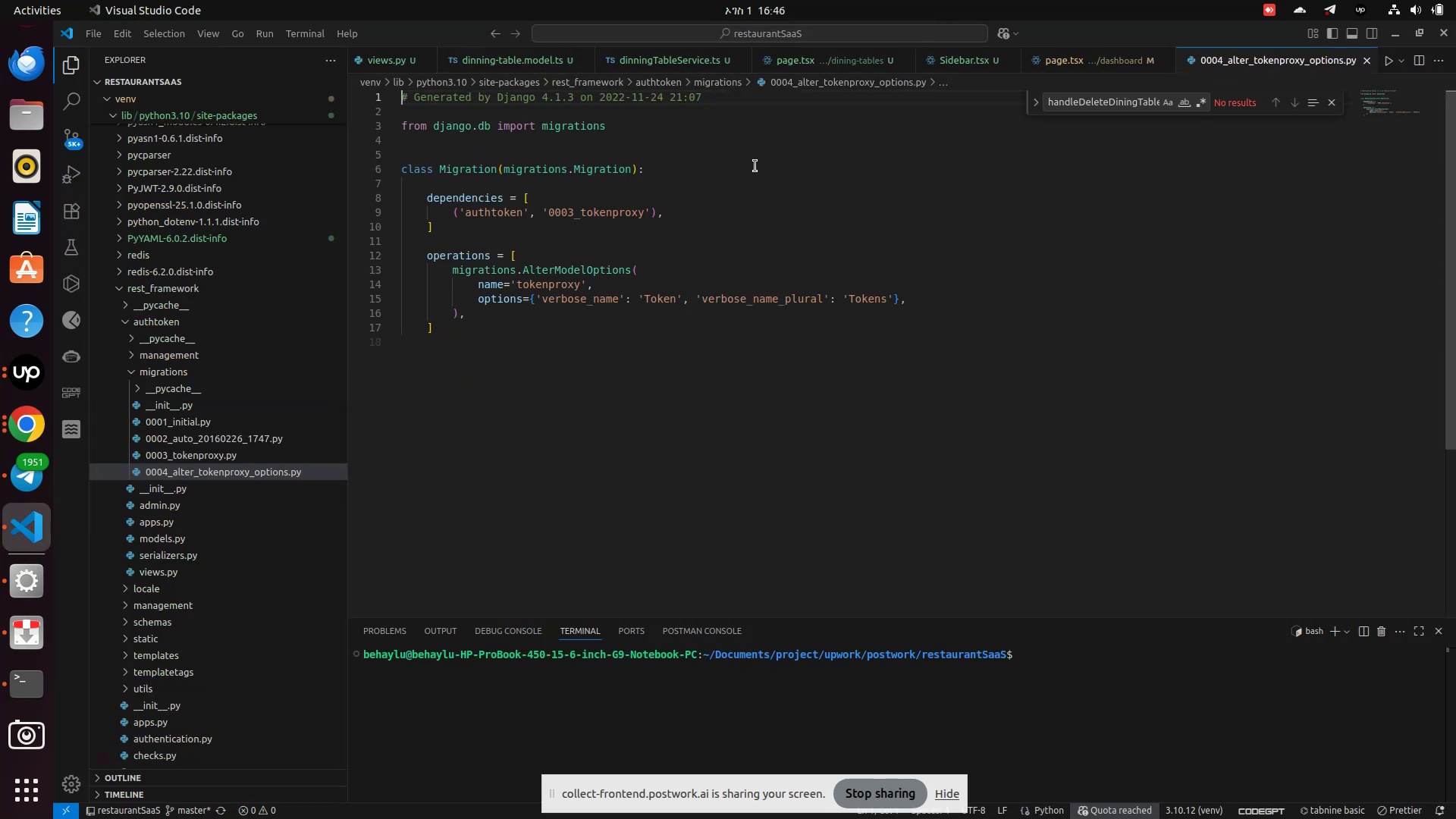 
scroll: coordinate [755, 166], scroll_direction: up, amount: 2.0
 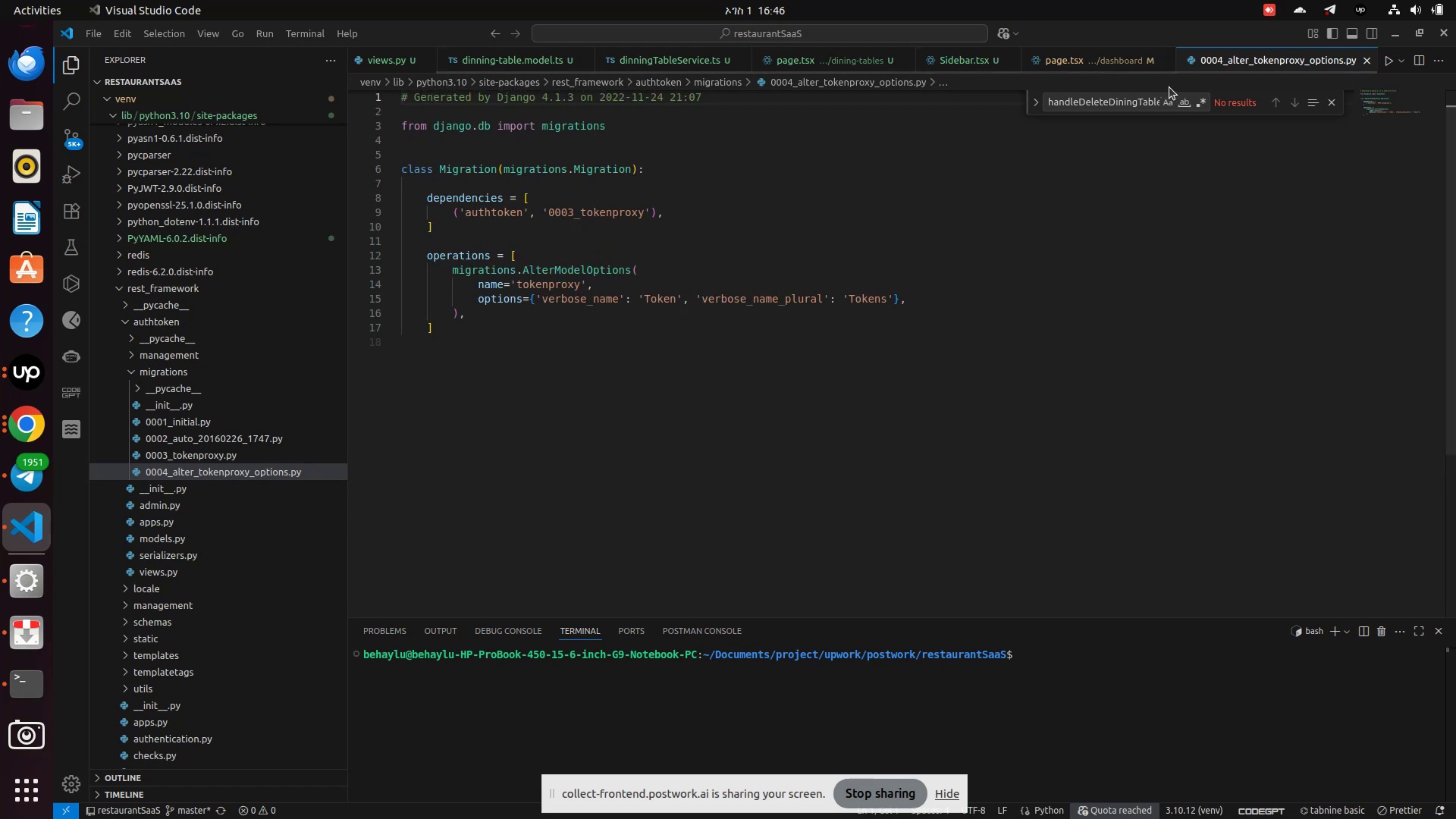 
left_click([1370, 67])
 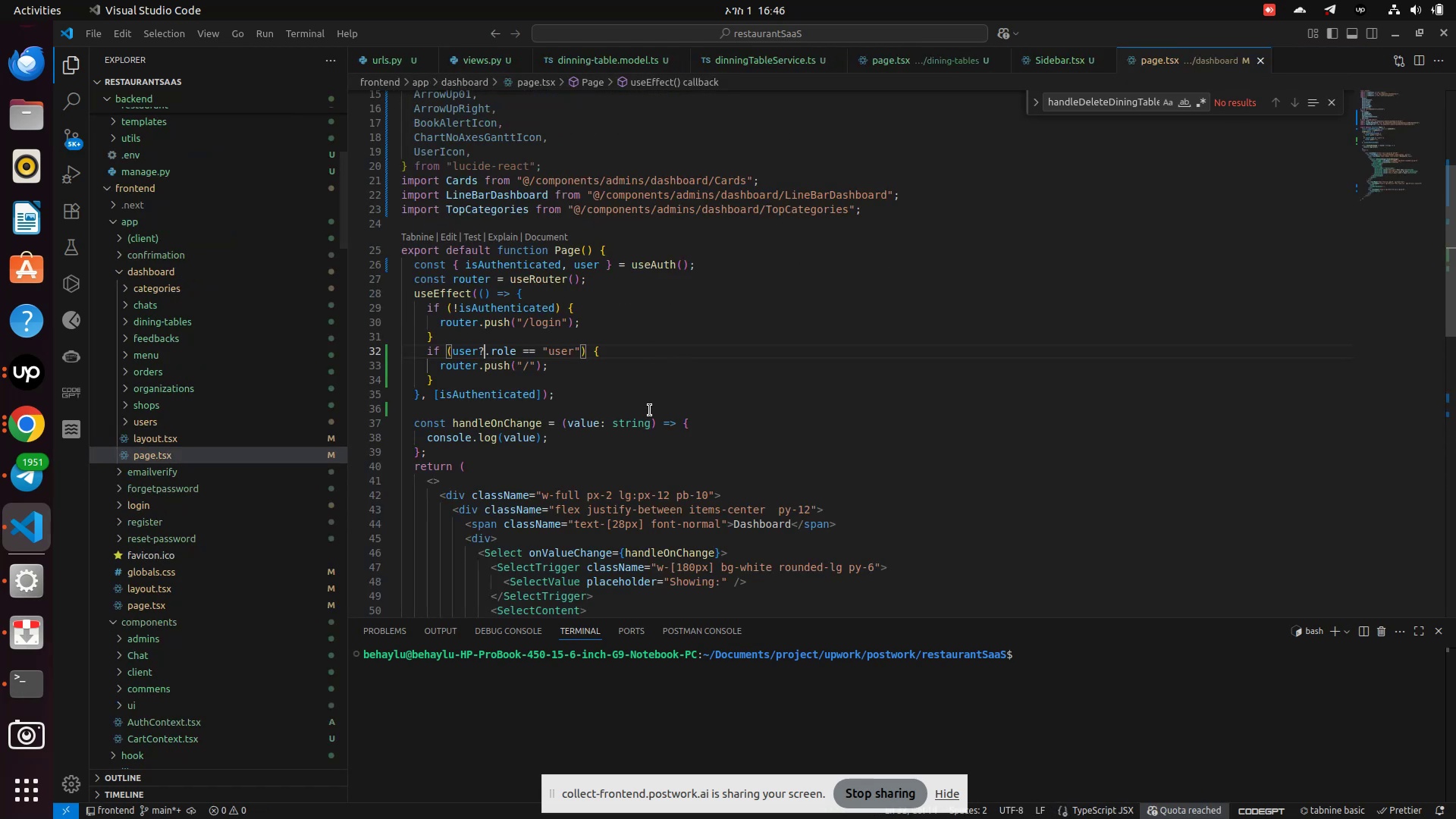 
key(Control+P)
 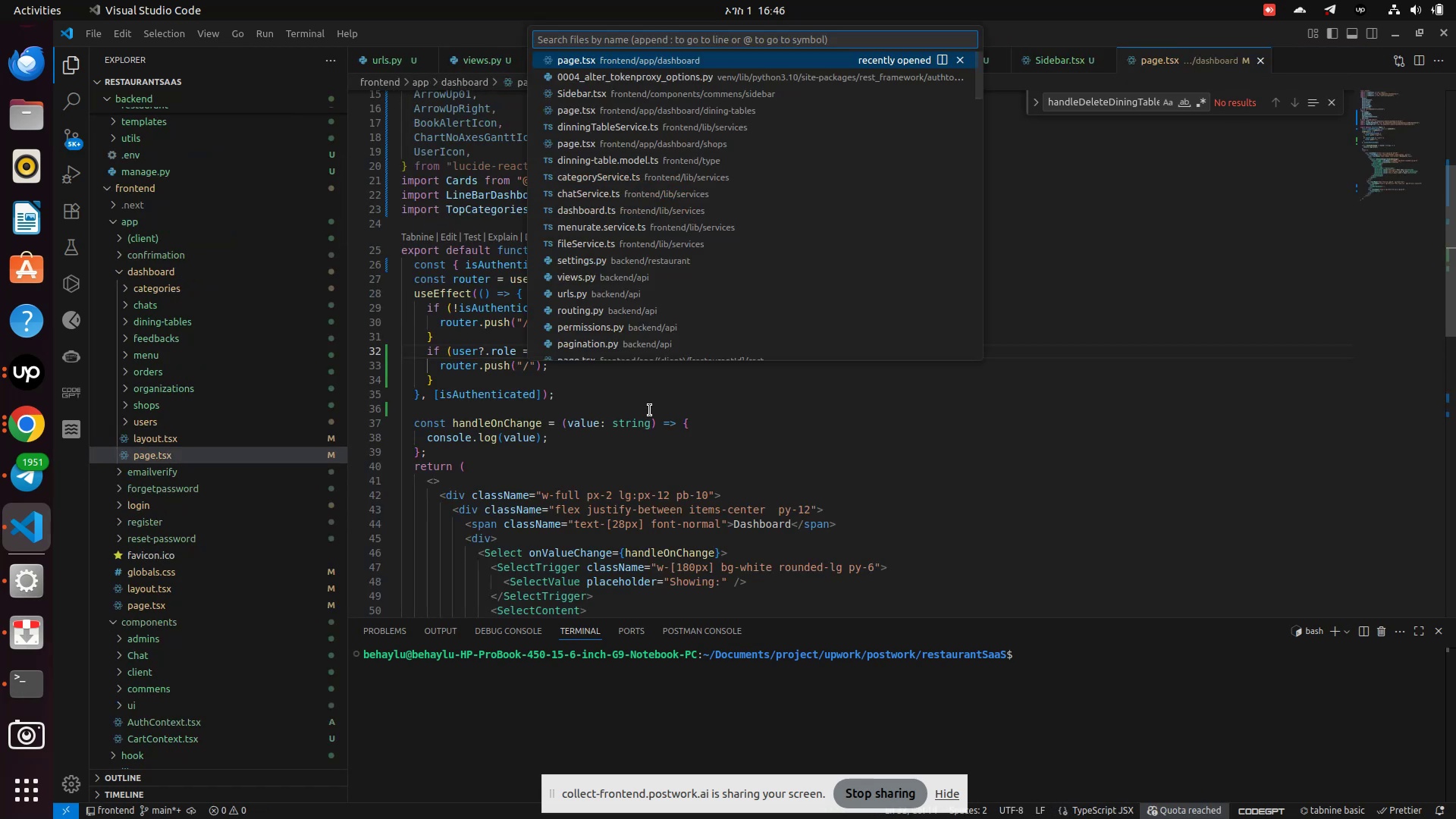 
type(axio)
 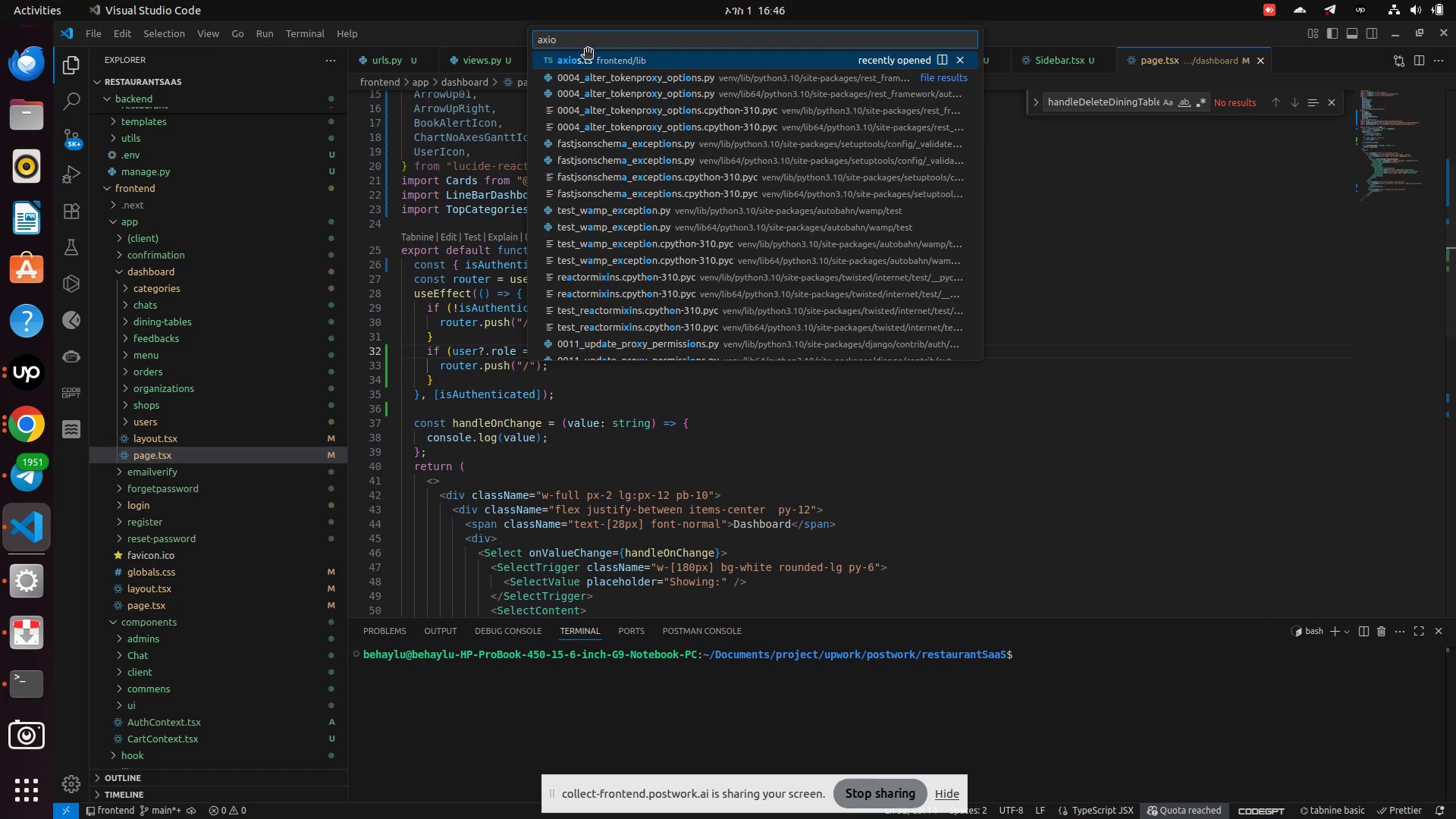 
left_click([587, 56])
 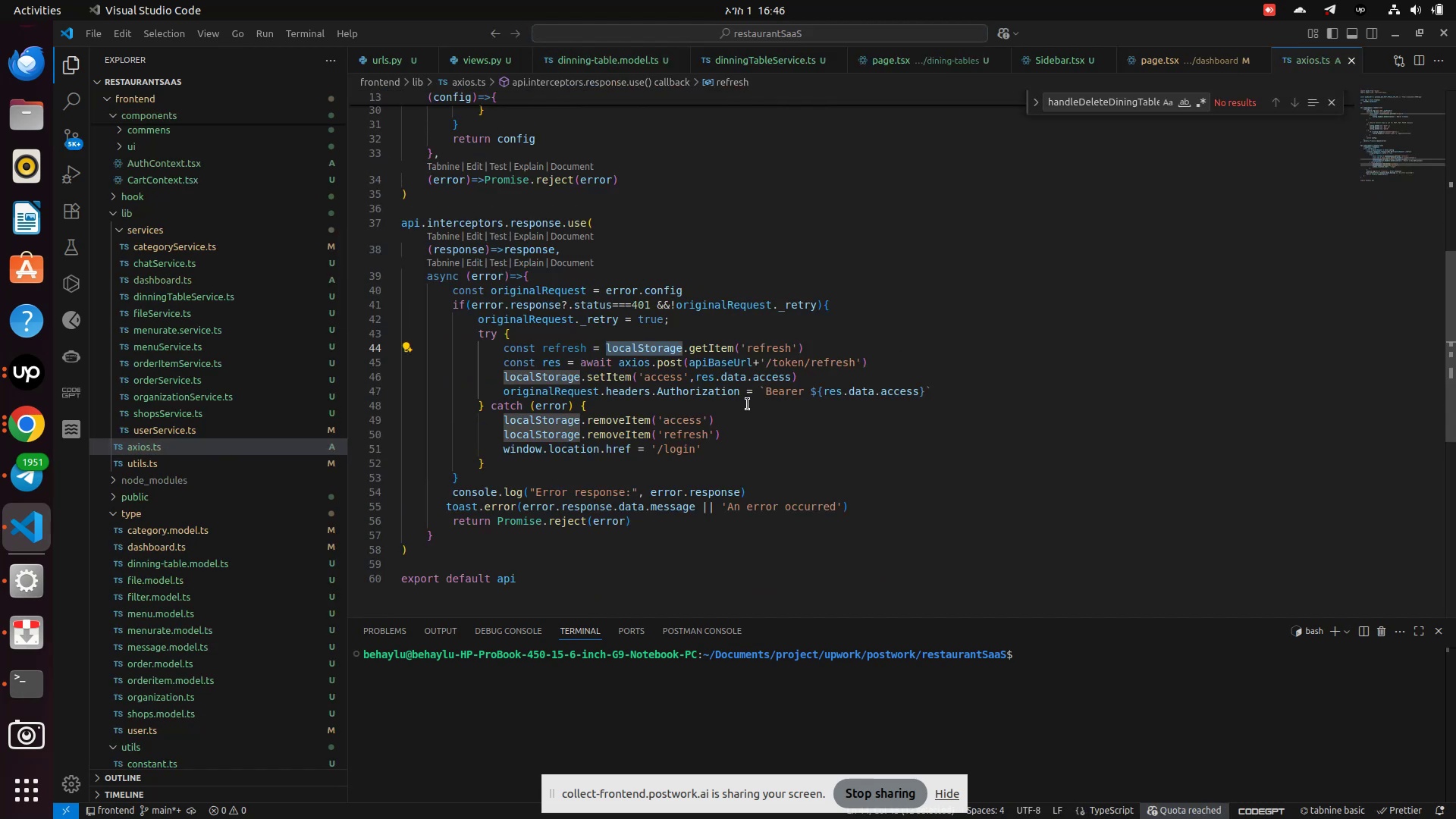 
scroll: coordinate [748, 404], scroll_direction: down, amount: 2.0
 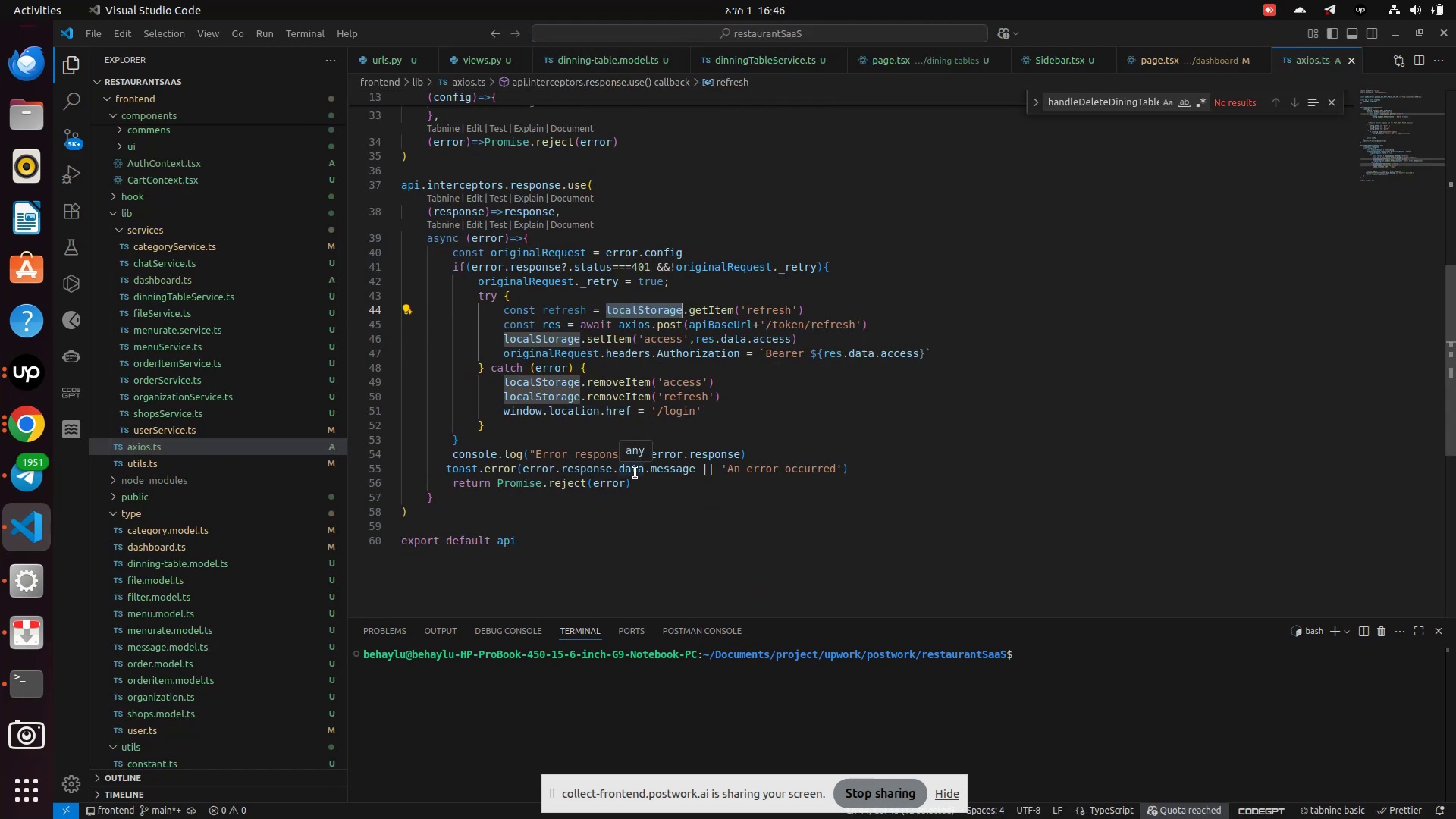 
left_click([645, 467])
 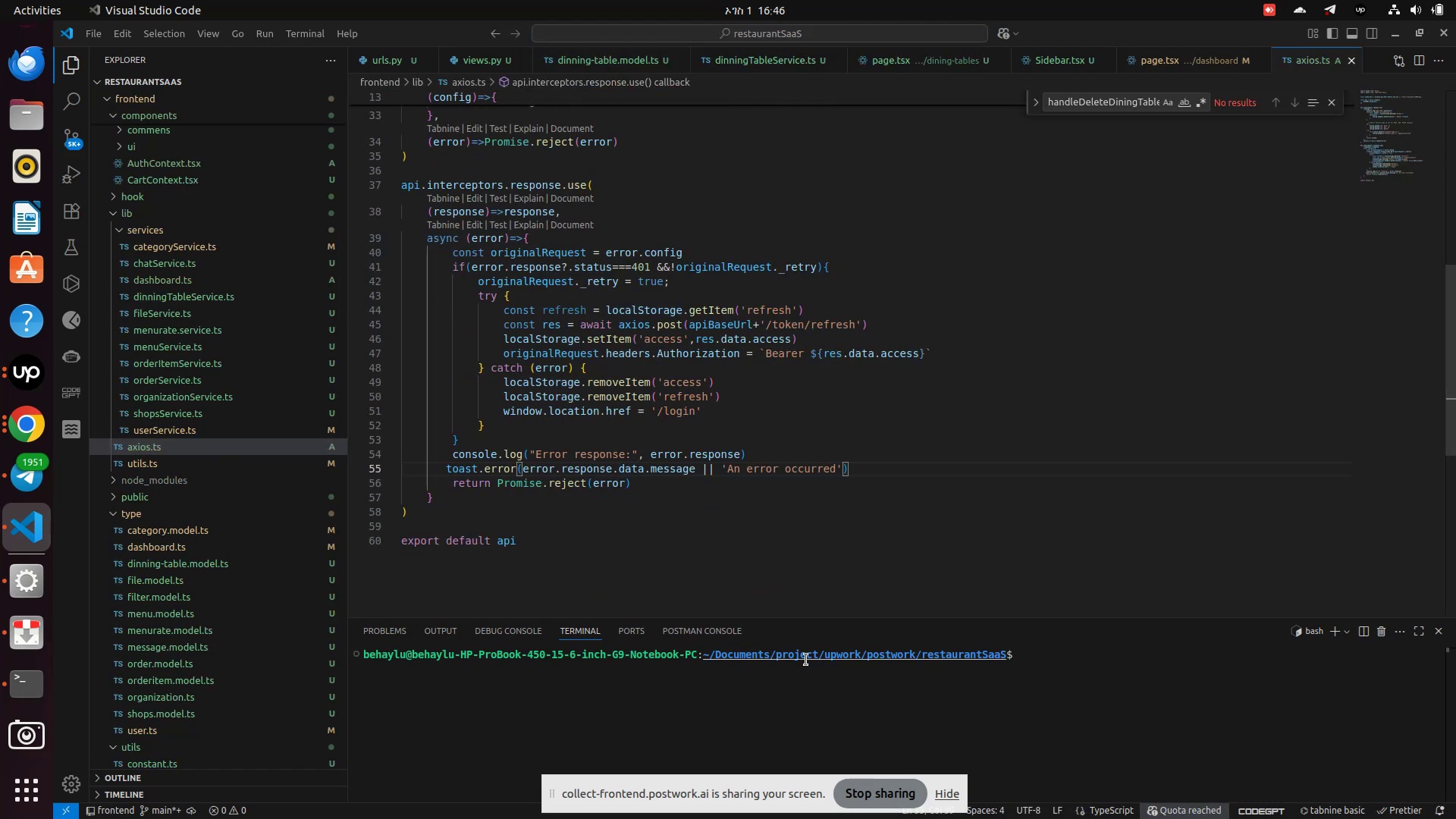 
key(Shift+Slash)
 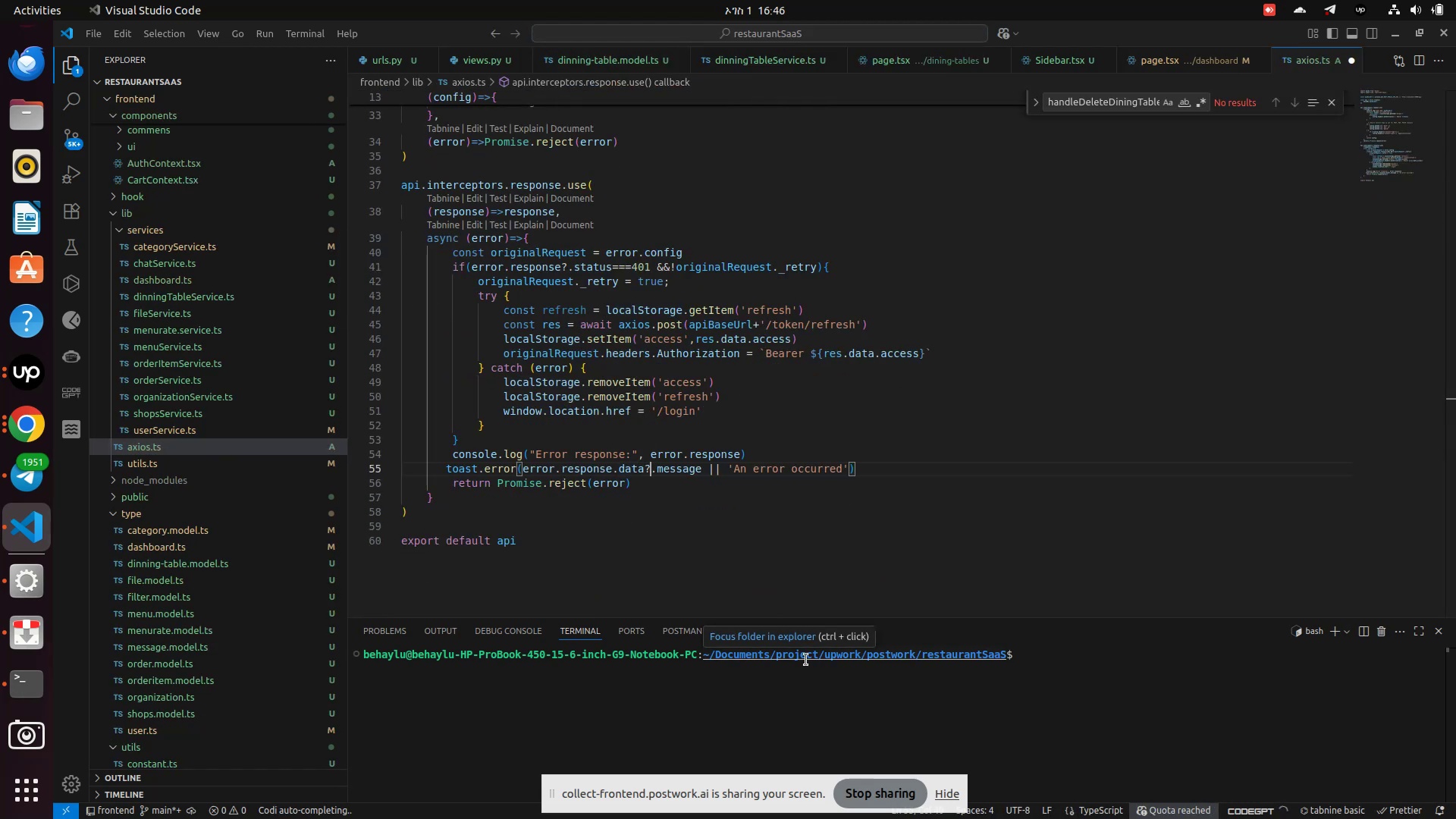 
hold_key(key=ArrowLeft, duration=0.67)
 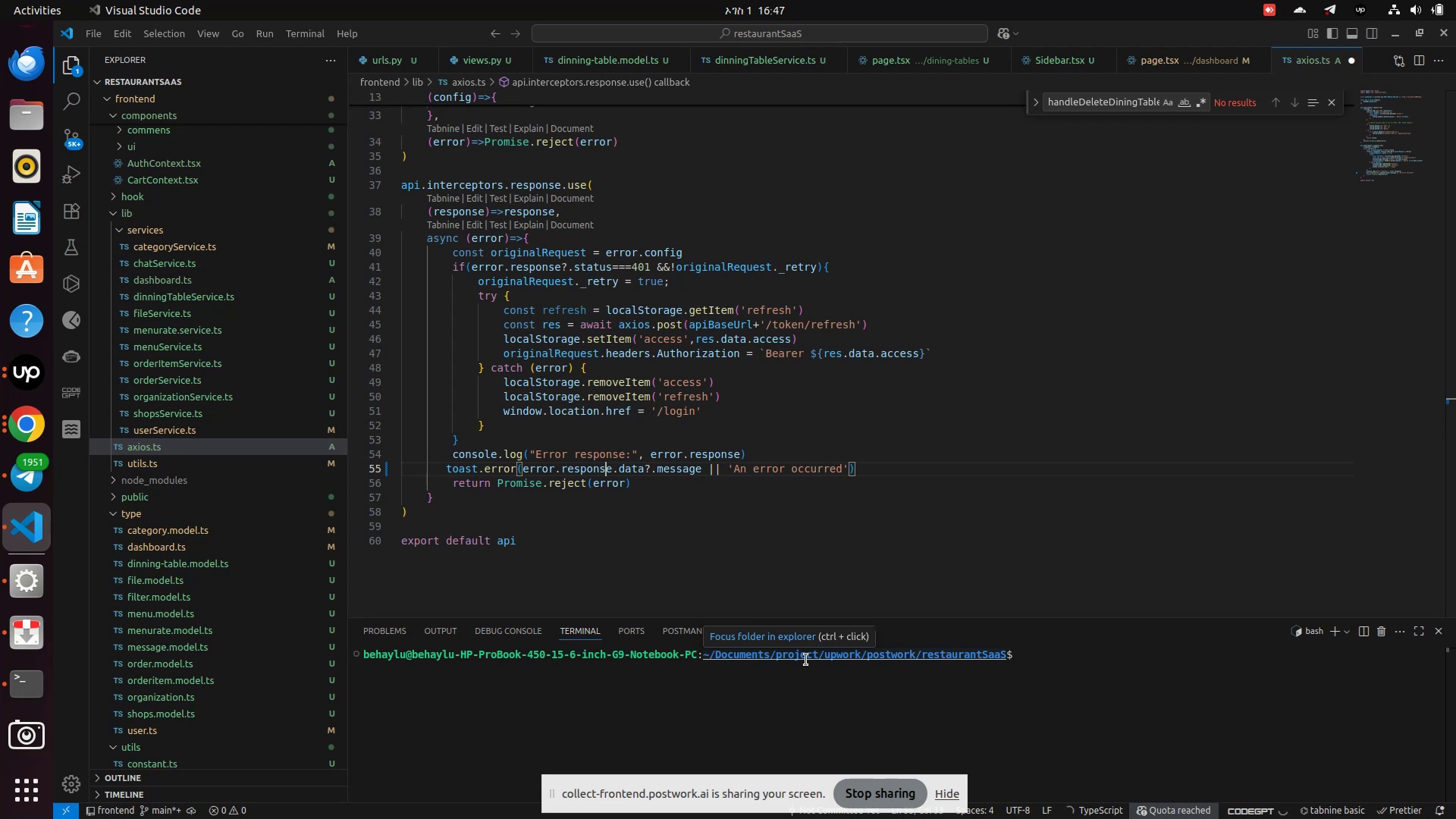 
key(ArrowRight)
 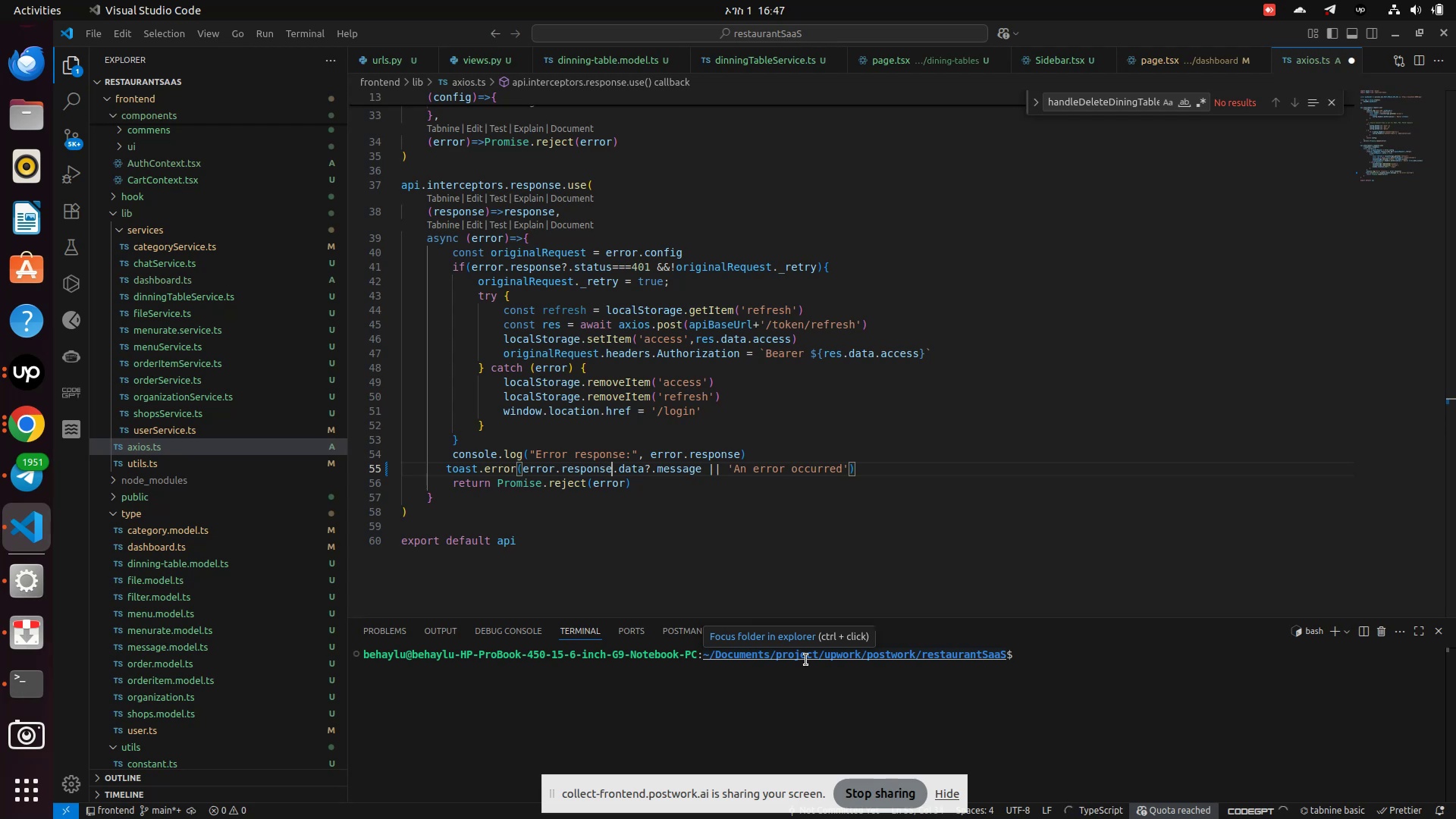 
key(Shift+Slash)
 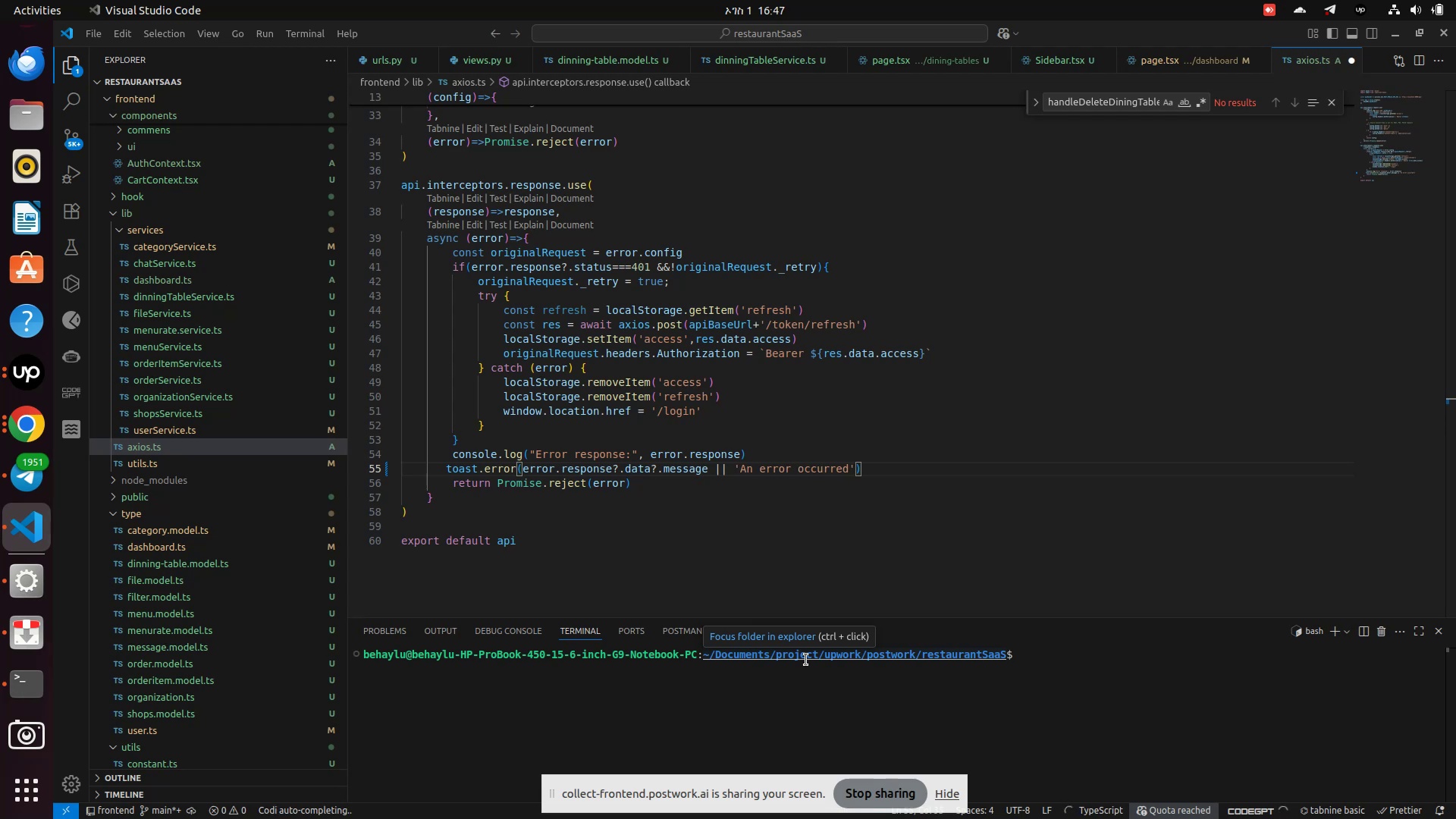 
key(Control+S)
 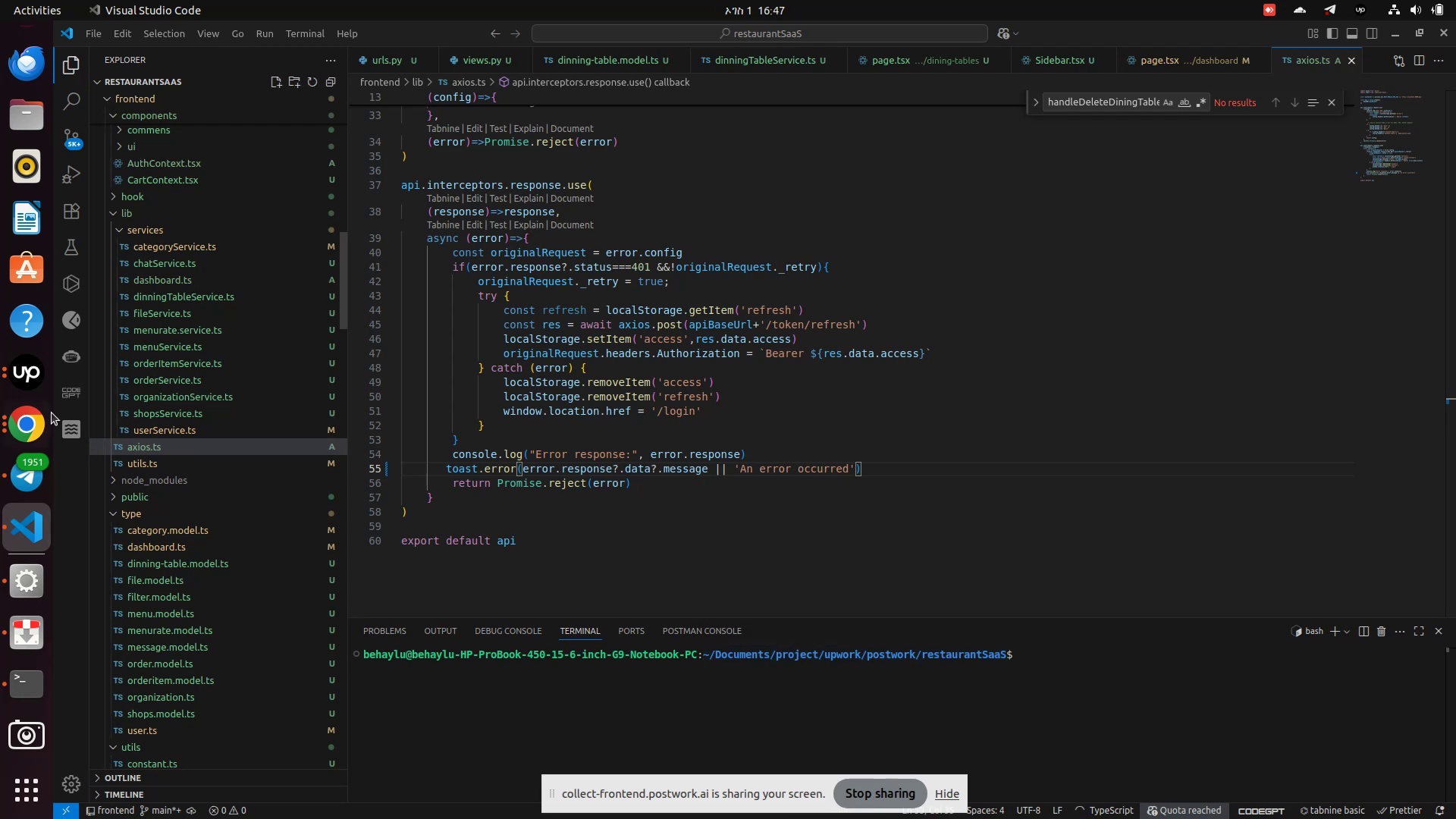 
left_click([28, 424])
 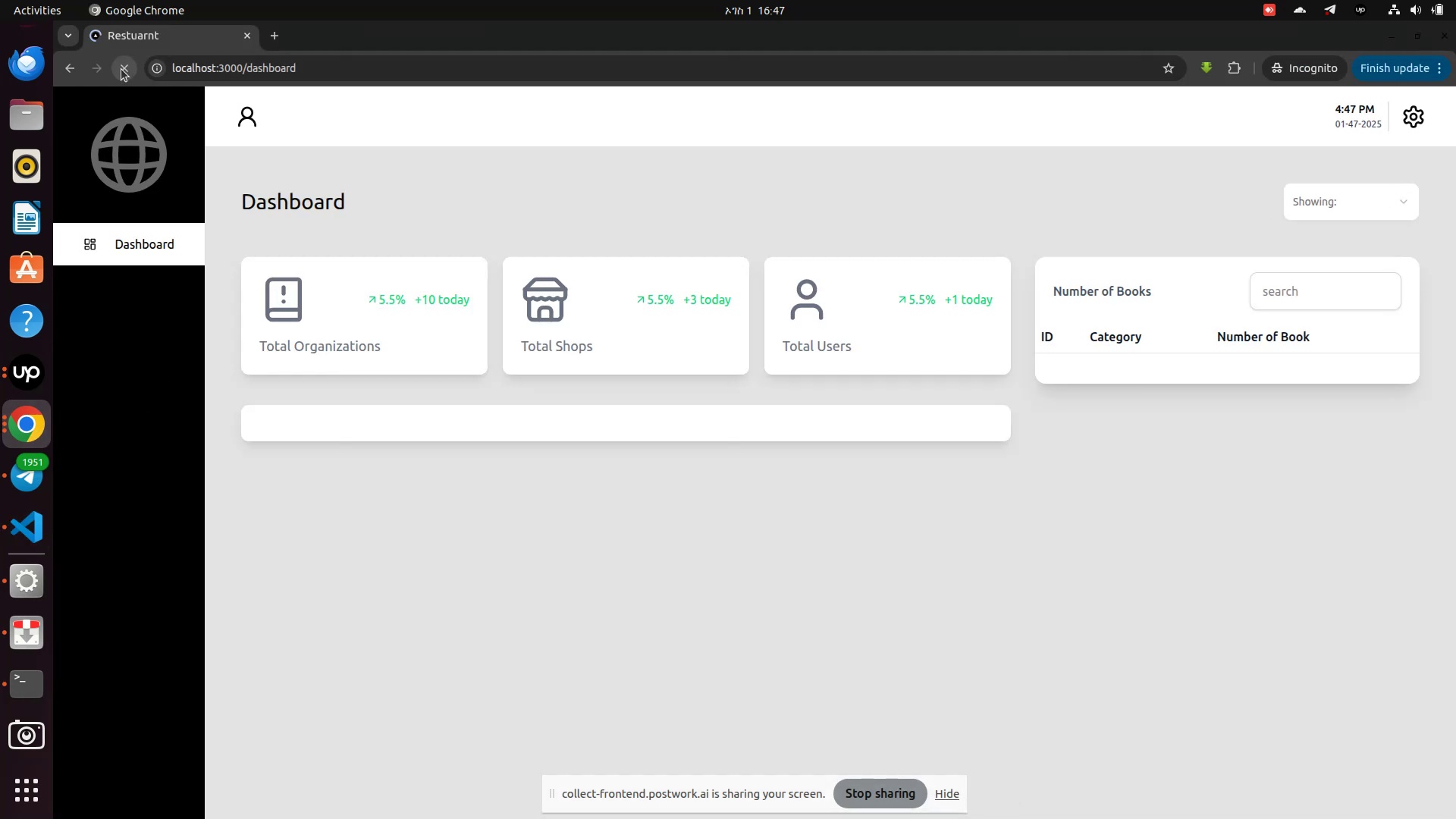 
left_click([121, 70])
 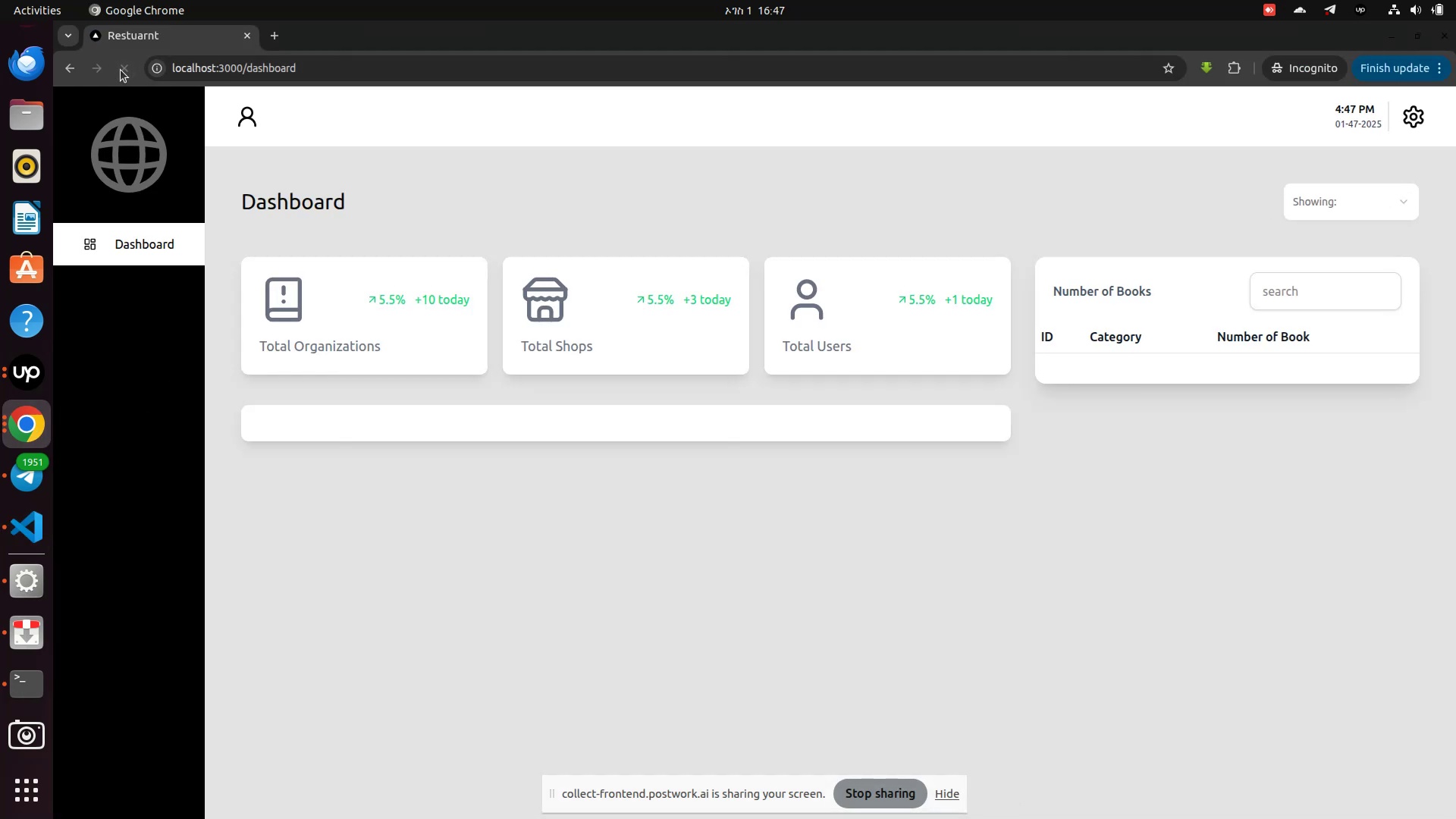 
left_click([121, 70])
 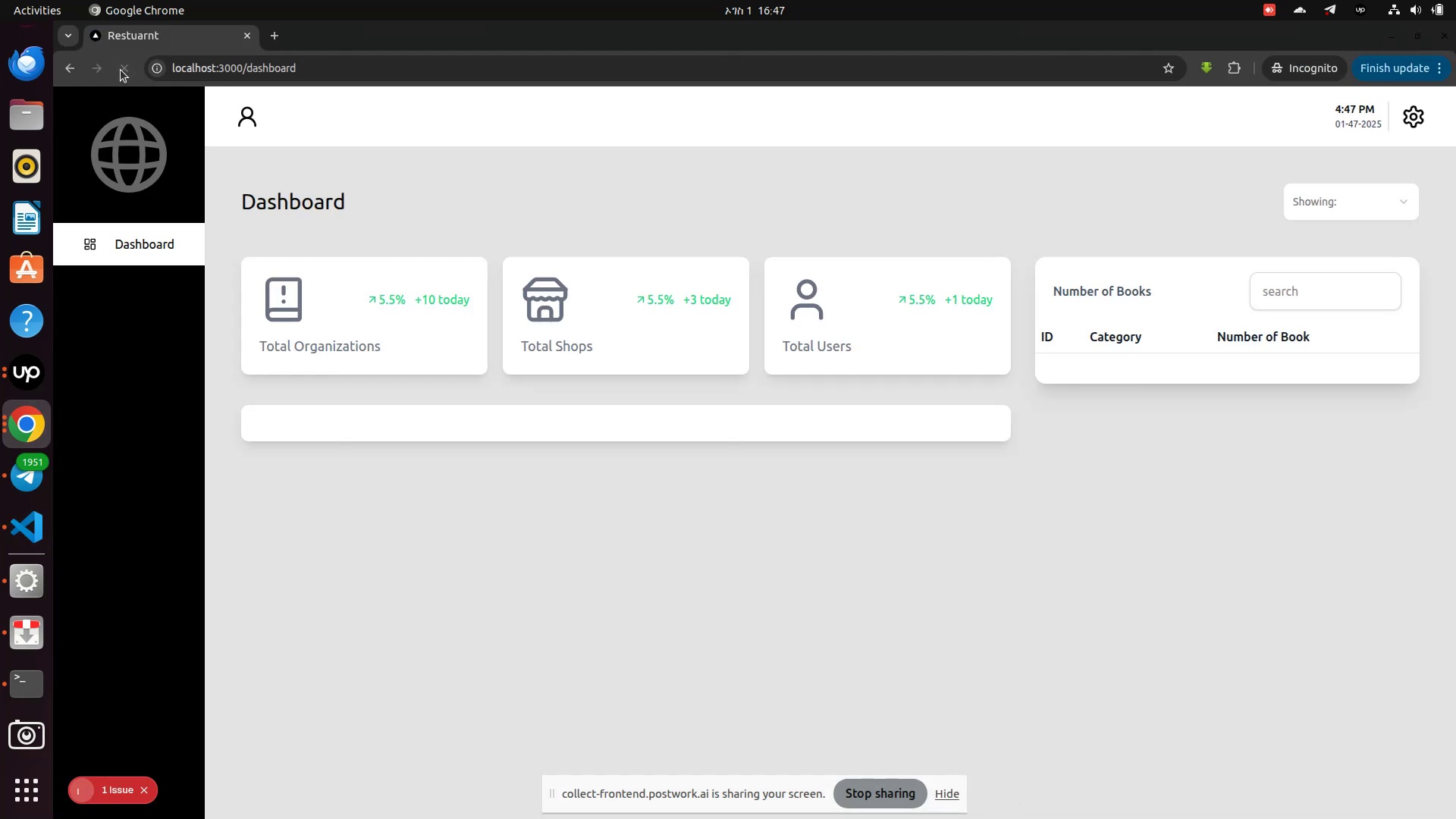 
left_click([121, 70])
 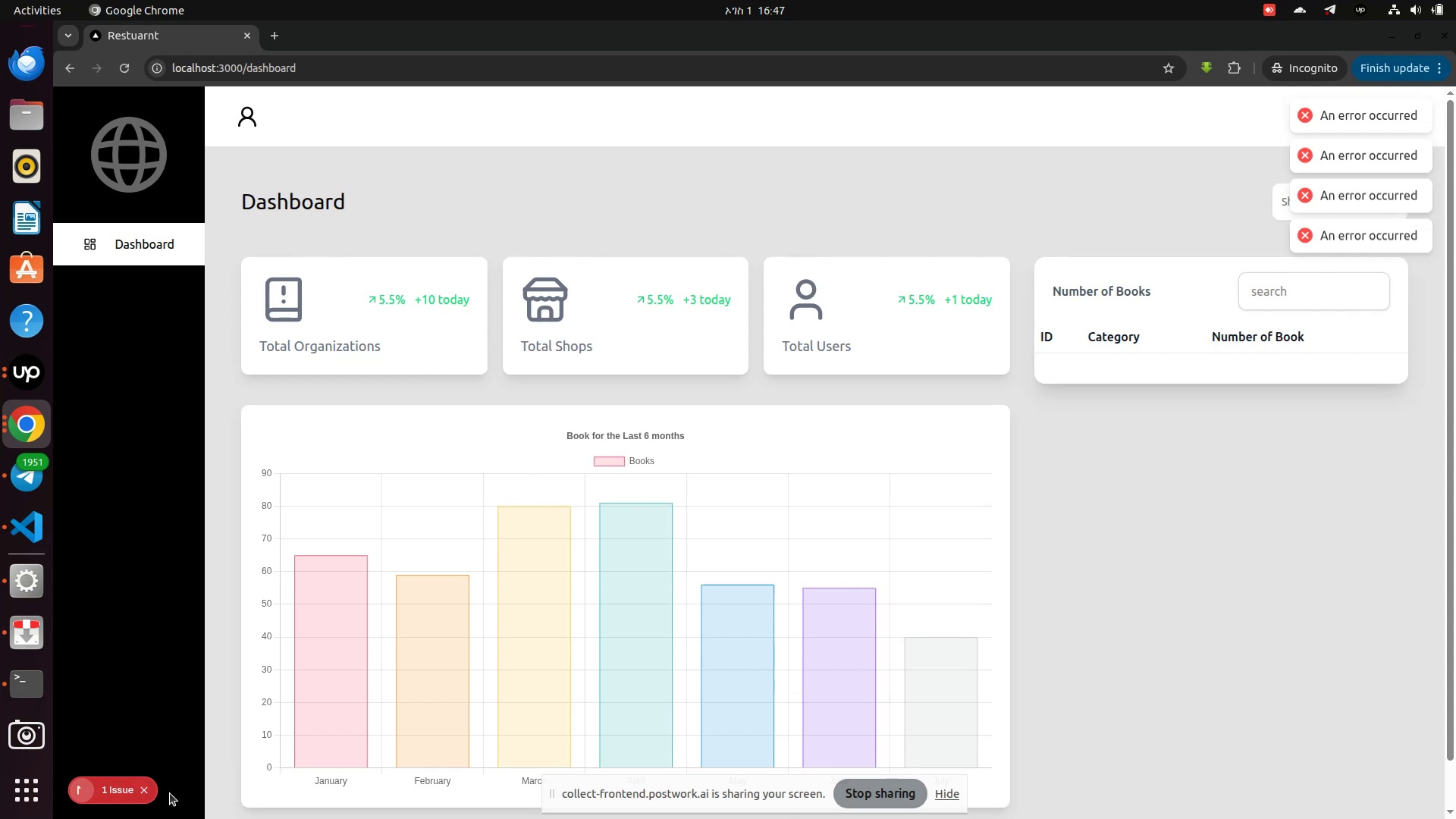 
left_click([148, 792])
 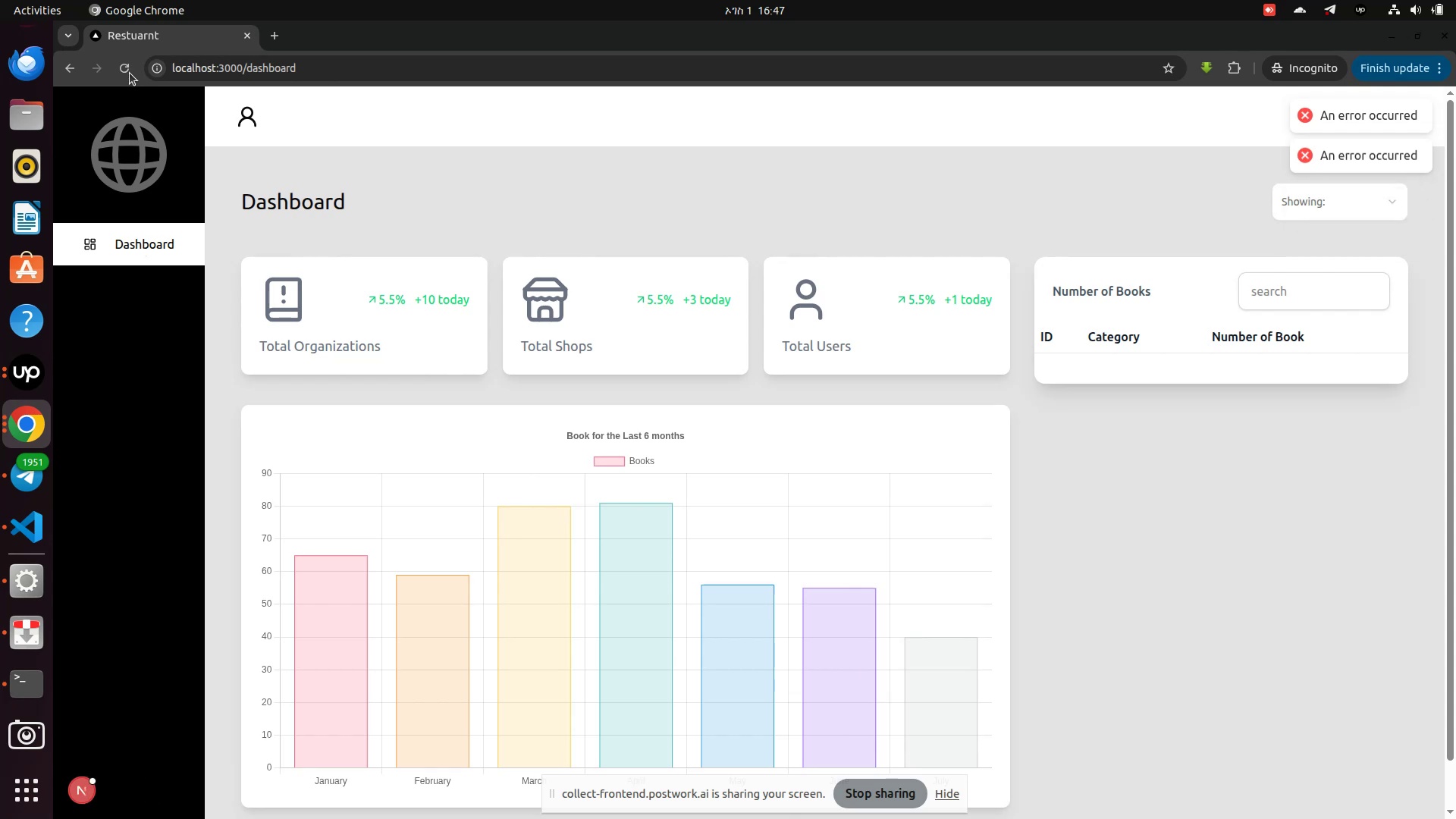 
left_click([124, 71])
 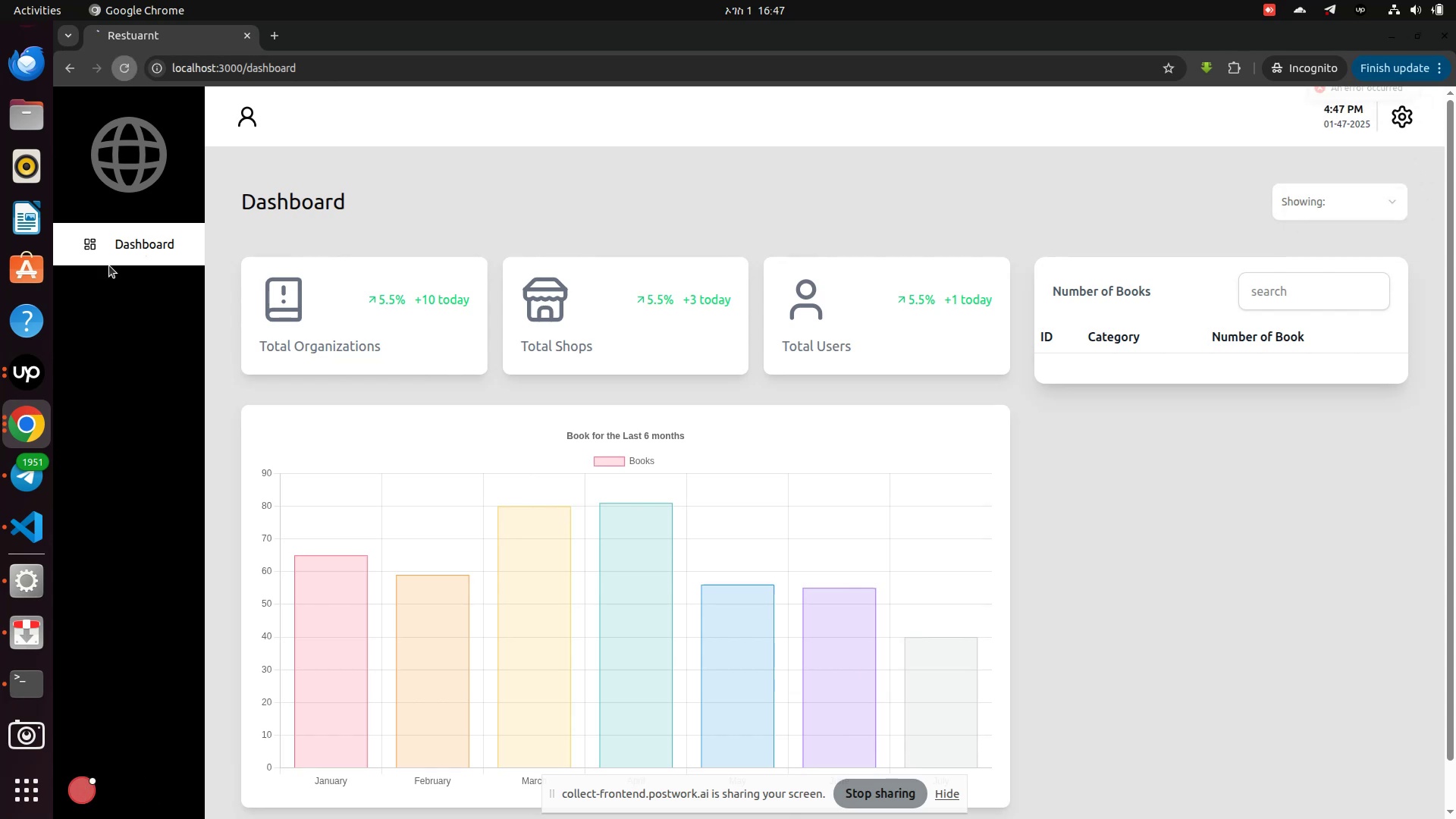 
mouse_move([103, 697])
 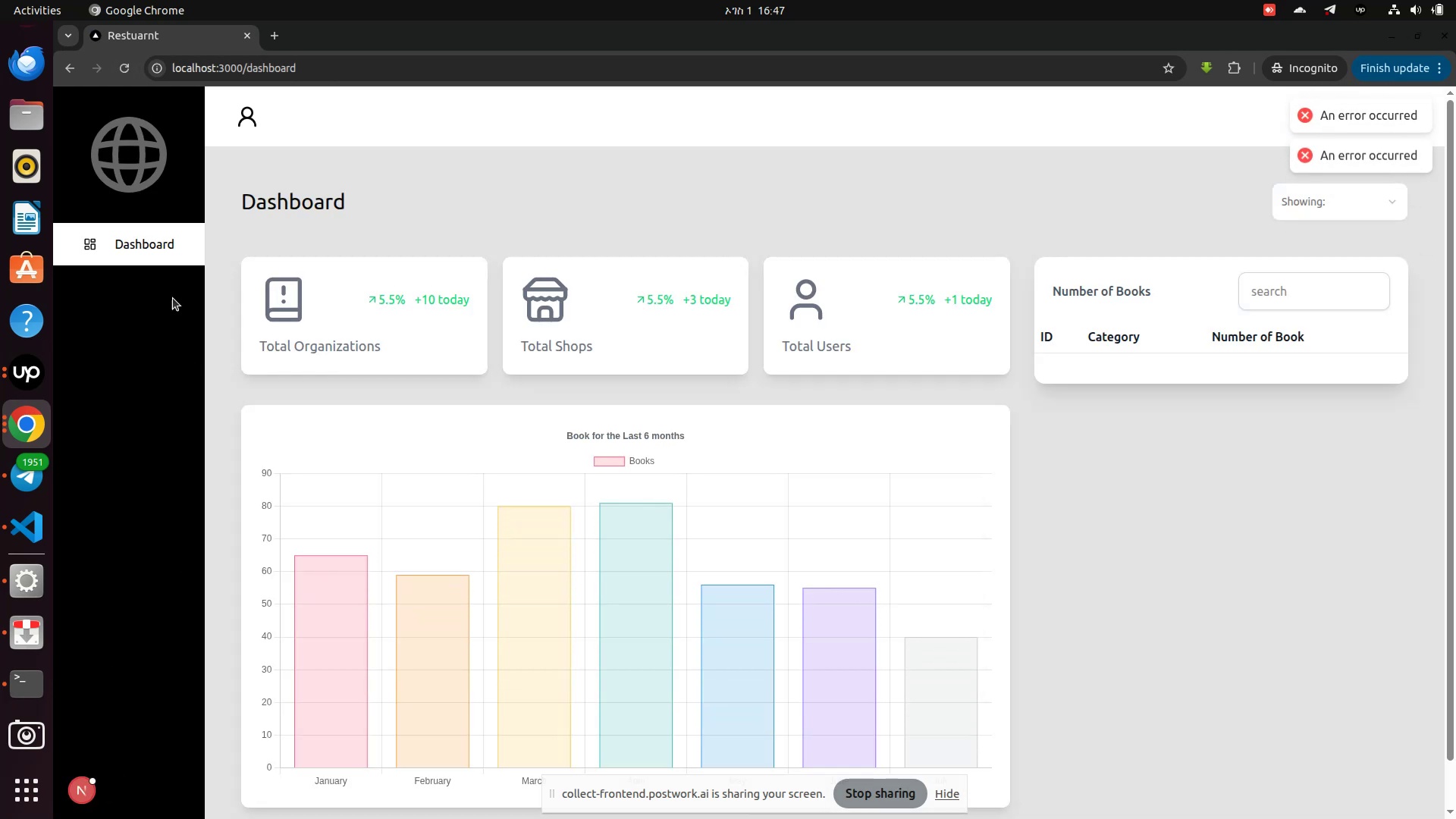 
left_click([140, 128])
 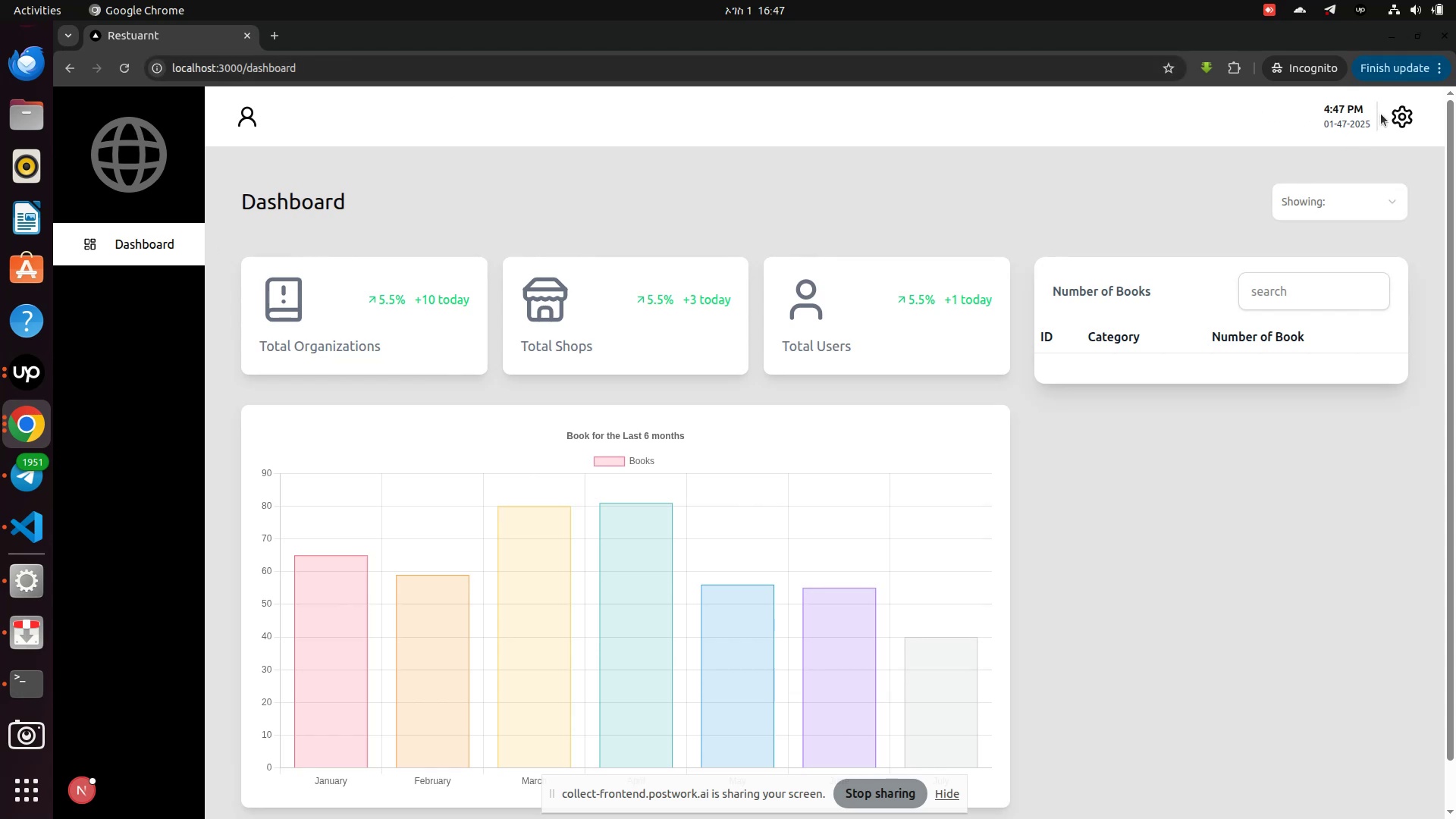 
left_click([1402, 121])
 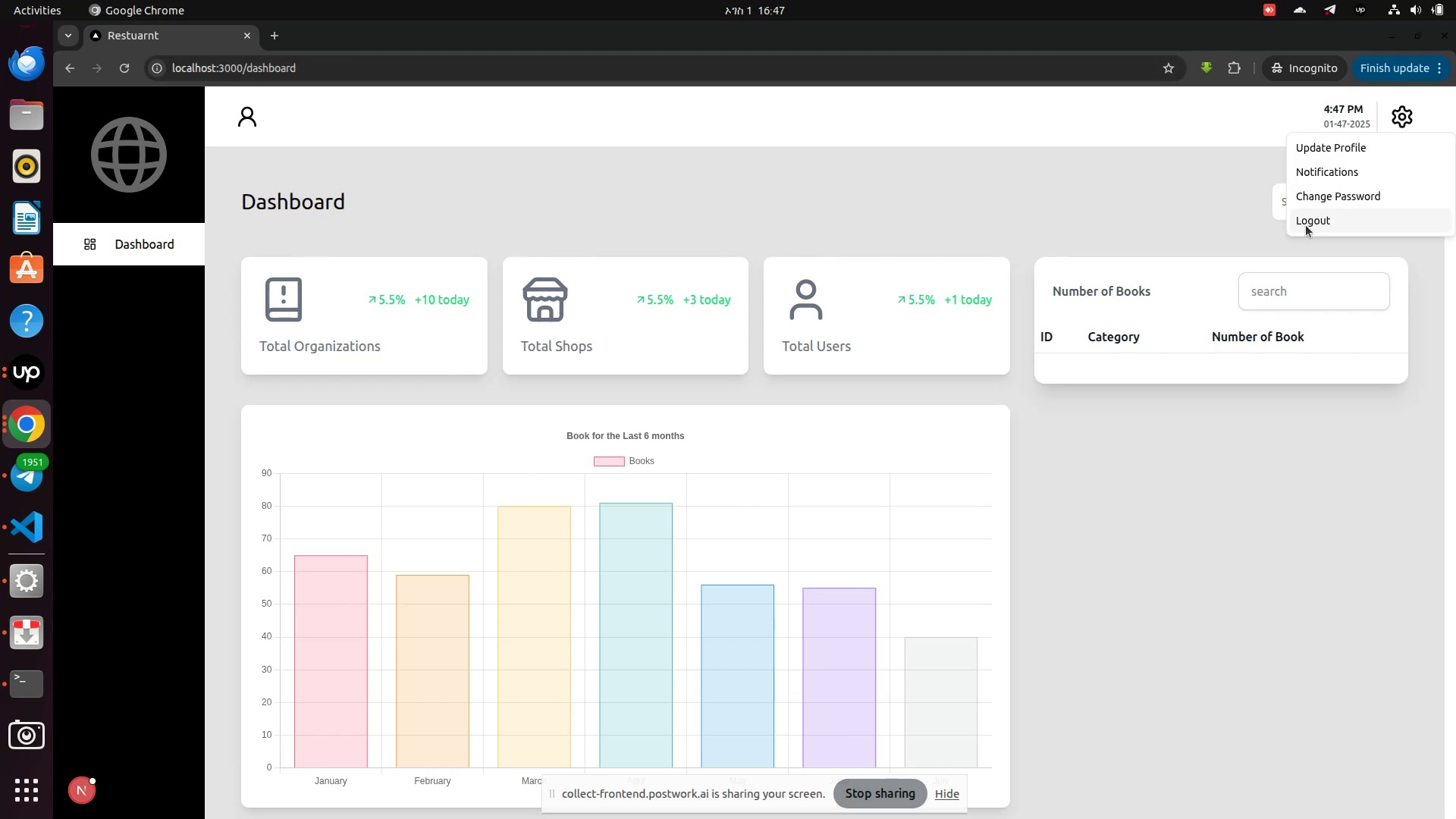 
left_click([1306, 225])
 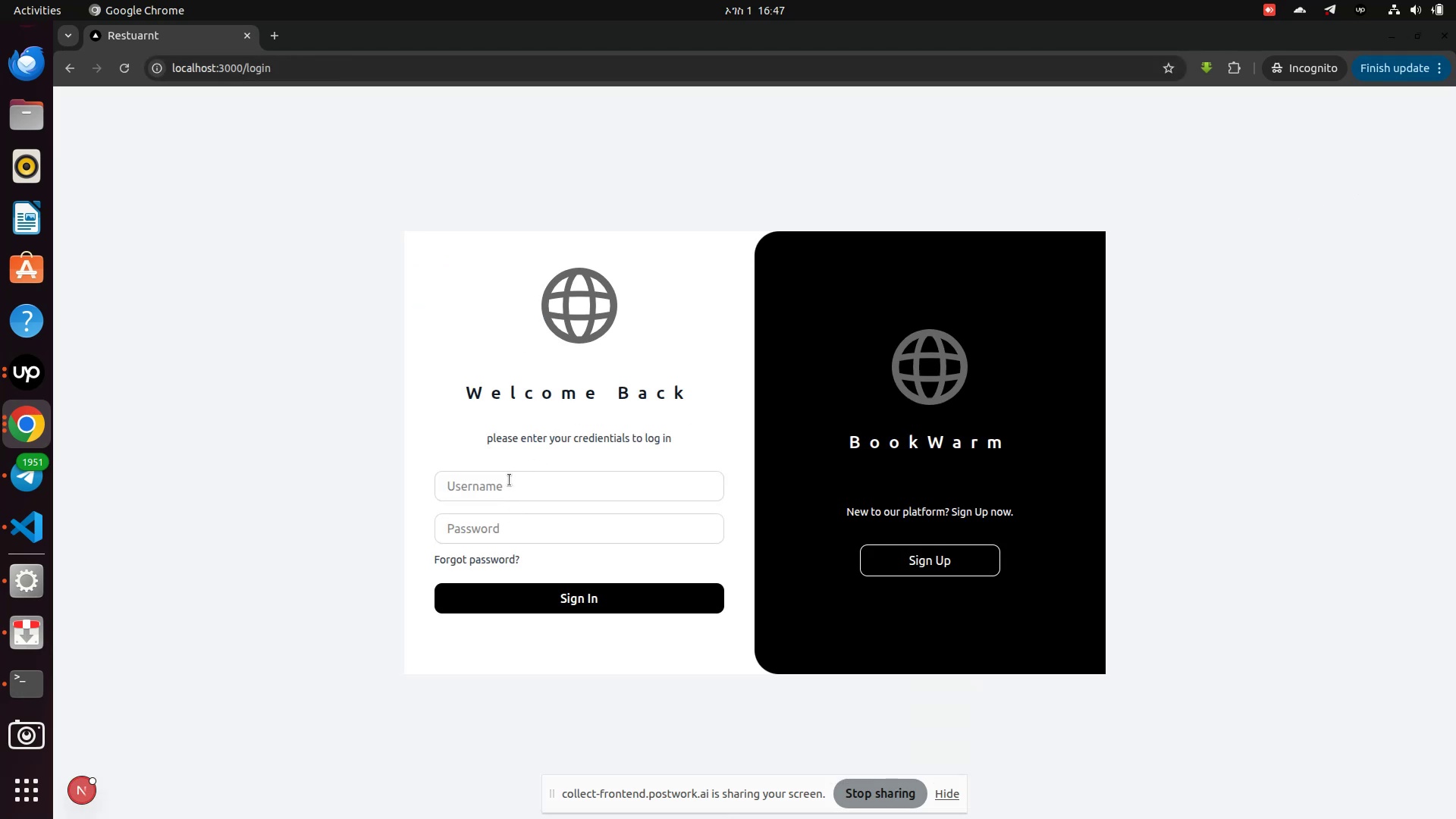 
left_click([510, 480])
 